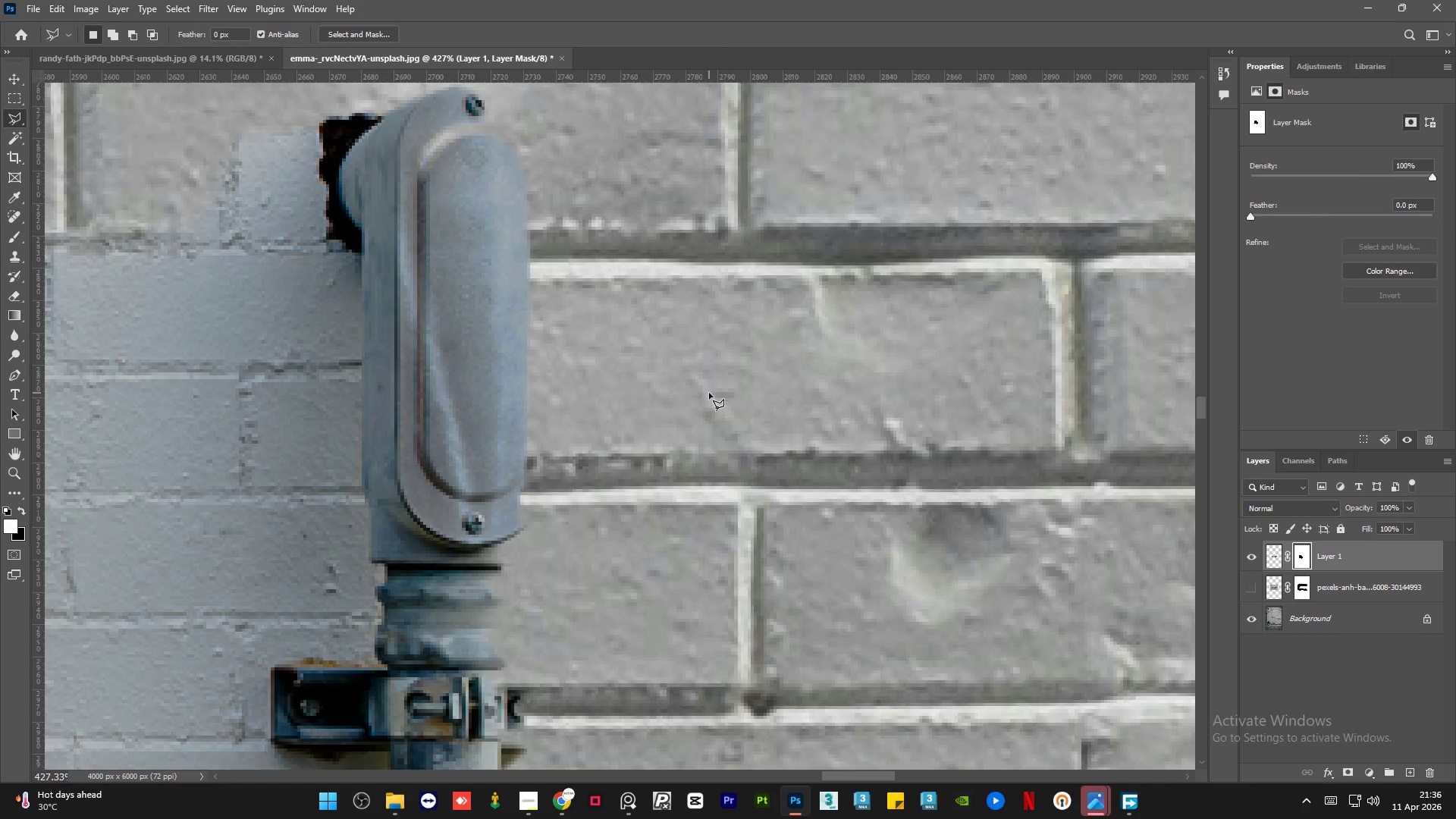 
hold_key(key=AltLeft, duration=1.5)
scroll: coordinate [561, 396], scroll_direction: down, amount: 21.0
 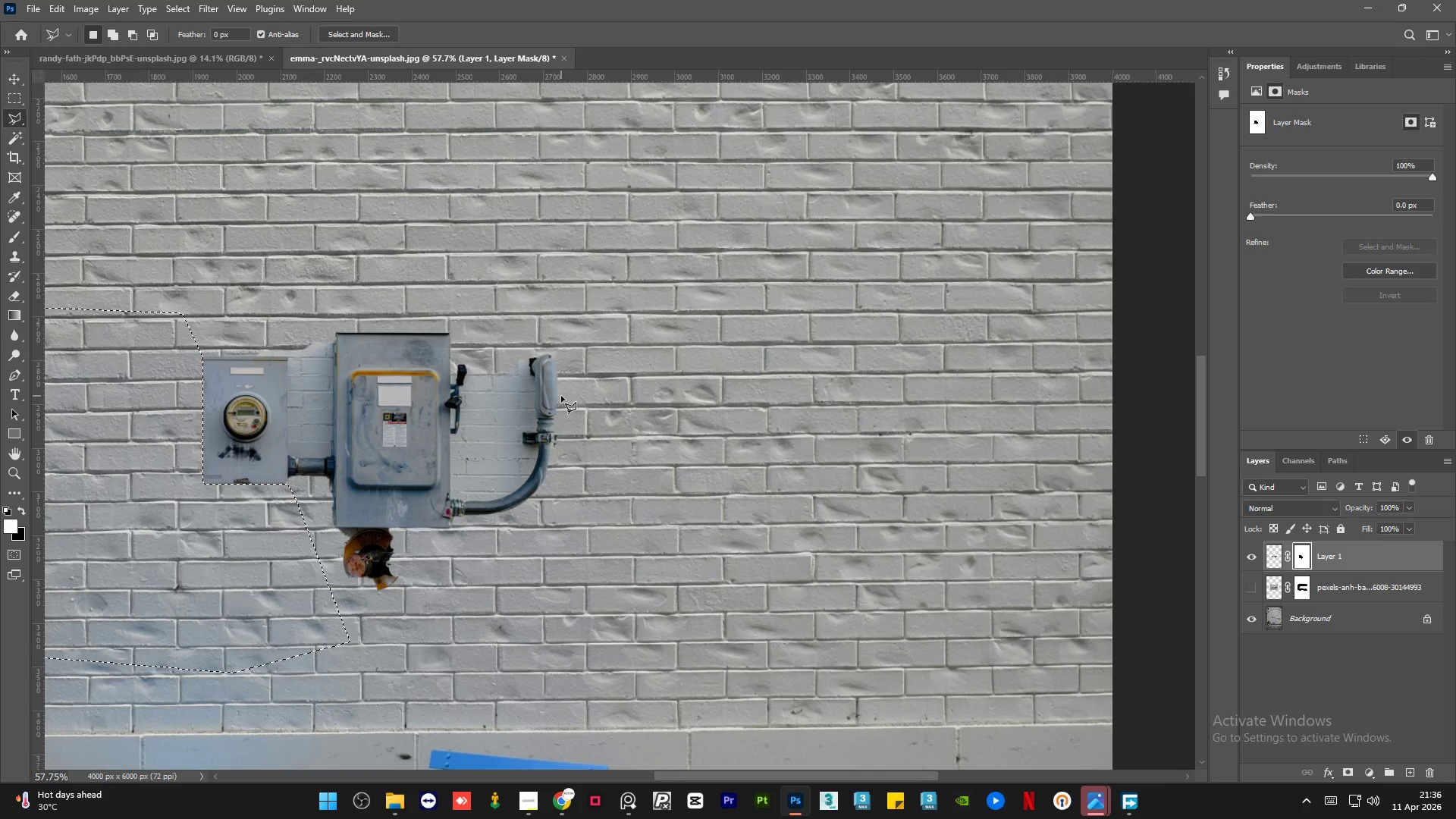 
key(Control+Shift+Z)
 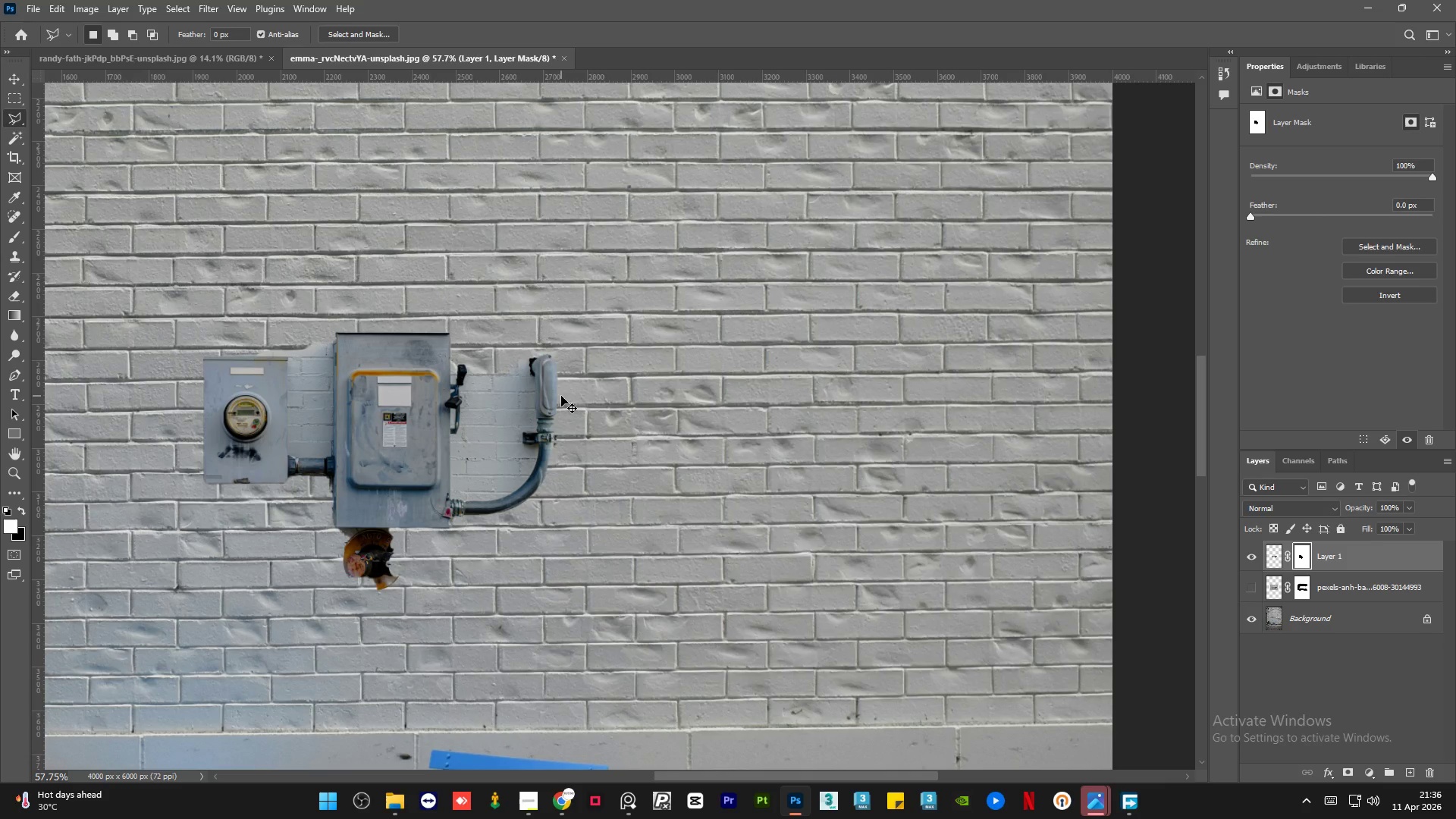 
key(Control+Shift+Z)
 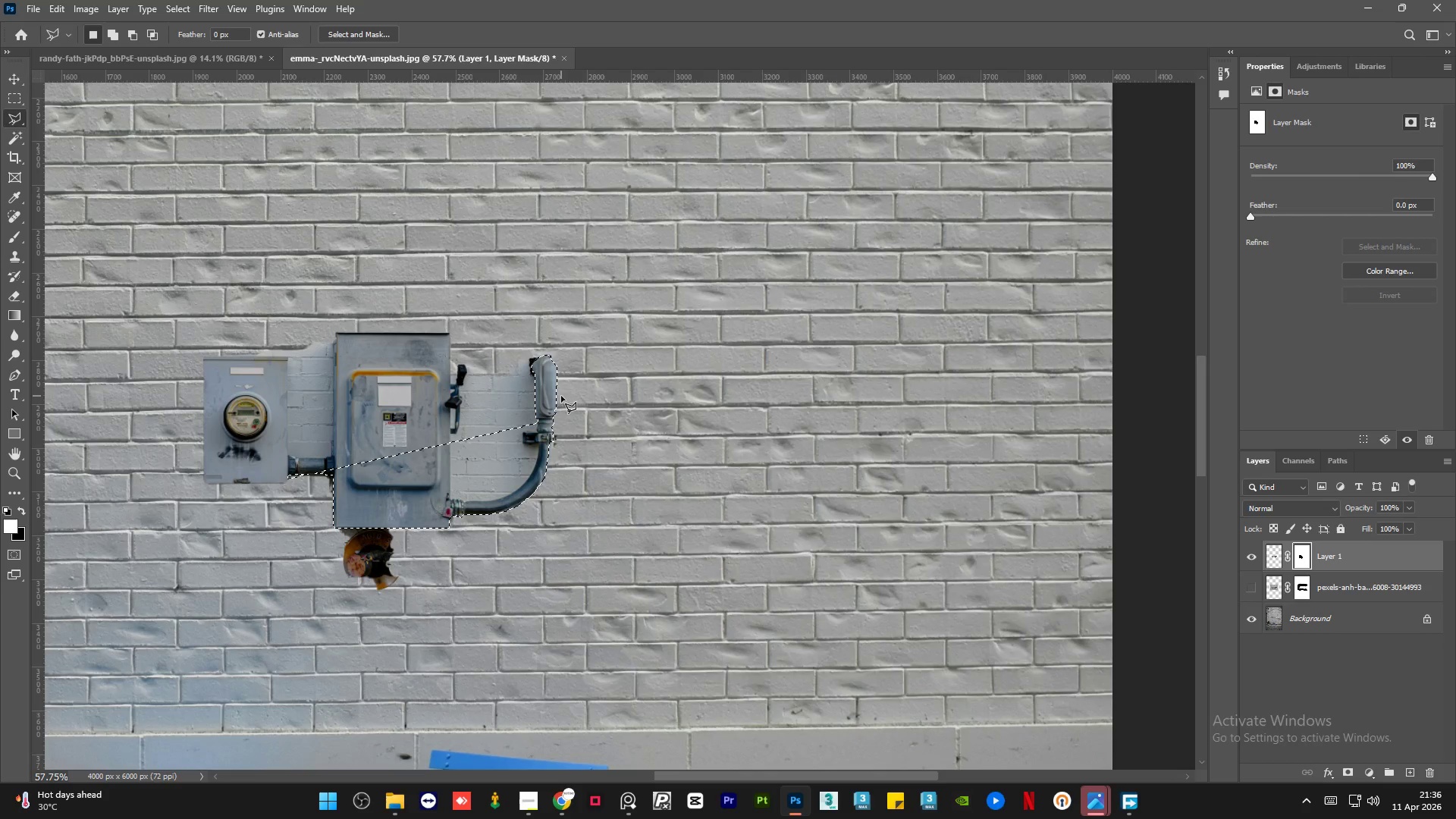 
hold_key(key=AltLeft, duration=1.41)
scroll: coordinate [336, 507], scroll_direction: up, amount: 17.0
 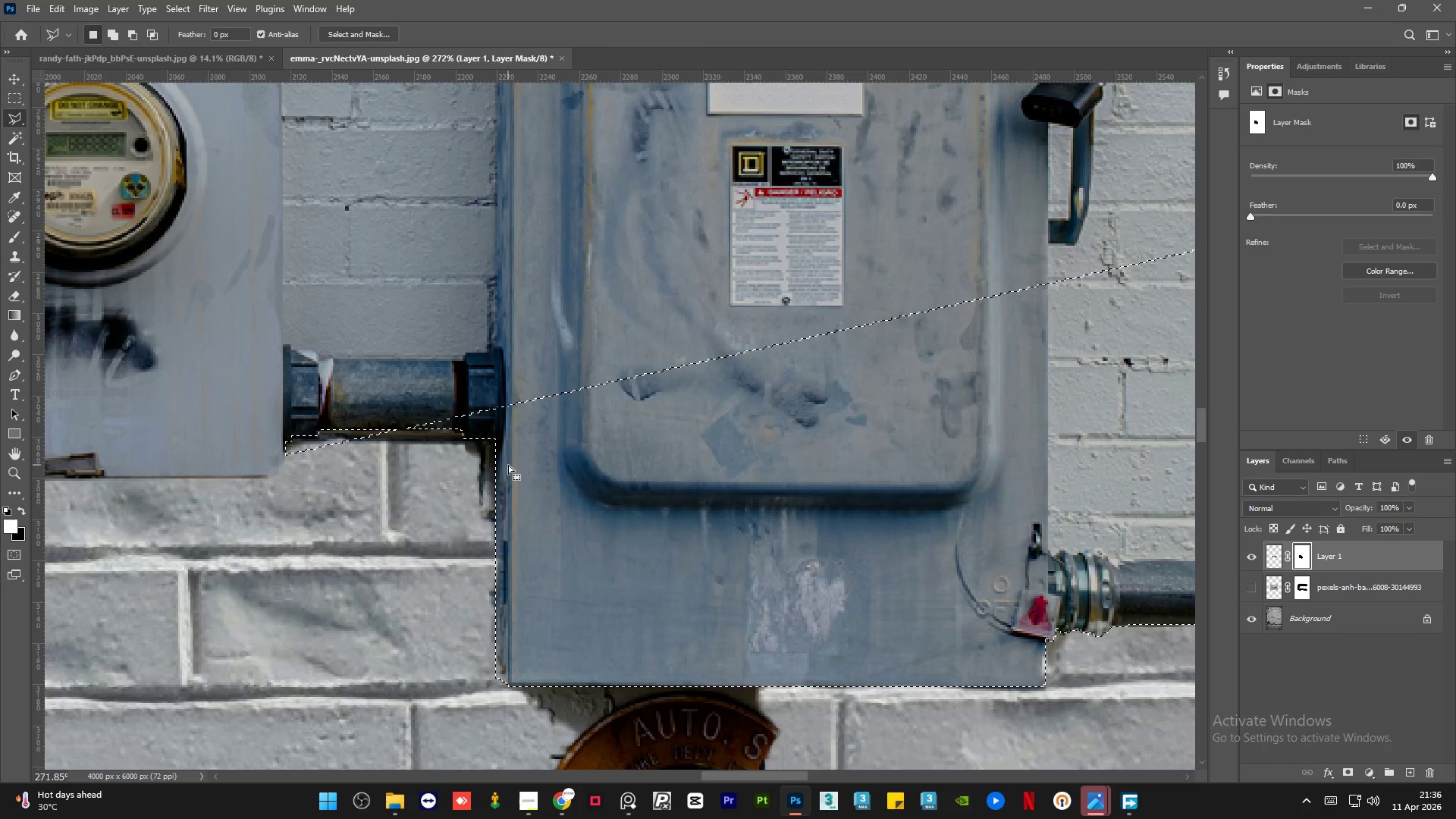 
hold_key(key=AltLeft, duration=1.2)
 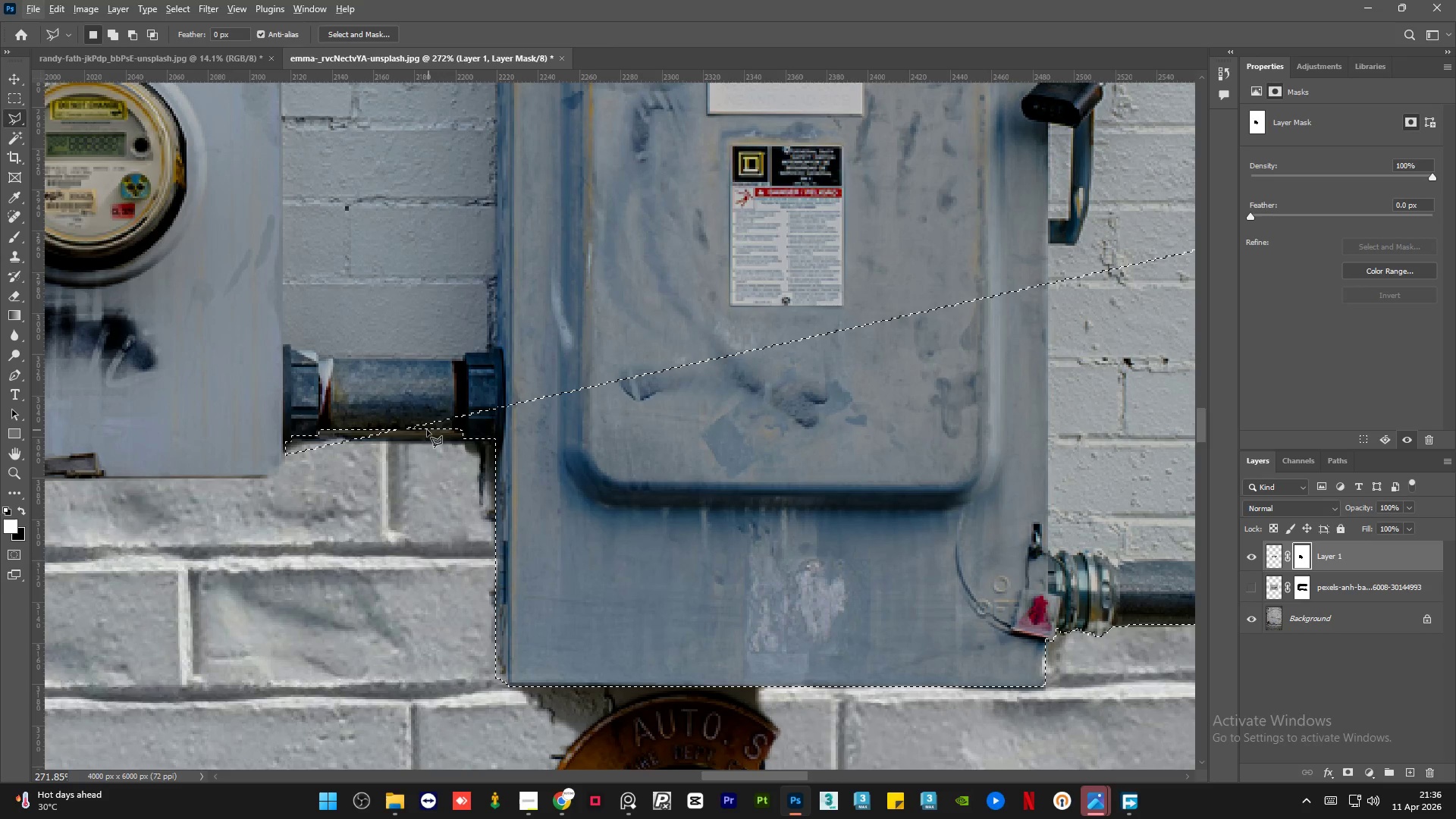 
hold_key(key=AltLeft, duration=1.36)
scroll: coordinate [427, 430], scroll_direction: down, amount: 9.0
 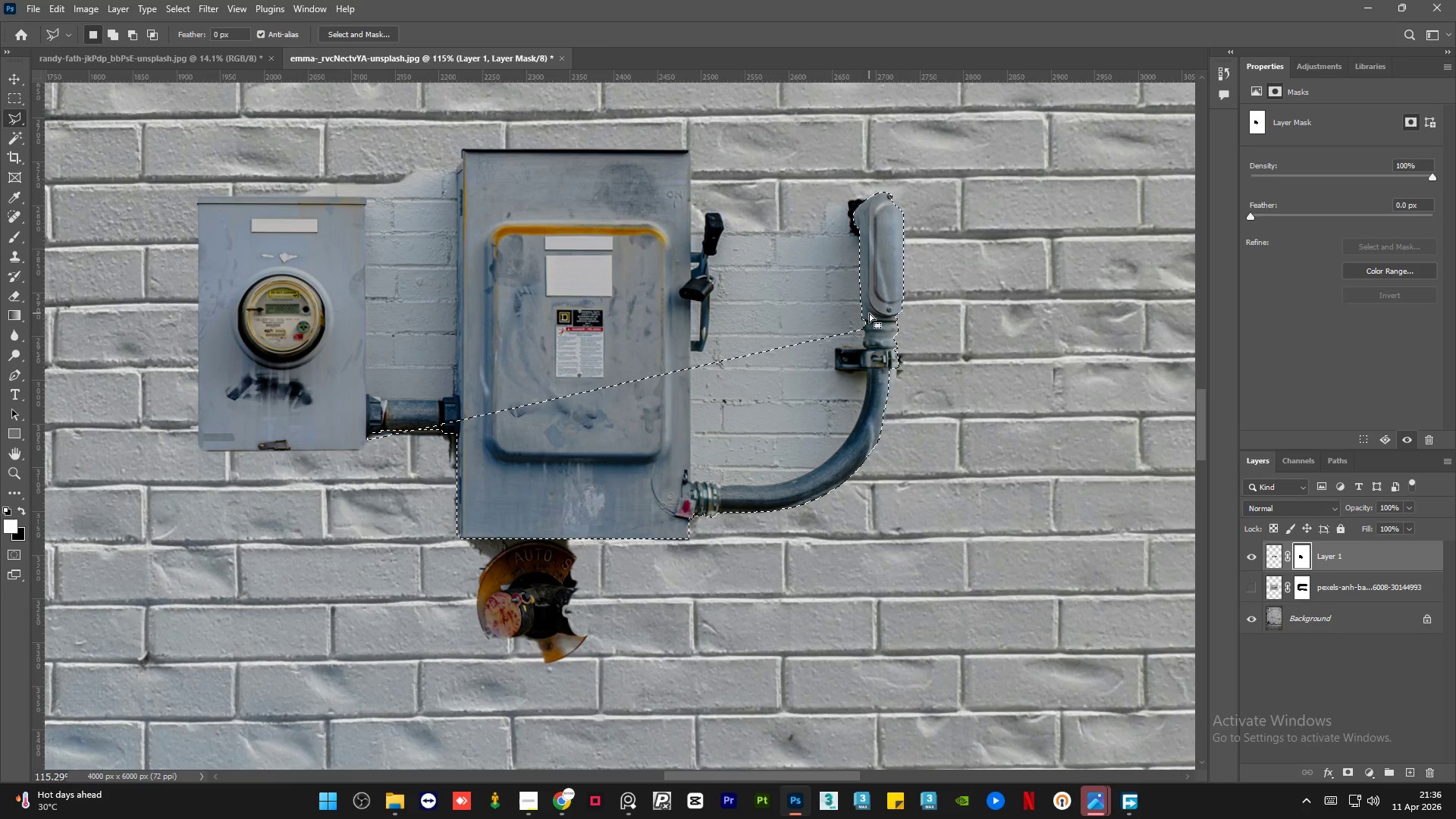 
hold_key(key=AltLeft, duration=0.77)
 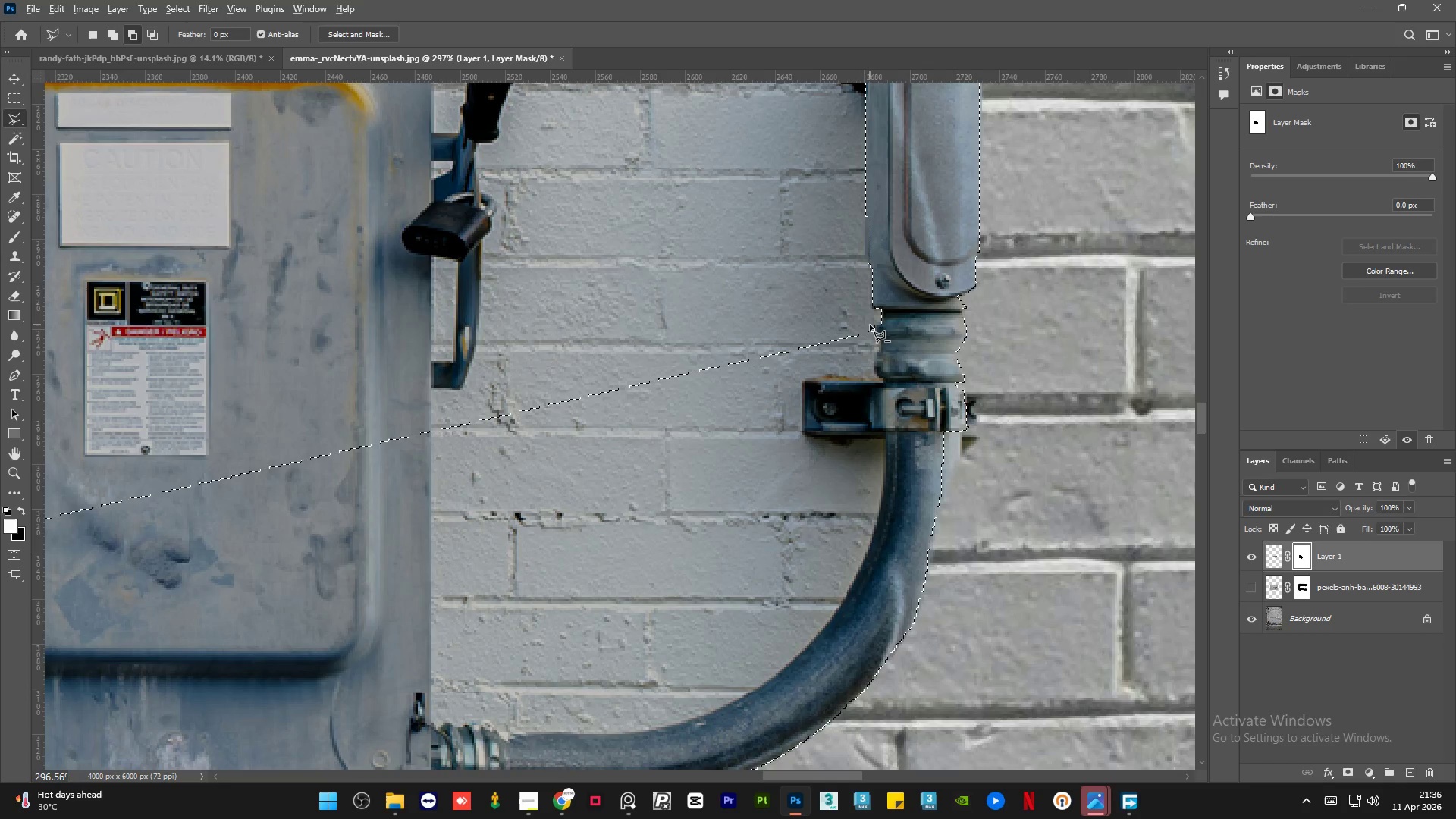 
hold_key(key=AltLeft, duration=1.5)
 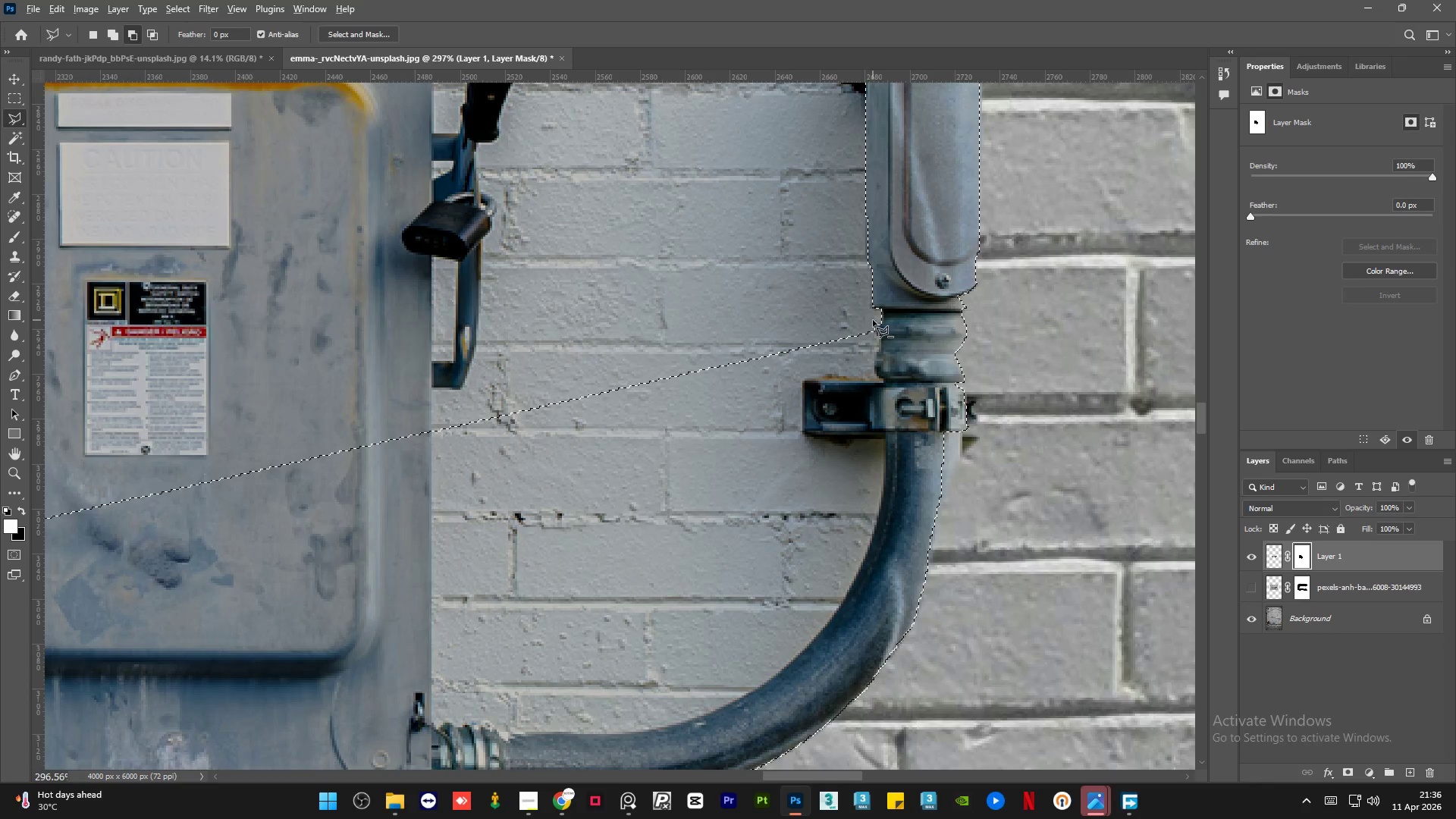 
scroll: coordinate [857, 332], scroll_direction: up, amount: 10.0
 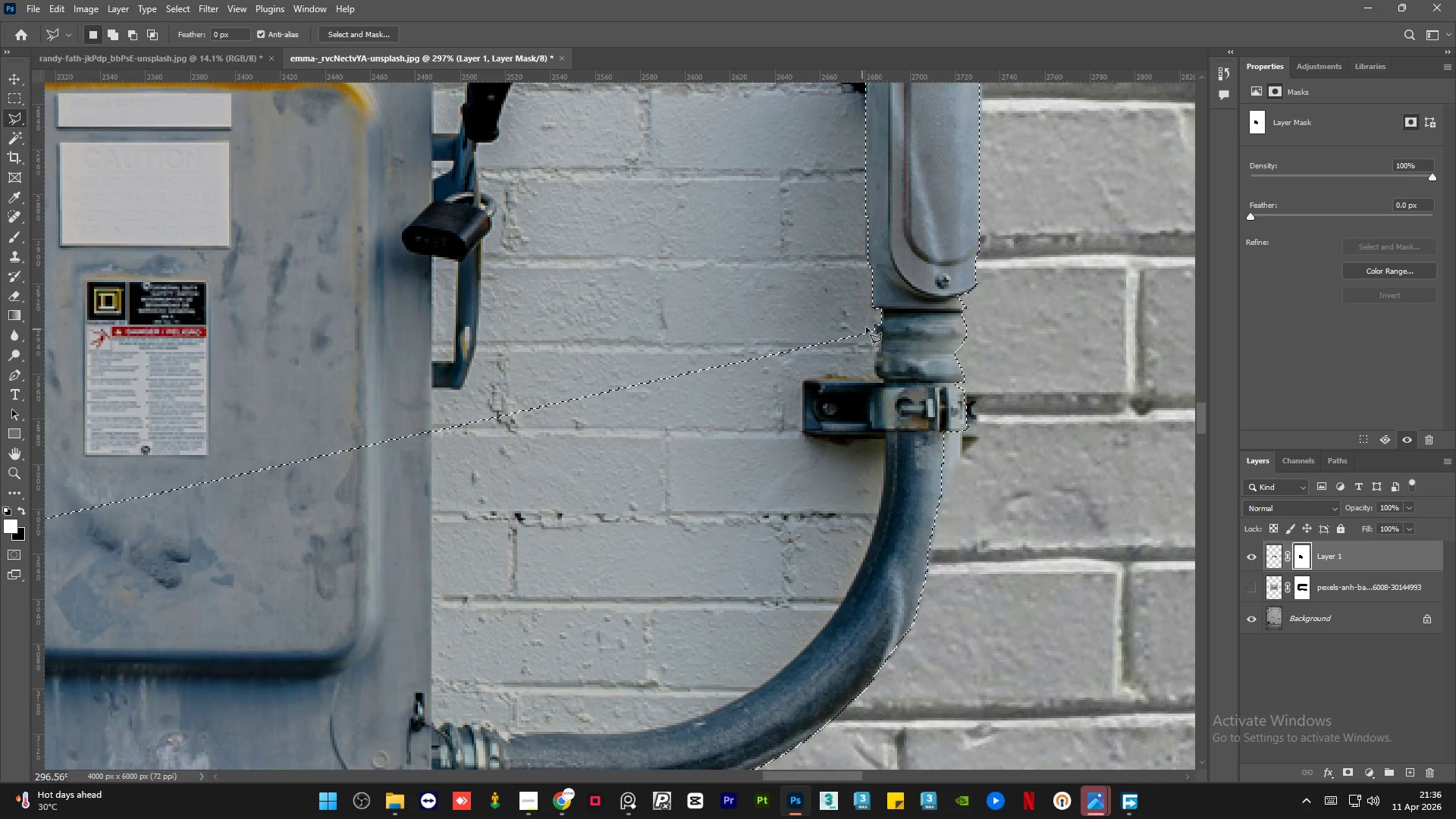 
key(Alt+AltLeft)
 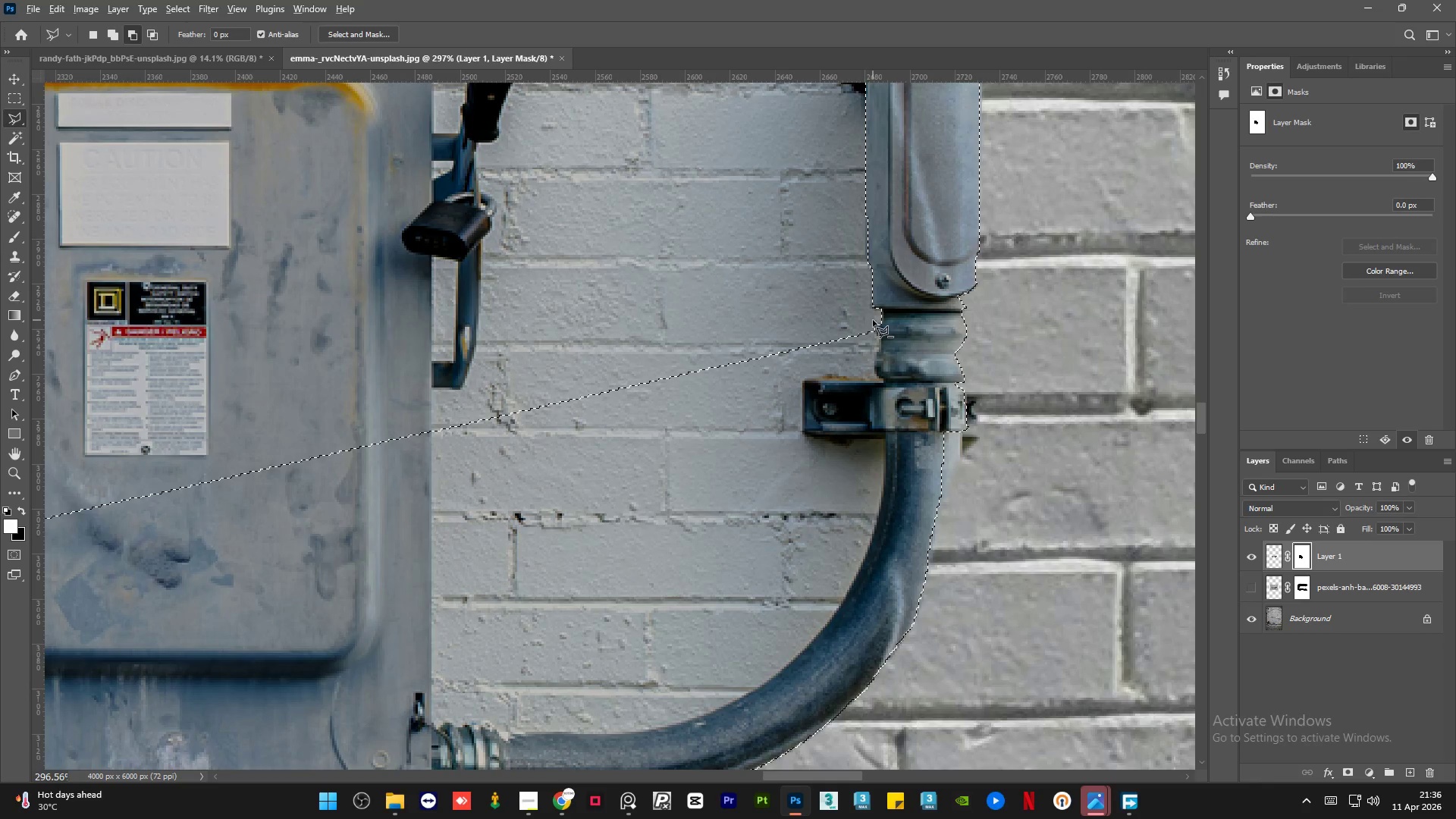 
key(Alt+AltLeft)
 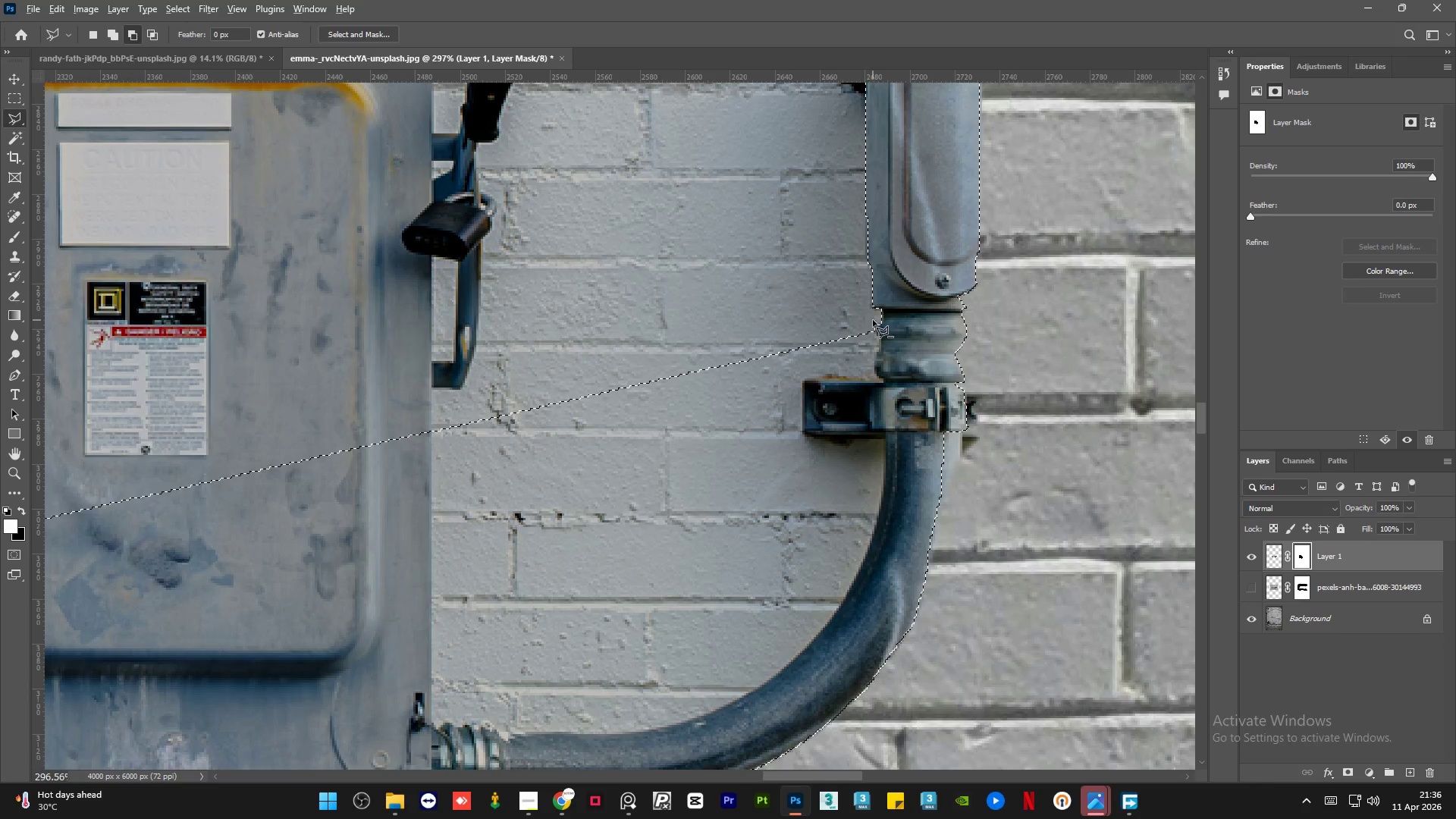 
key(Alt+AltLeft)
 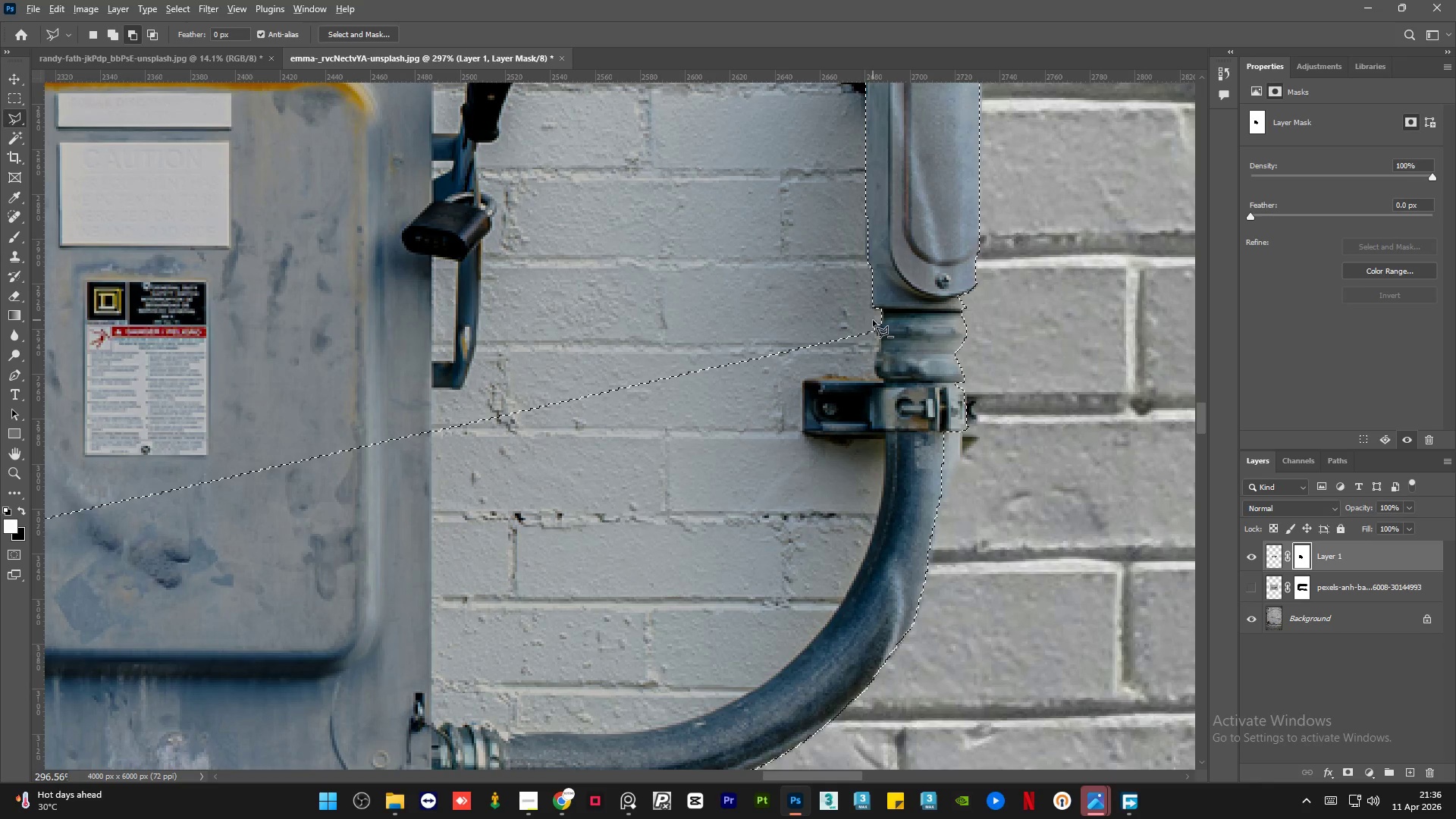 
key(Alt+AltLeft)
 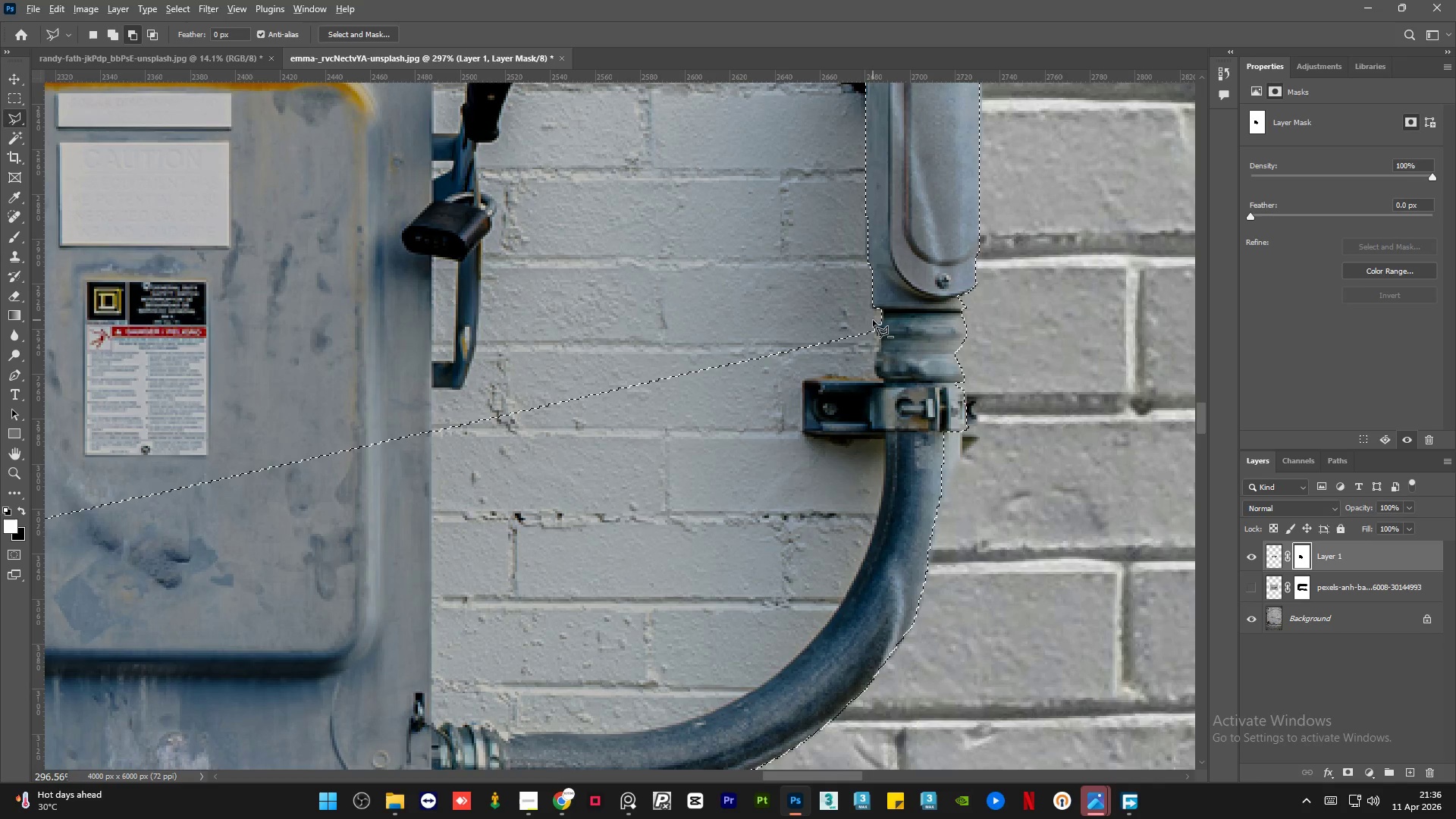 
key(Alt+AltLeft)
 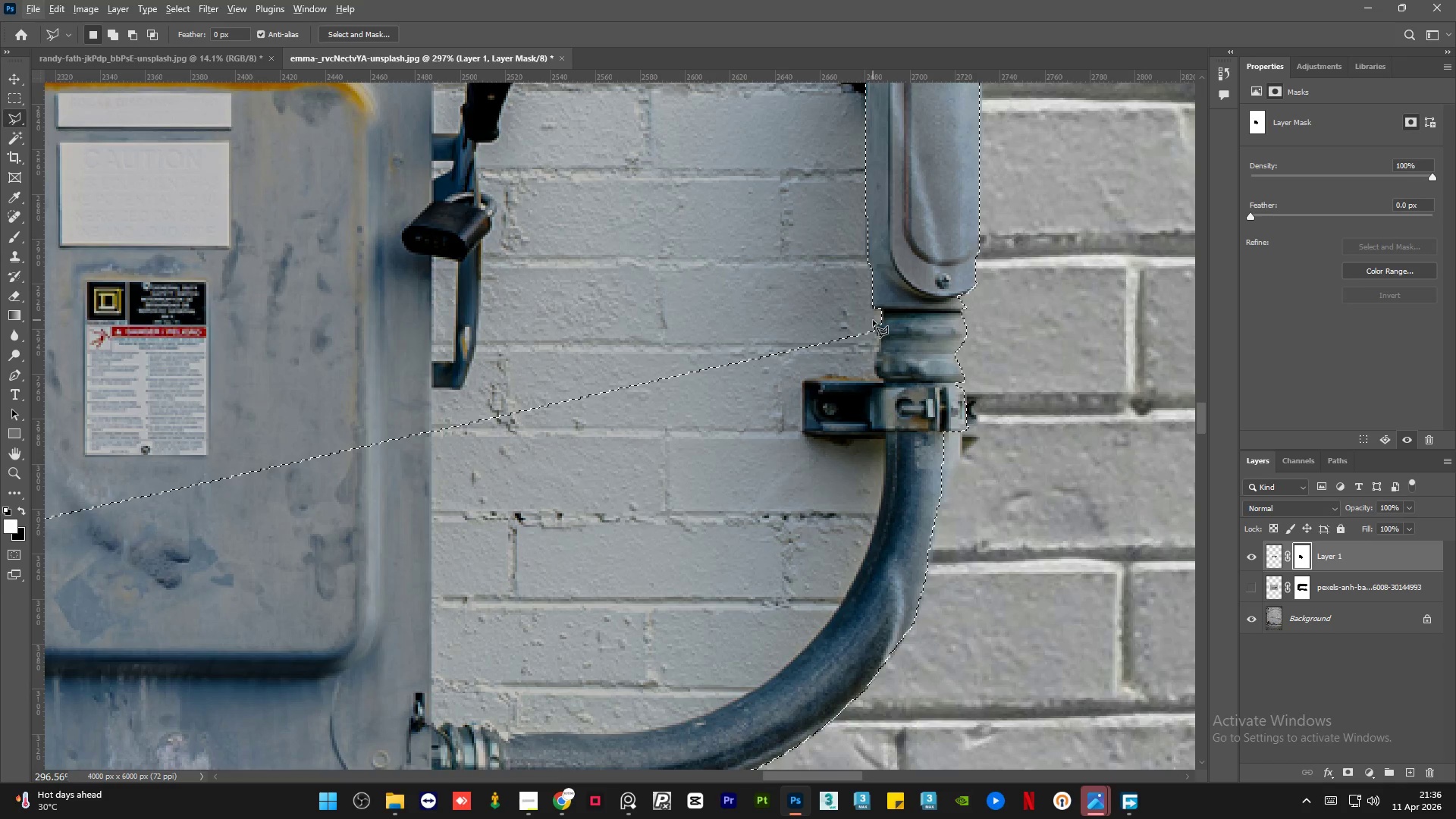 
hold_key(key=AltLeft, duration=0.61)
 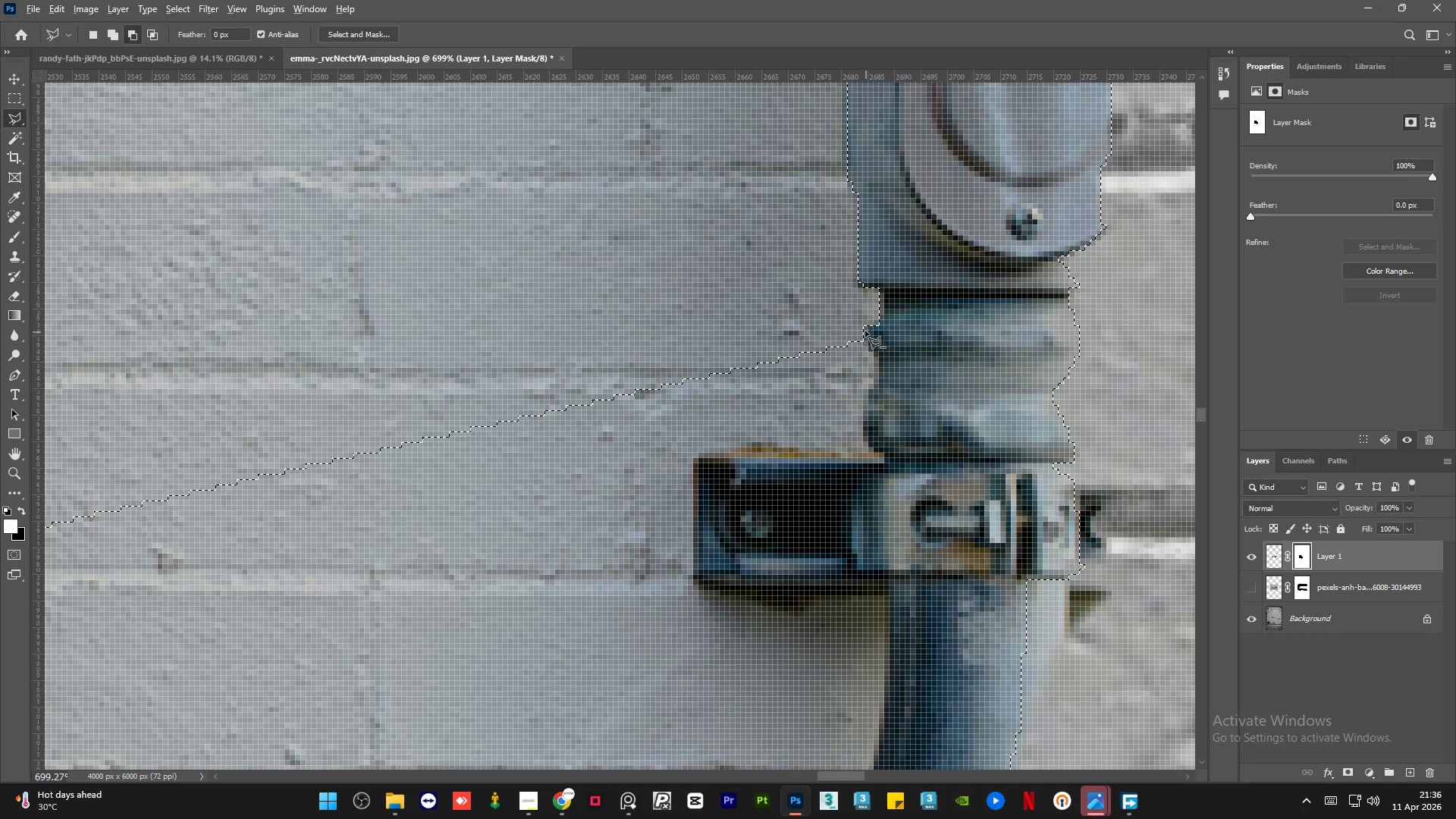 
hold_key(key=AltLeft, duration=0.77)
 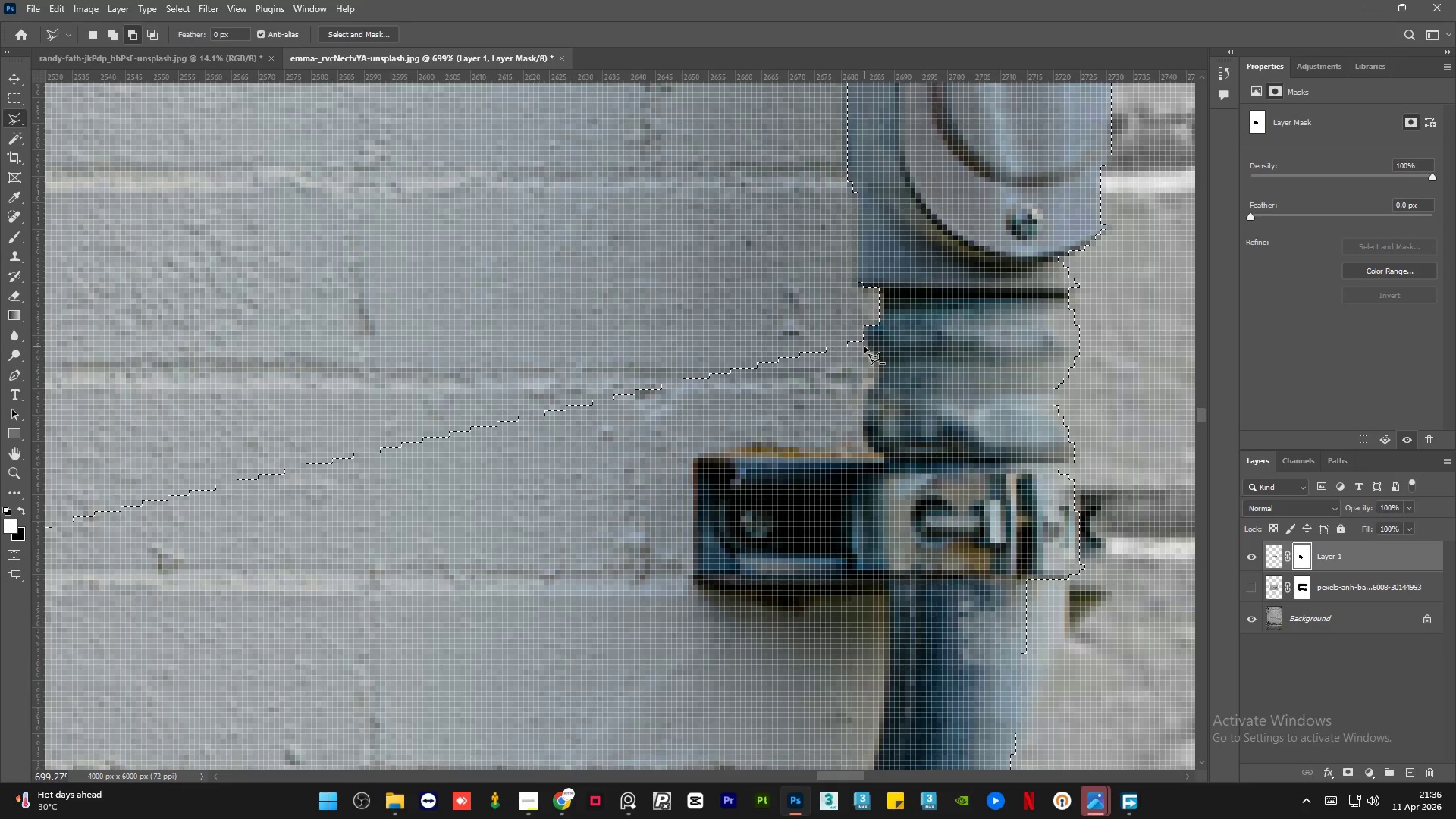 
scroll: coordinate [880, 327], scroll_direction: up, amount: 9.0
 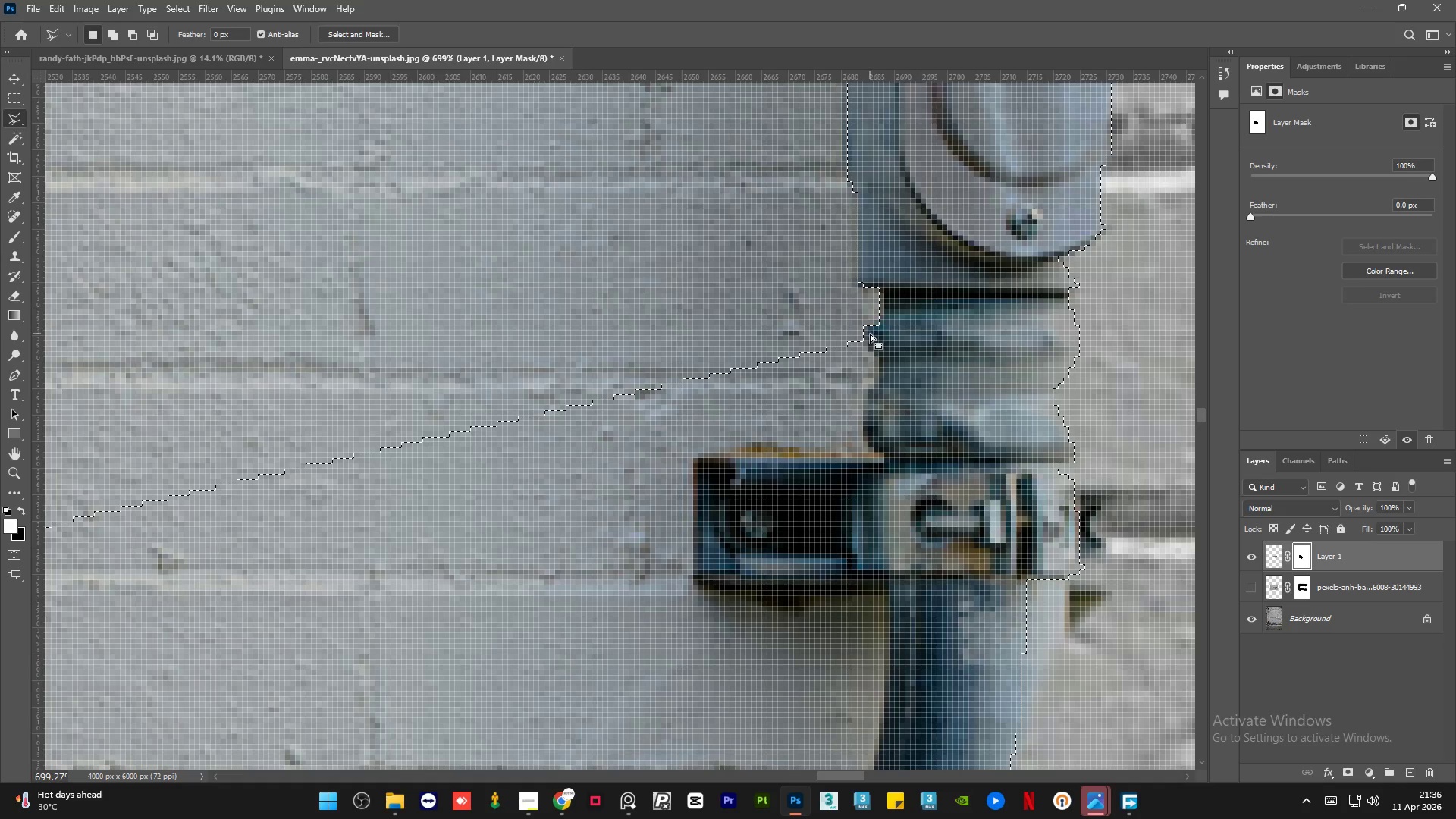 
left_click([864, 326])
 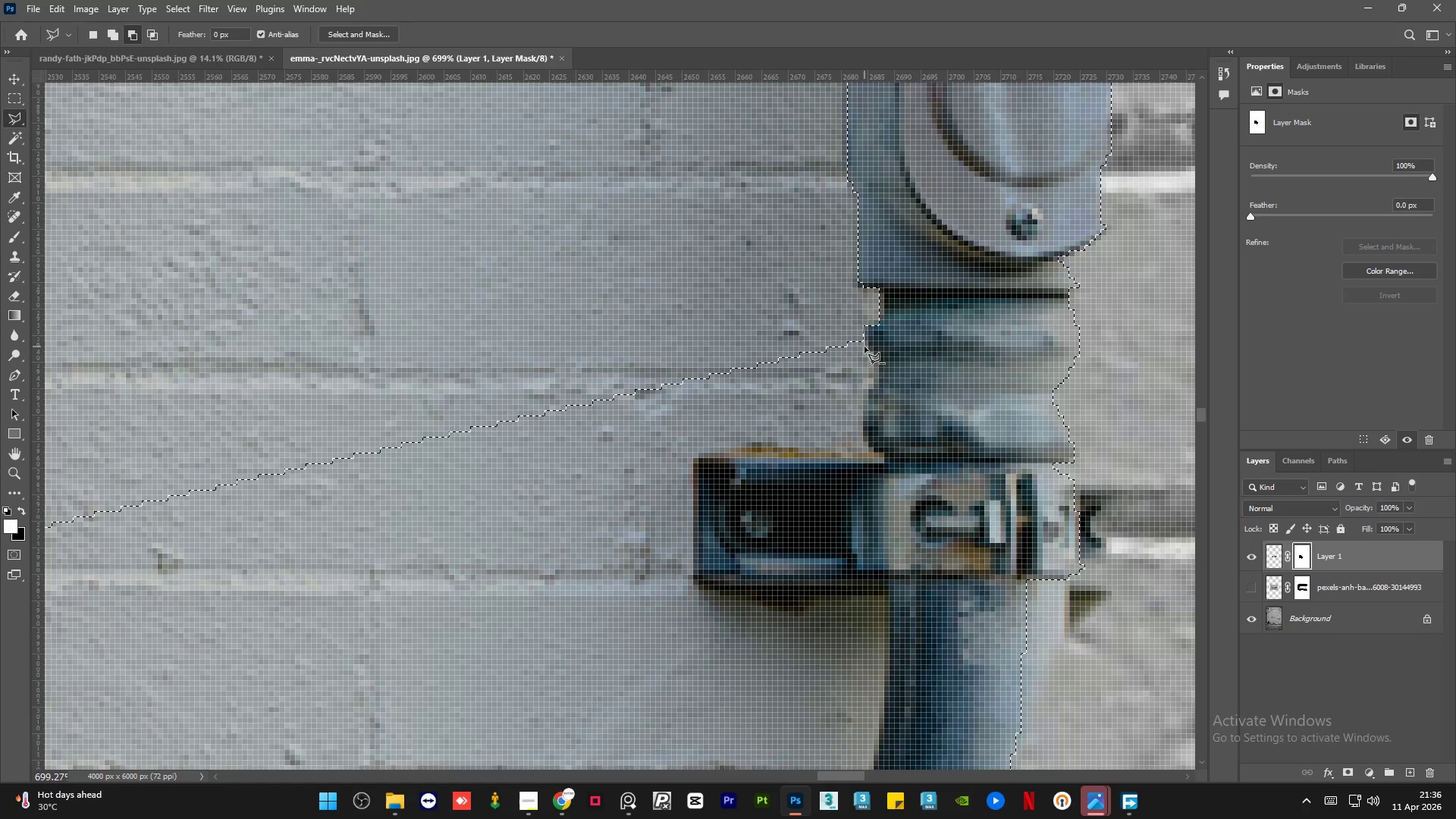 
left_click([864, 347])
 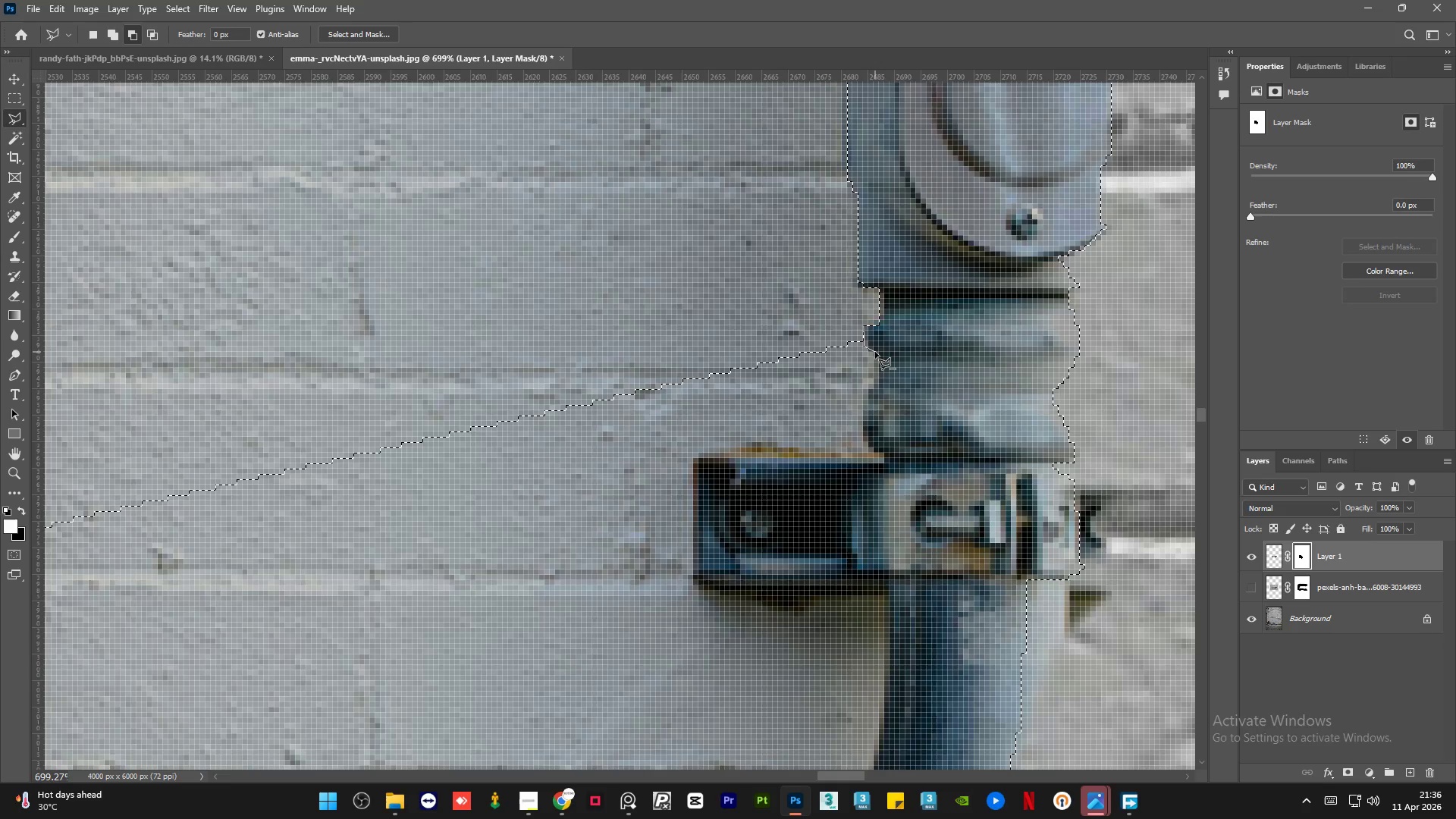 
left_click([876, 352])
 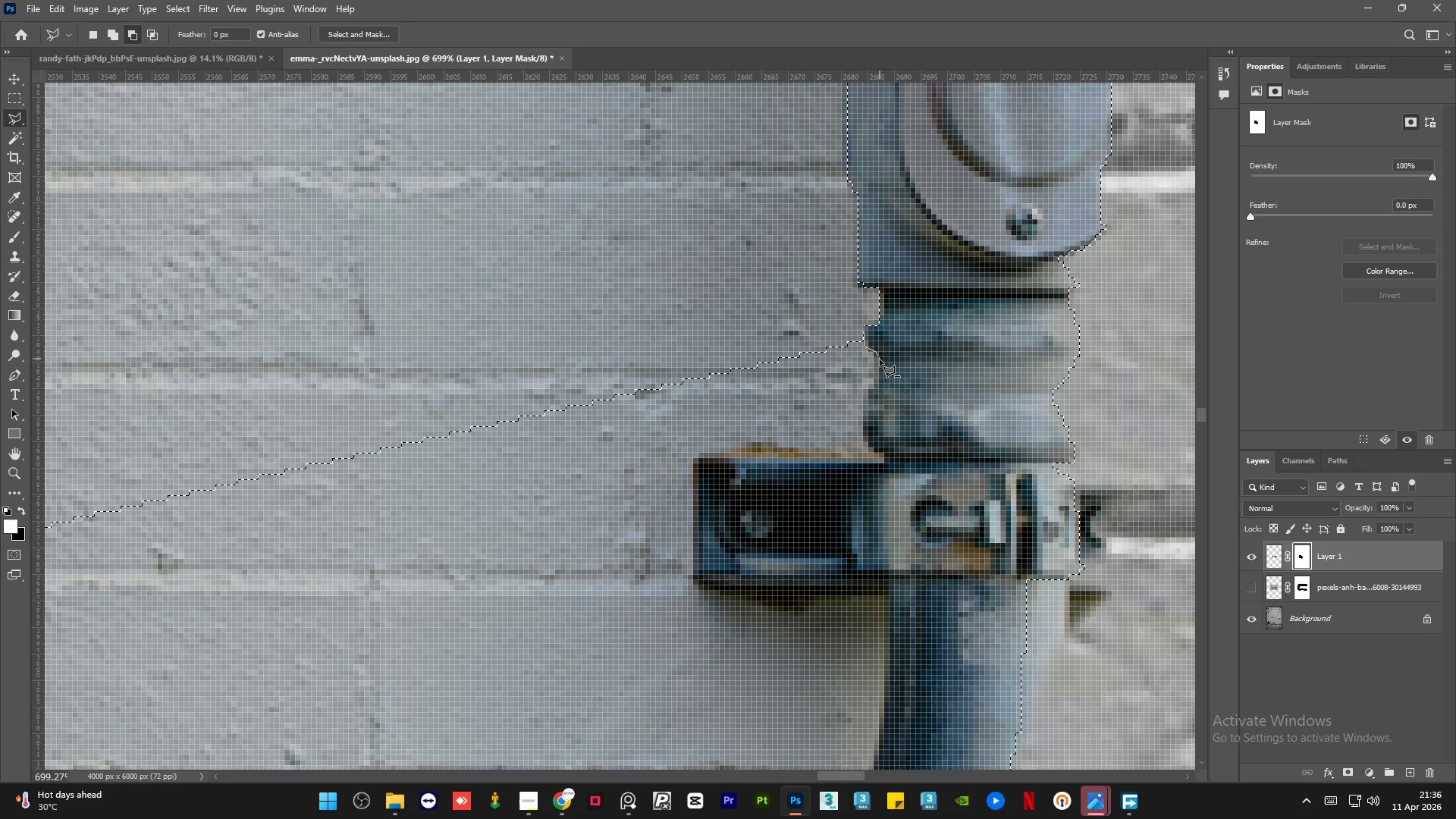 
triple_click([880, 379])
 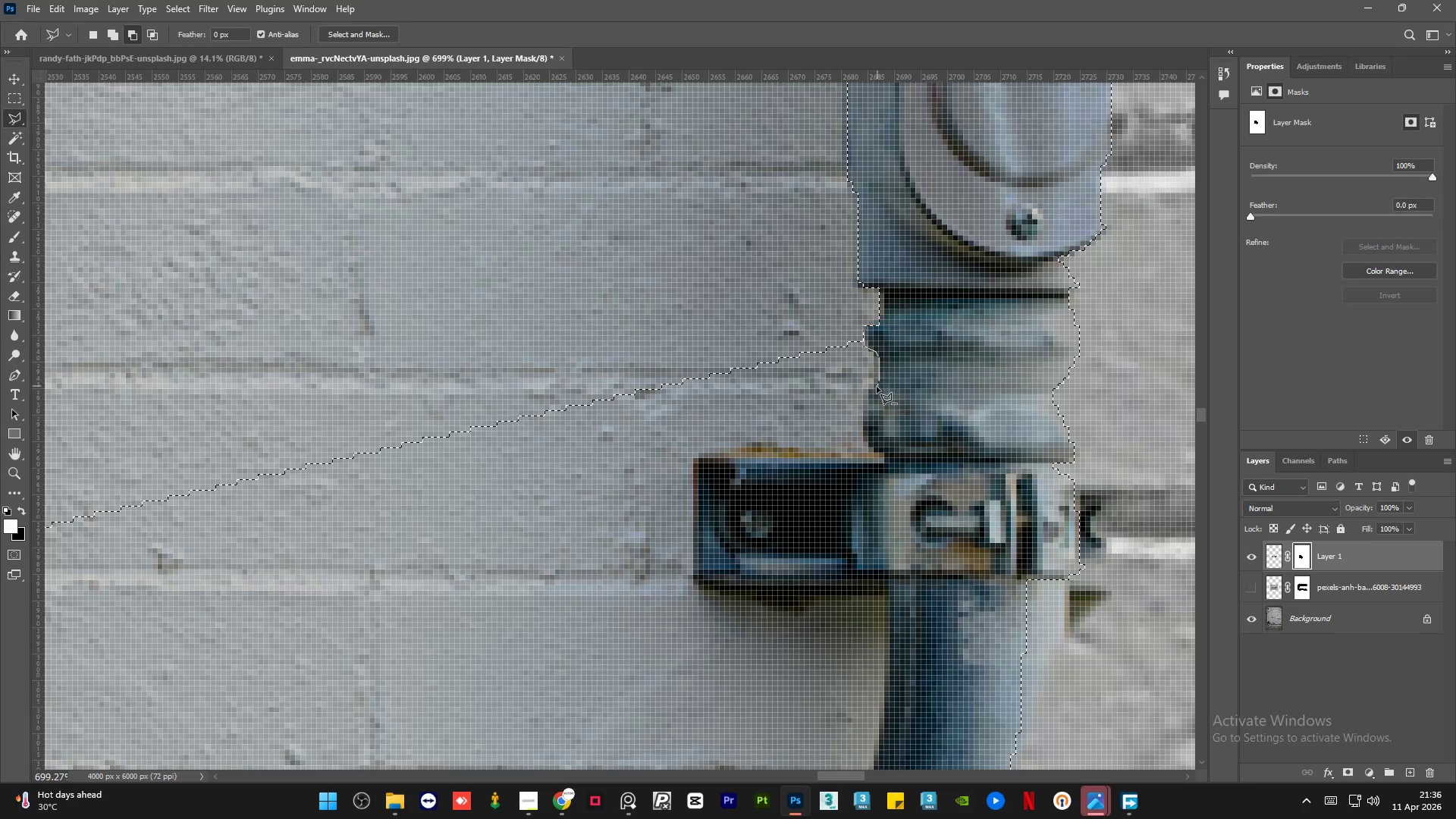 
triple_click([877, 387])
 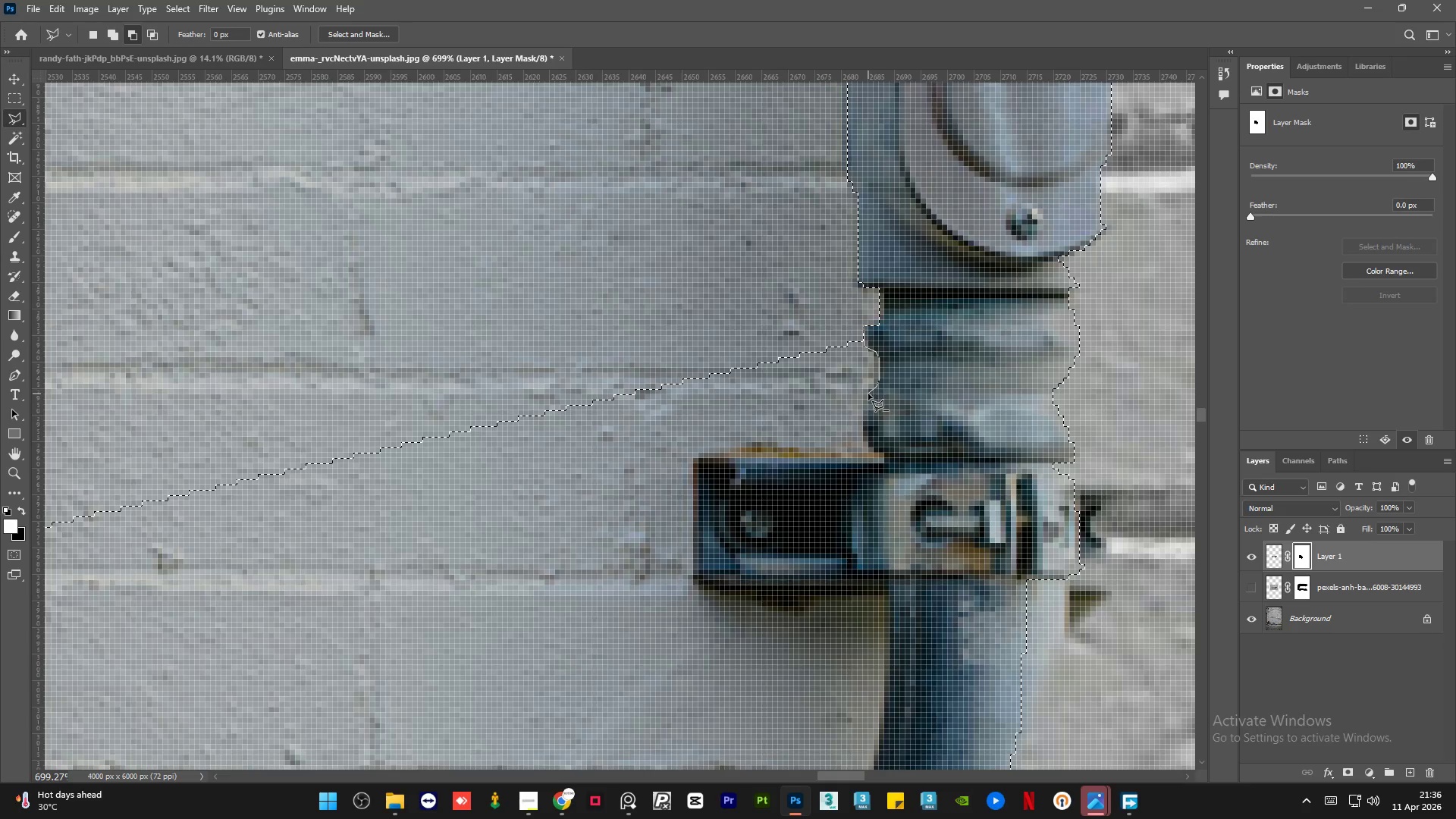 
left_click([868, 394])
 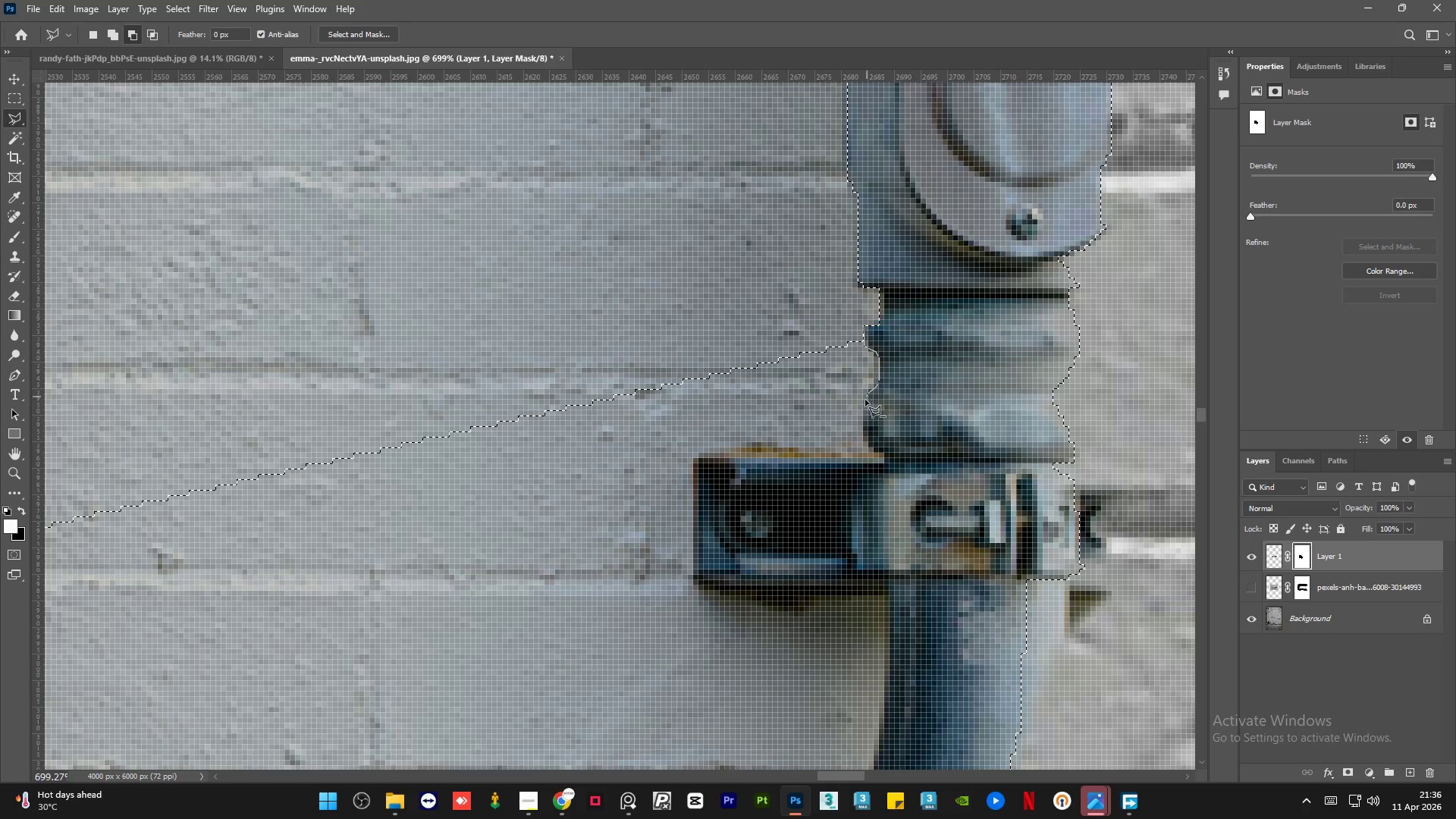 
double_click([865, 400])
 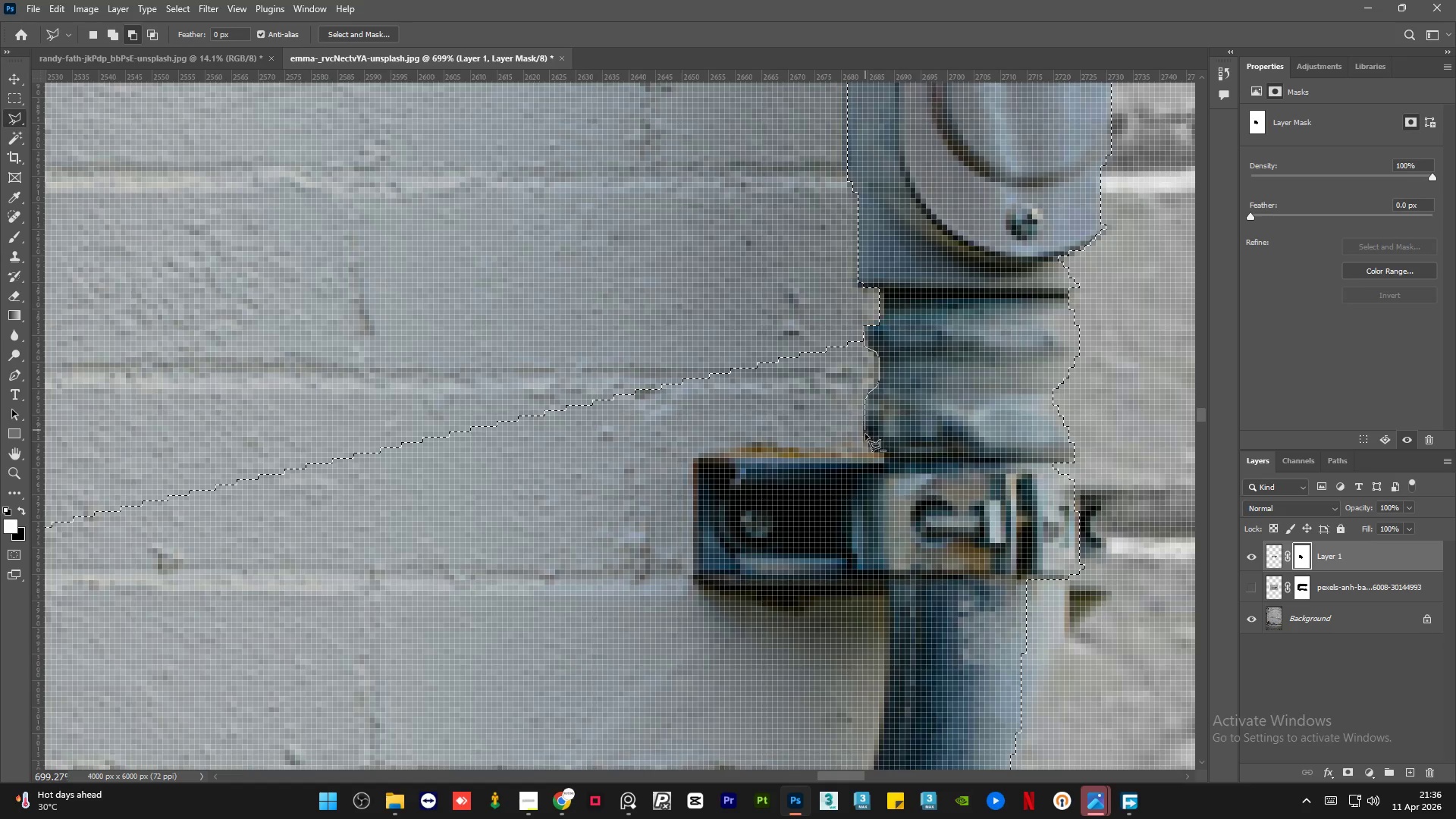 
left_click([865, 440])
 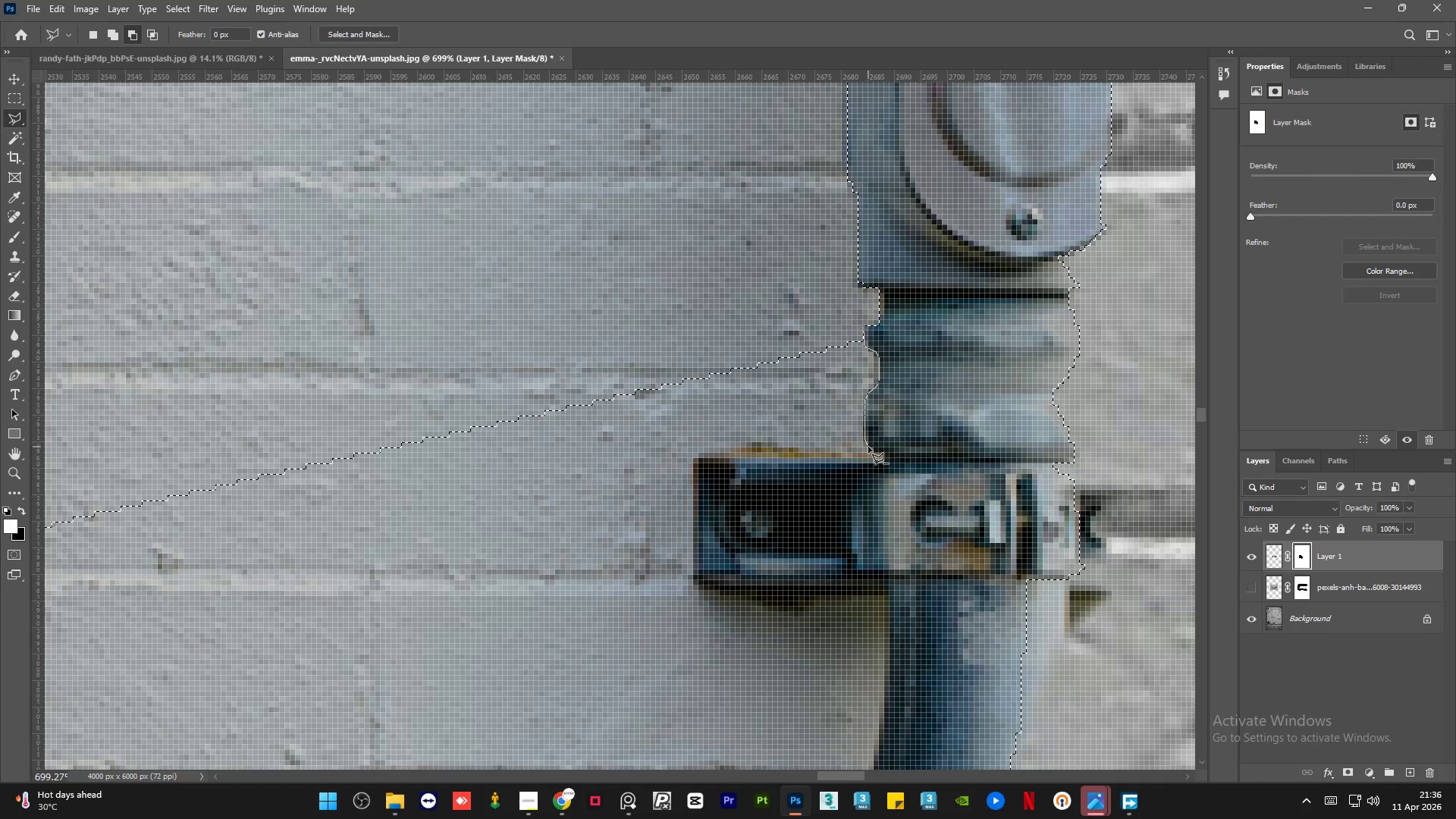 
left_click([869, 447])
 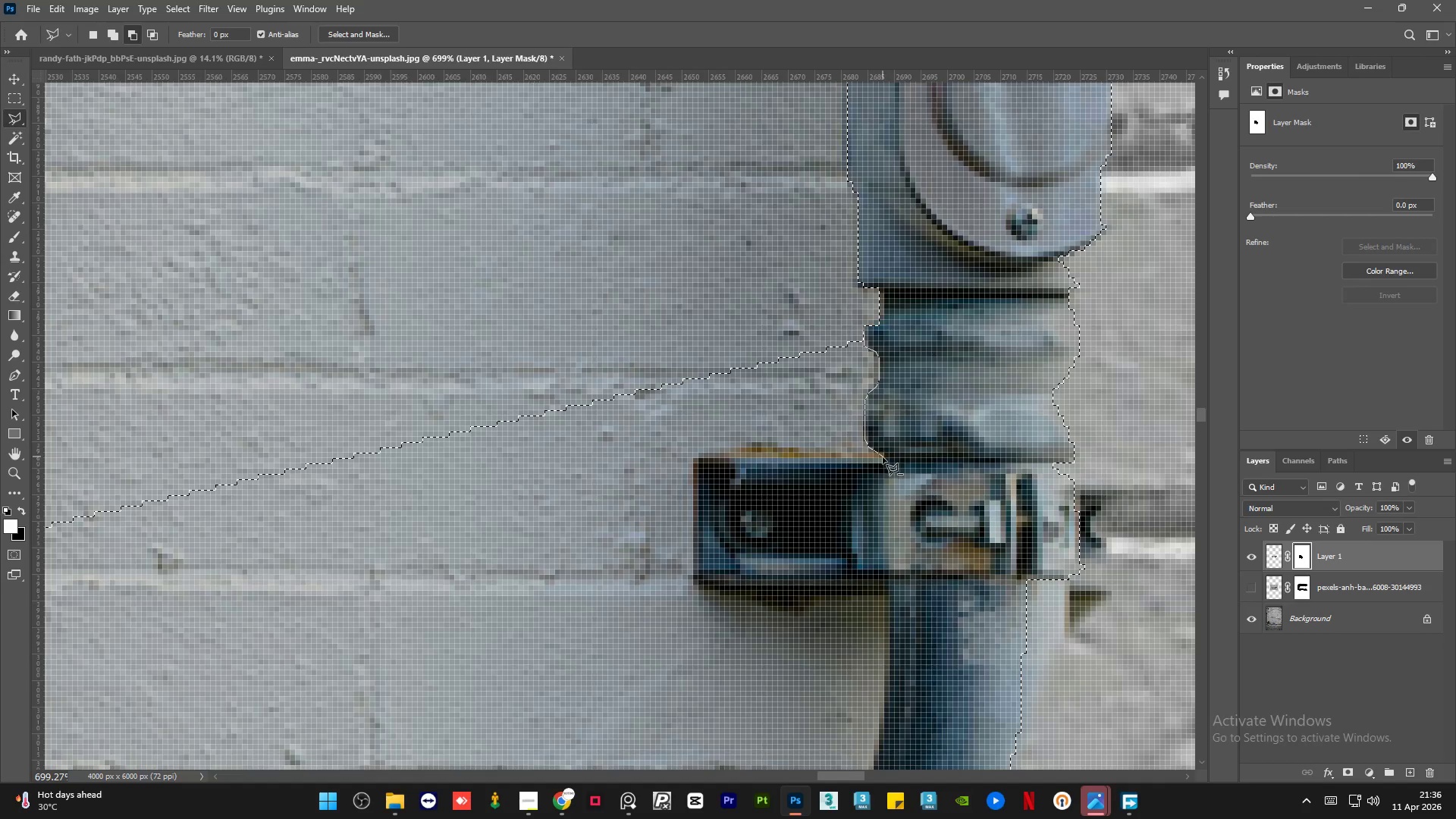 
left_click([886, 460])
 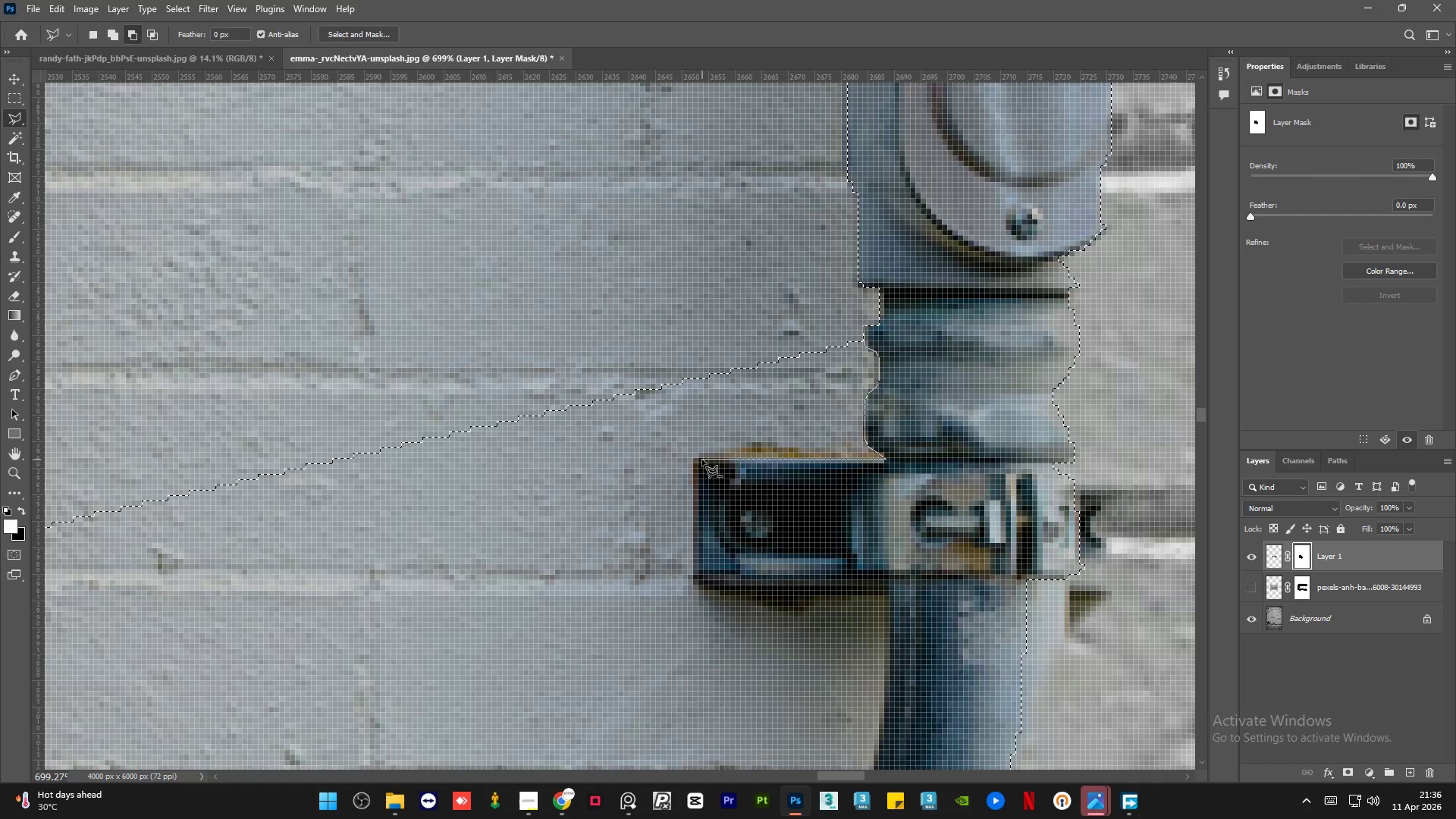 
left_click_drag(start_coordinate=[702, 458], to_coordinate=[698, 459])
 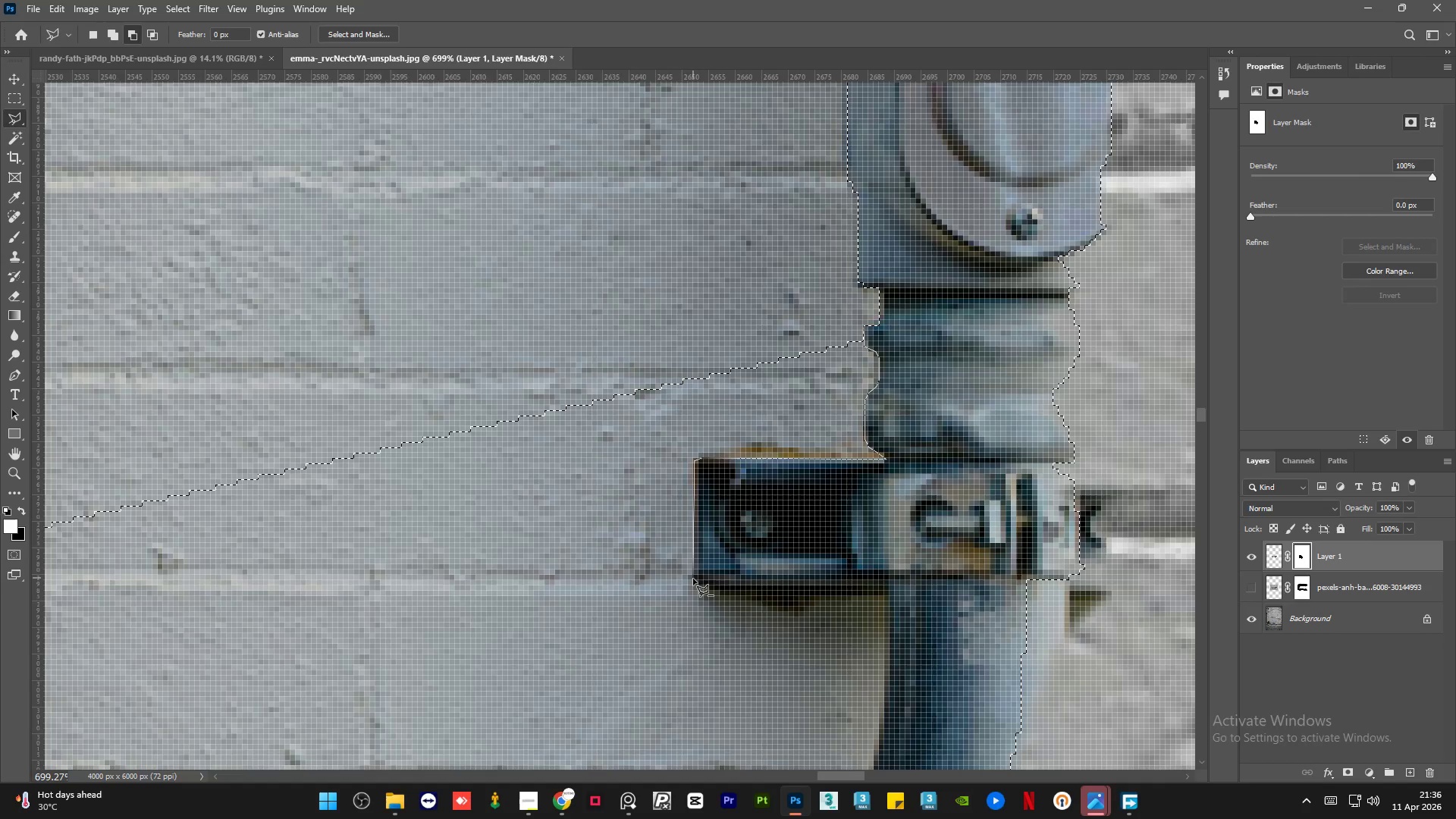 
left_click([694, 582])
 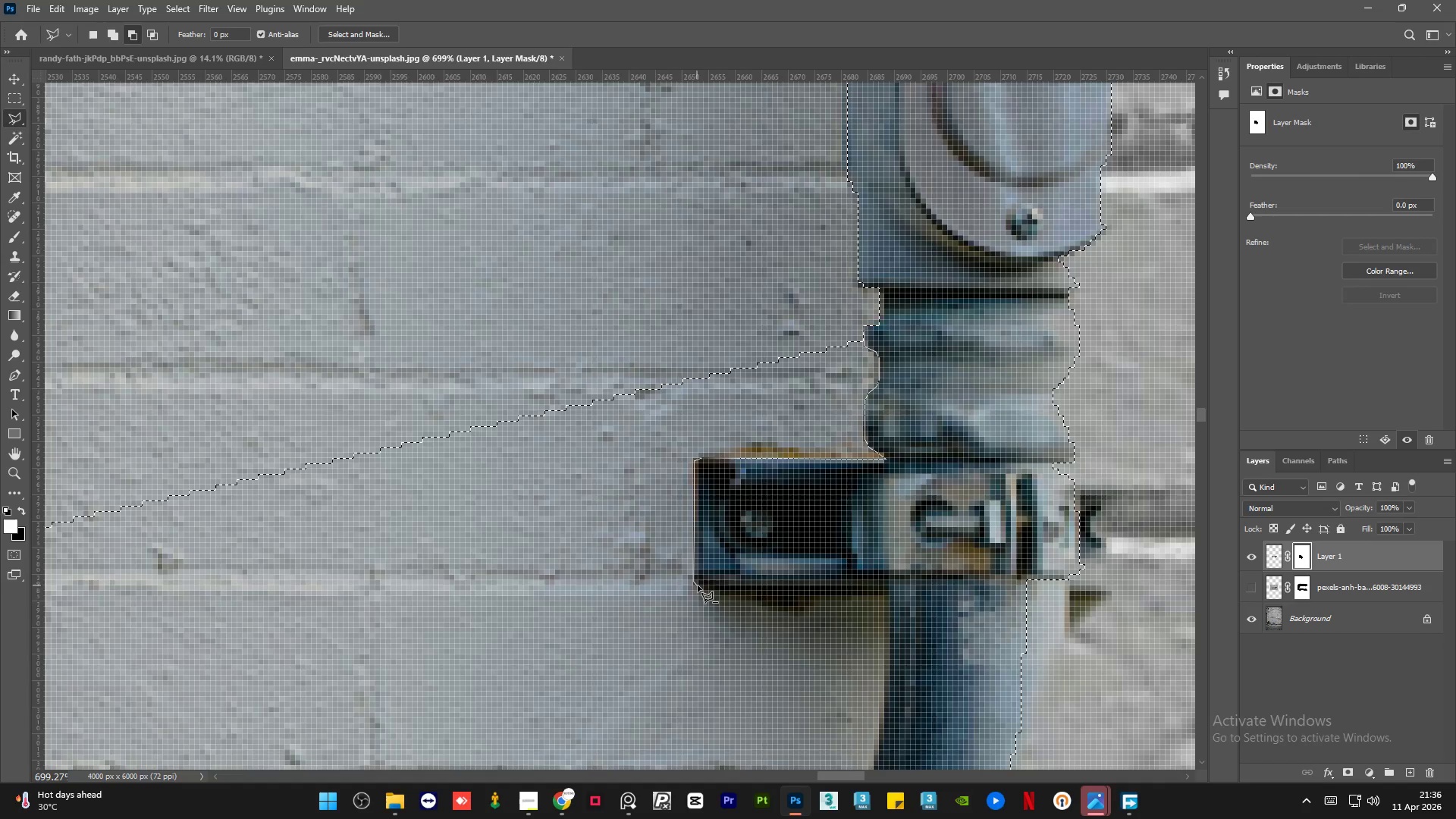 
left_click([698, 586])
 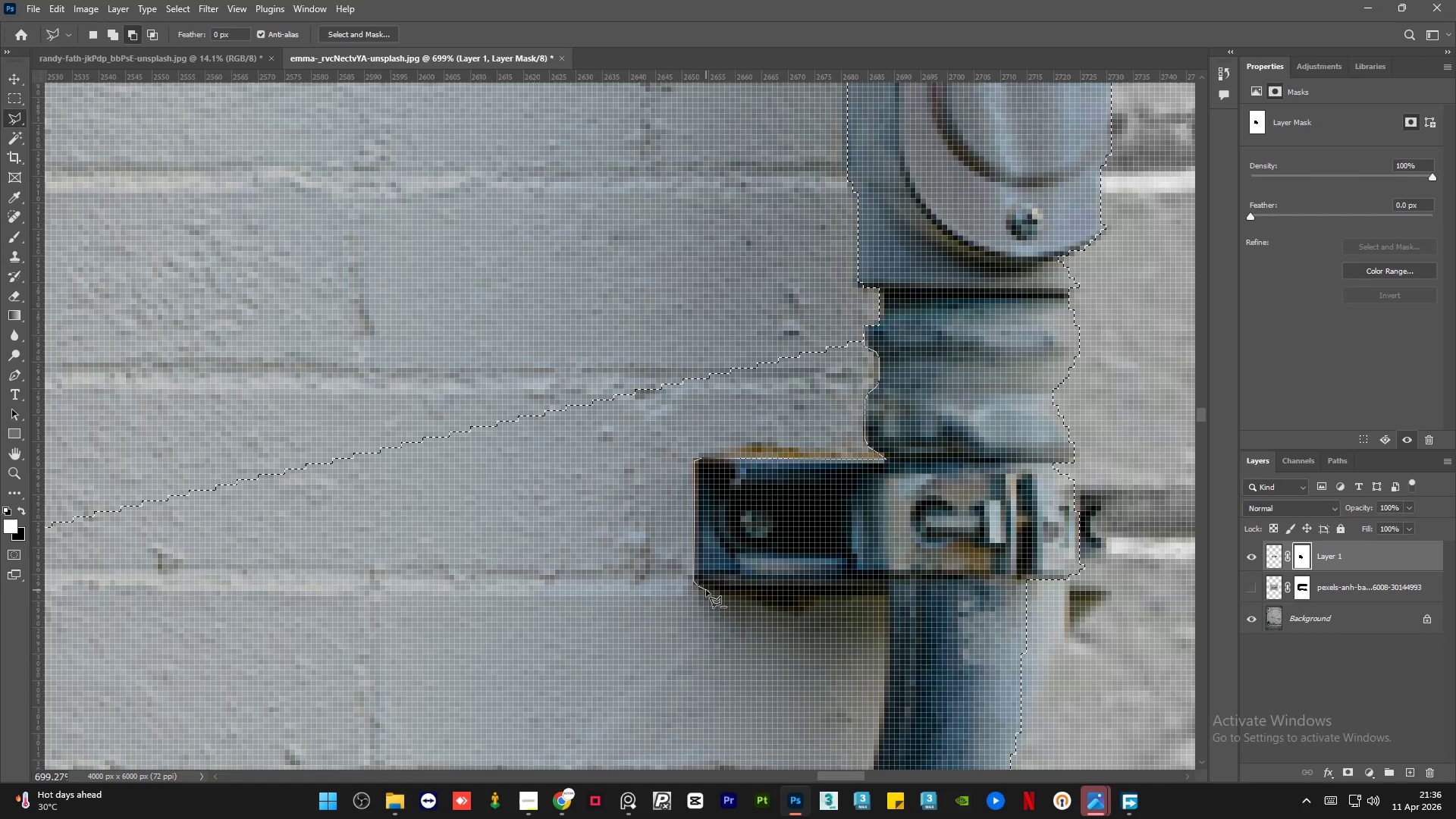 
left_click([706, 590])
 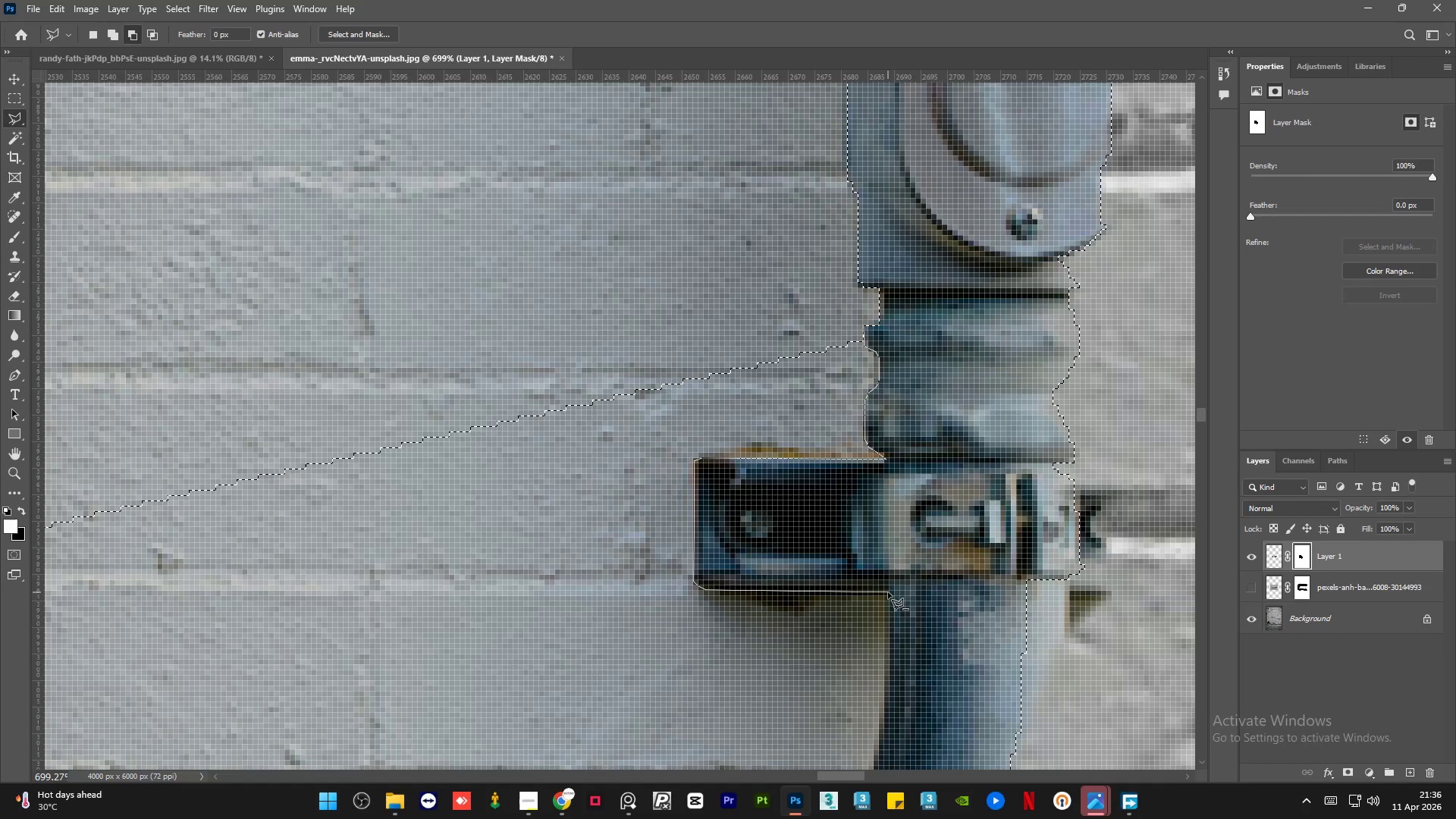 
left_click([888, 592])
 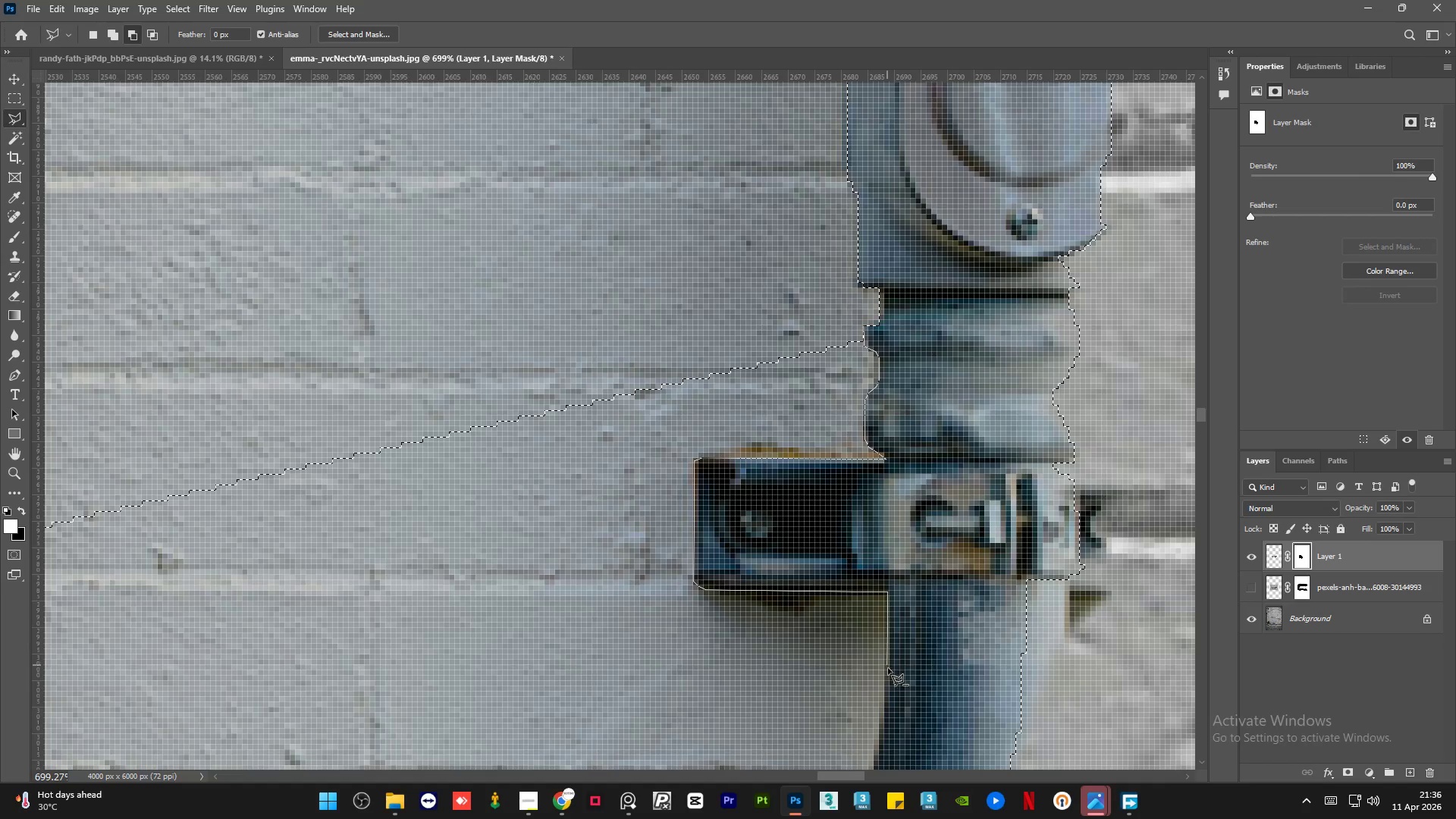 
left_click([889, 670])
 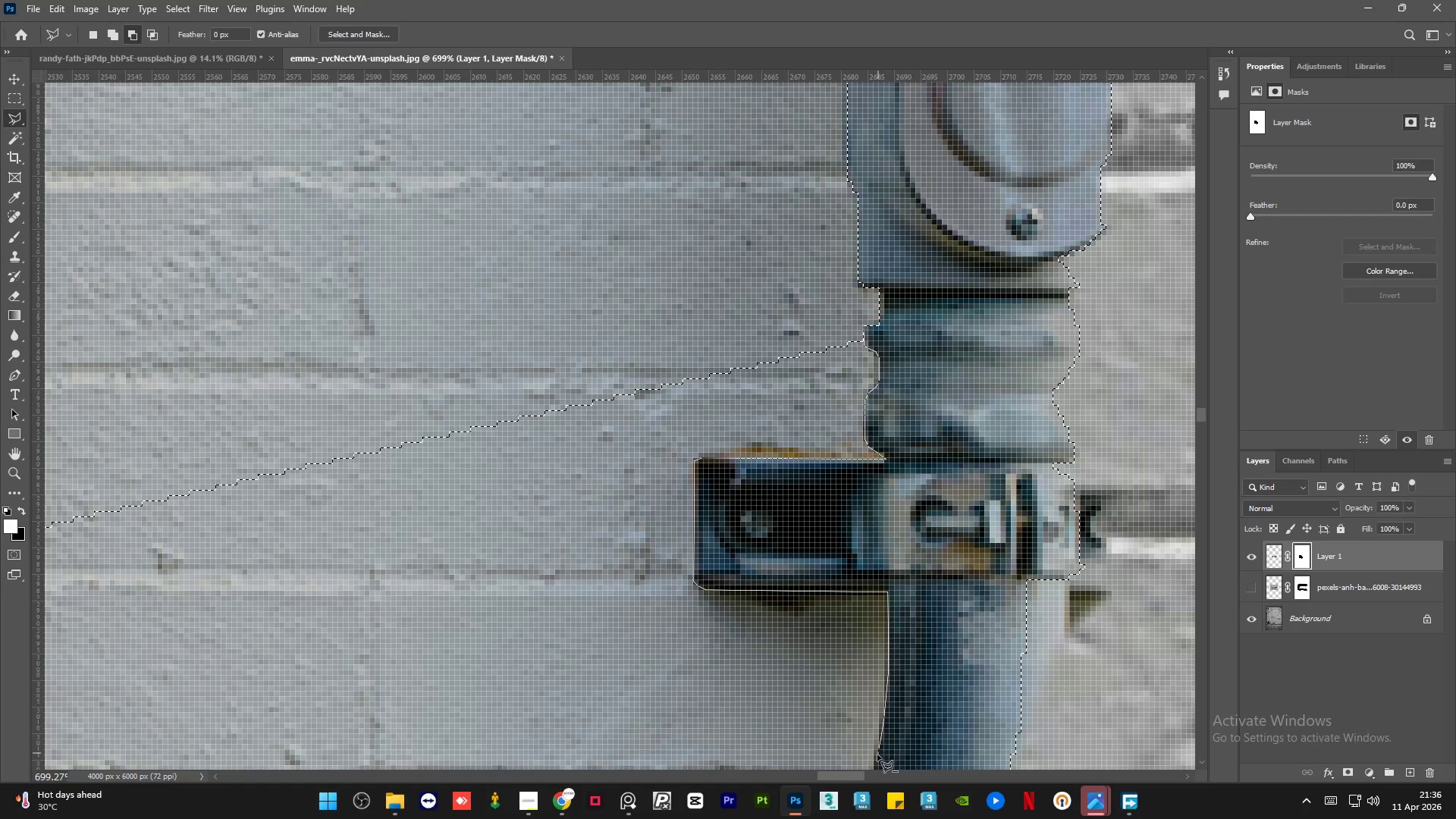 
triple_click([868, 771])
 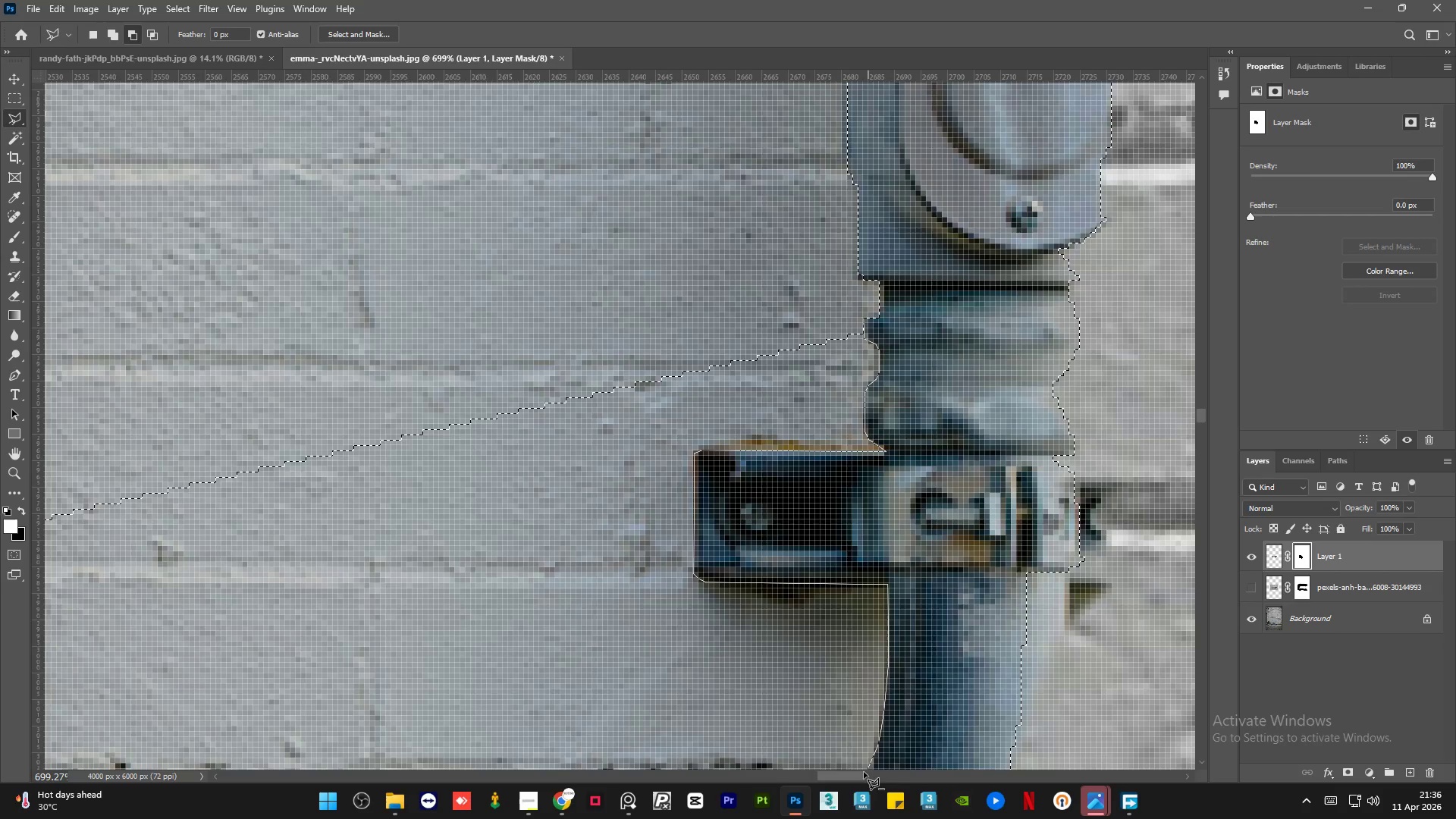 
mouse_move([802, 797])
 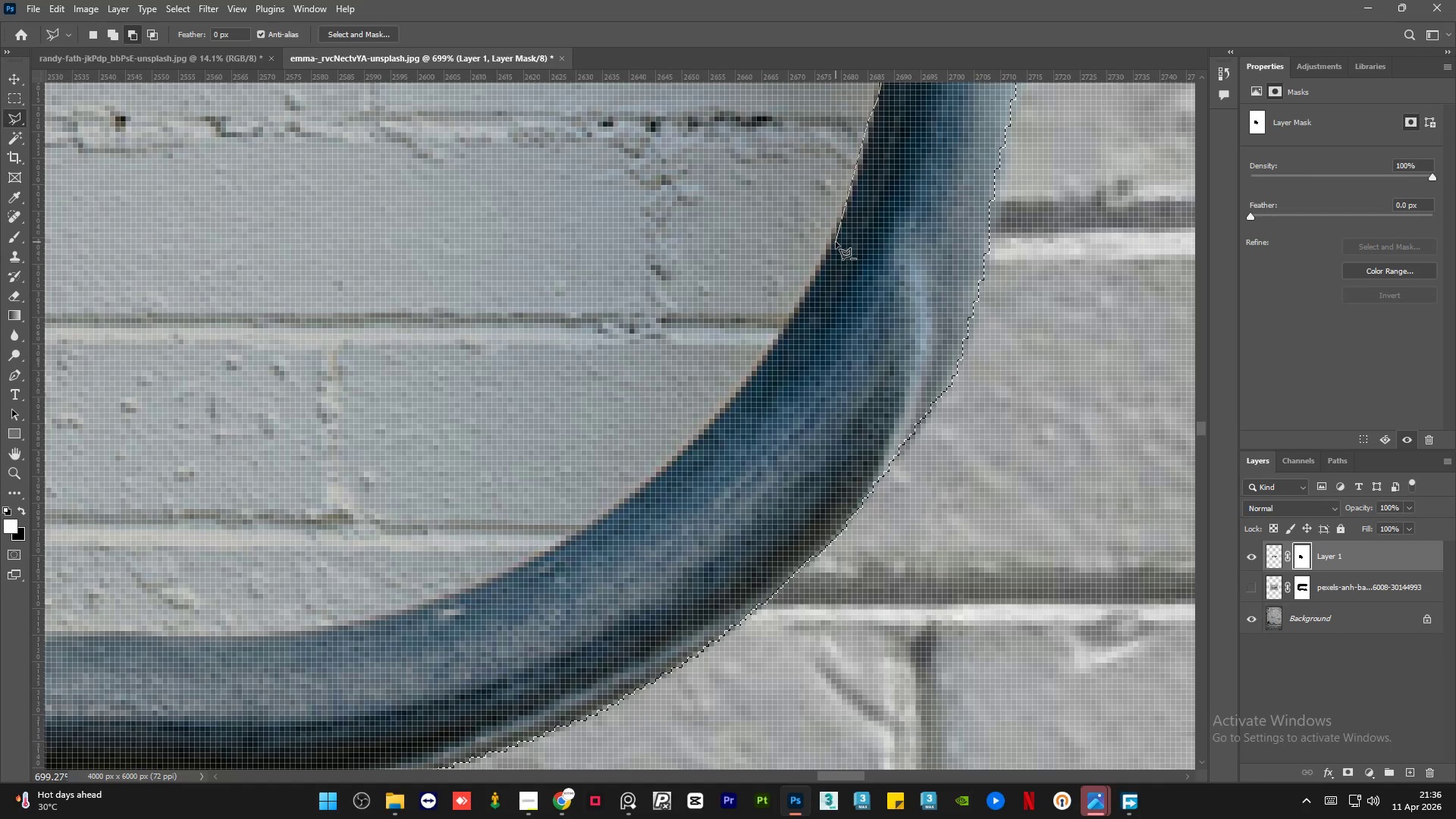 
left_click([830, 248])
 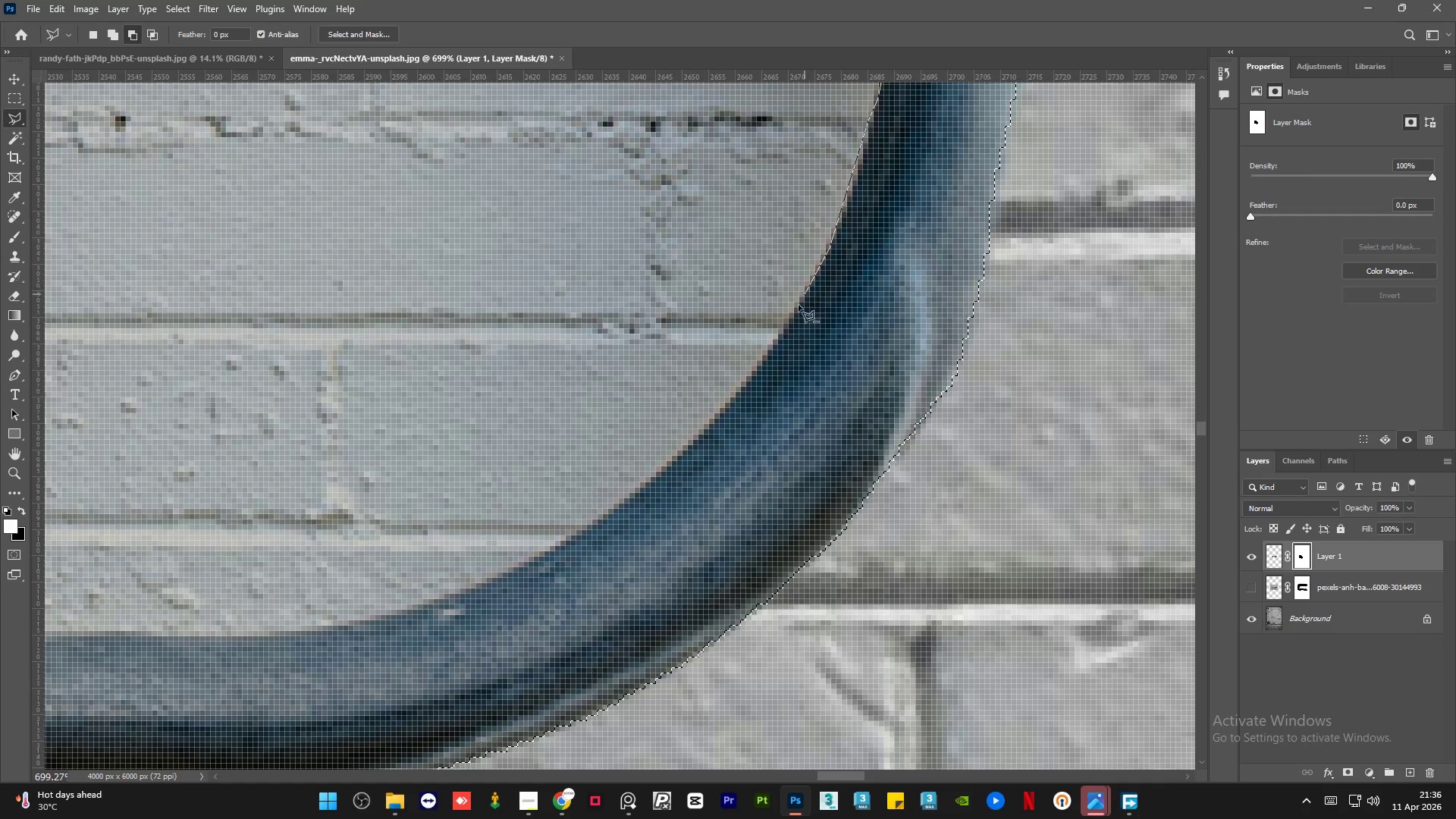 
left_click_drag(start_coordinate=[792, 318], to_coordinate=[787, 325])
 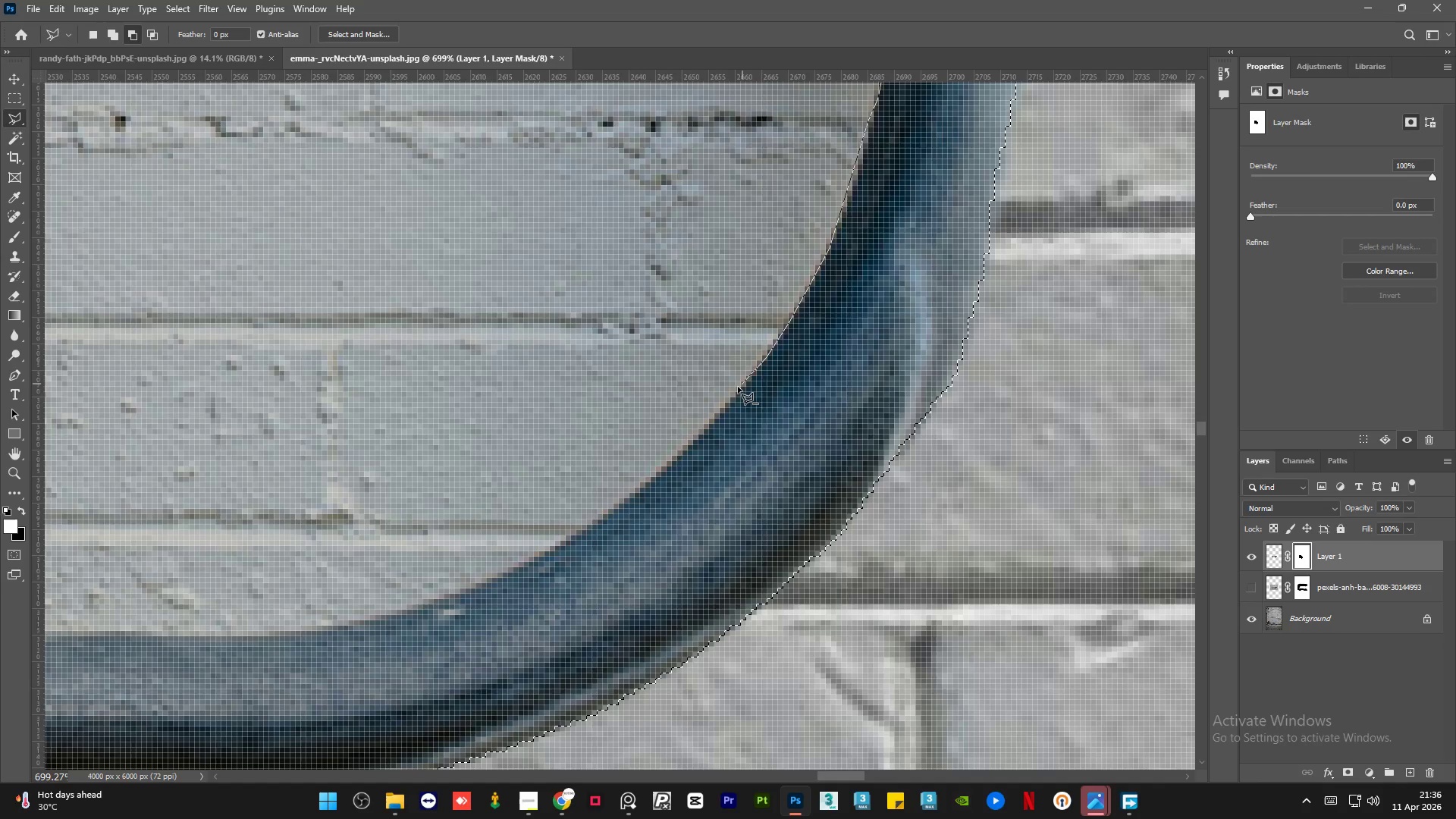 
left_click_drag(start_coordinate=[726, 403], to_coordinate=[723, 406])
 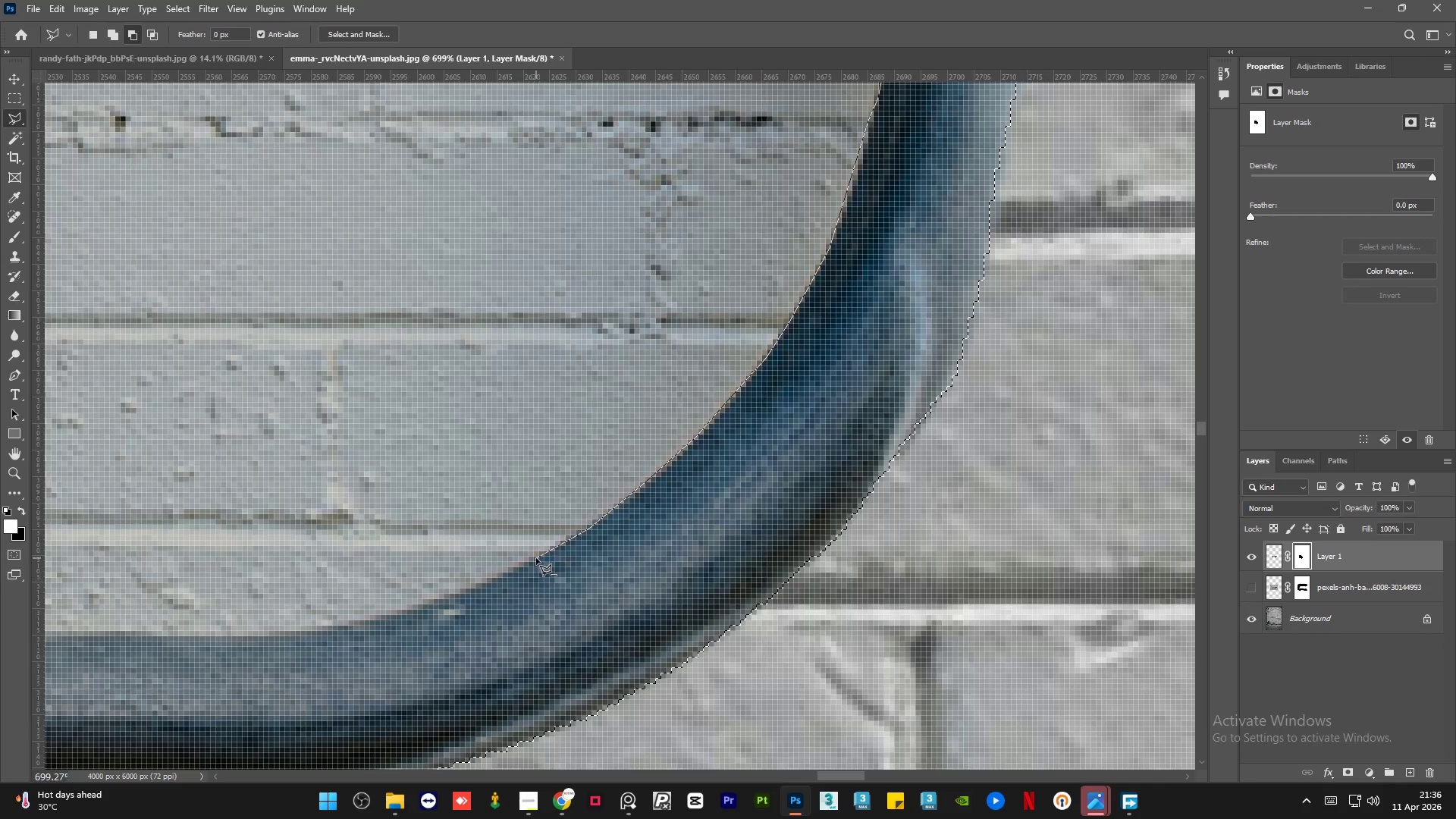 
wait(5.5)
 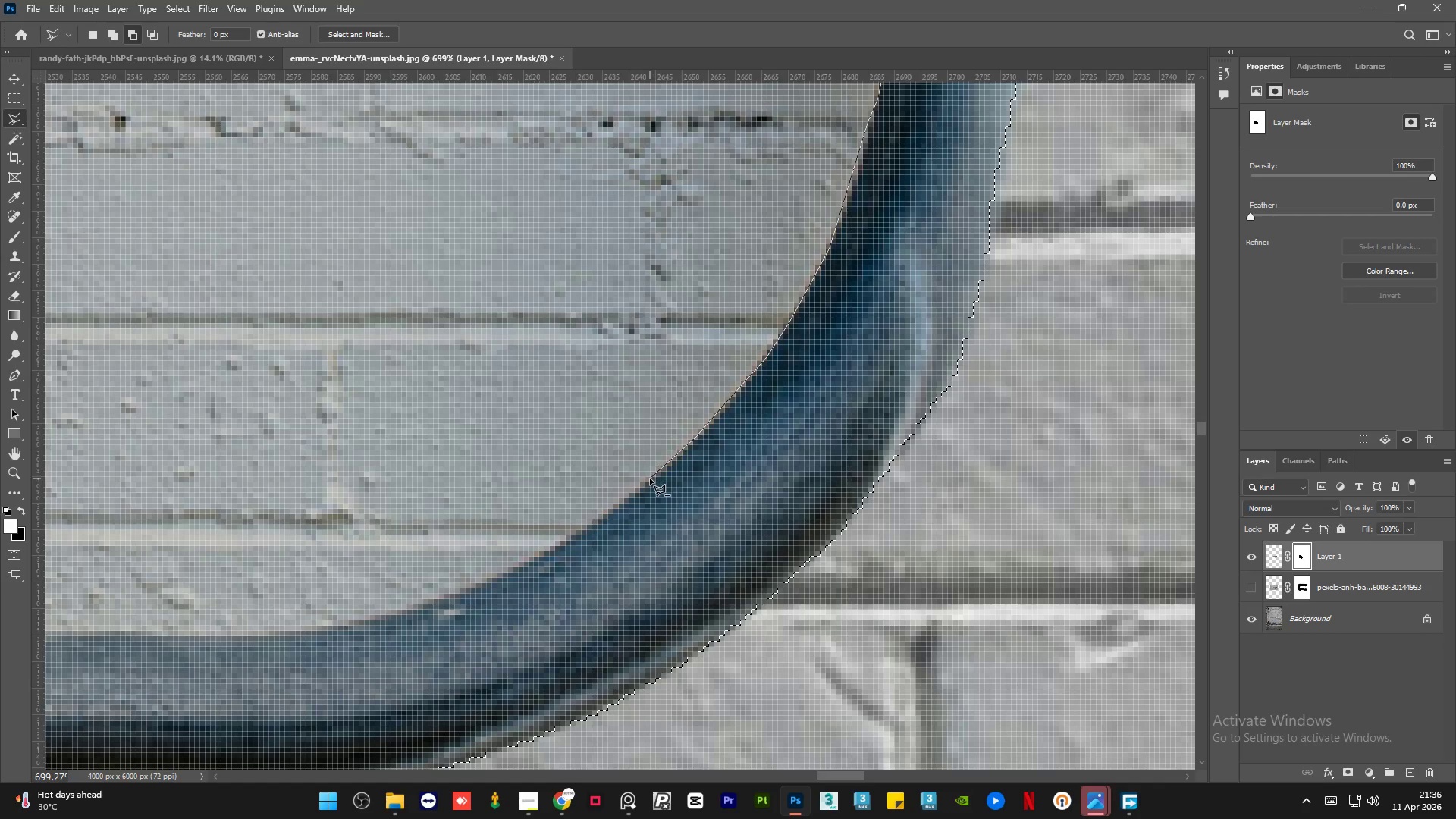 
left_click_drag(start_coordinate=[482, 585], to_coordinate=[453, 595])
 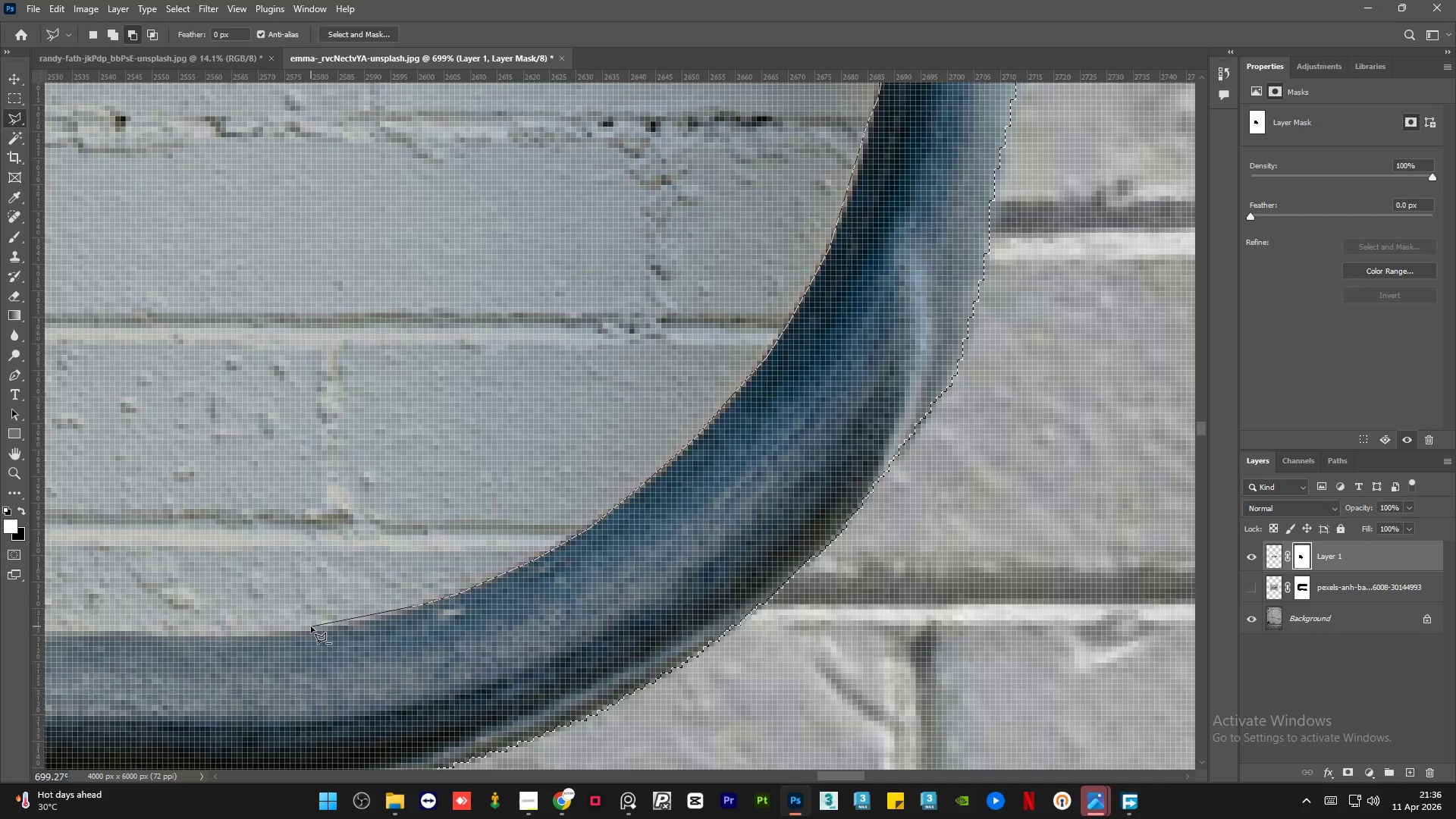 
left_click_drag(start_coordinate=[302, 632], to_coordinate=[249, 637])
 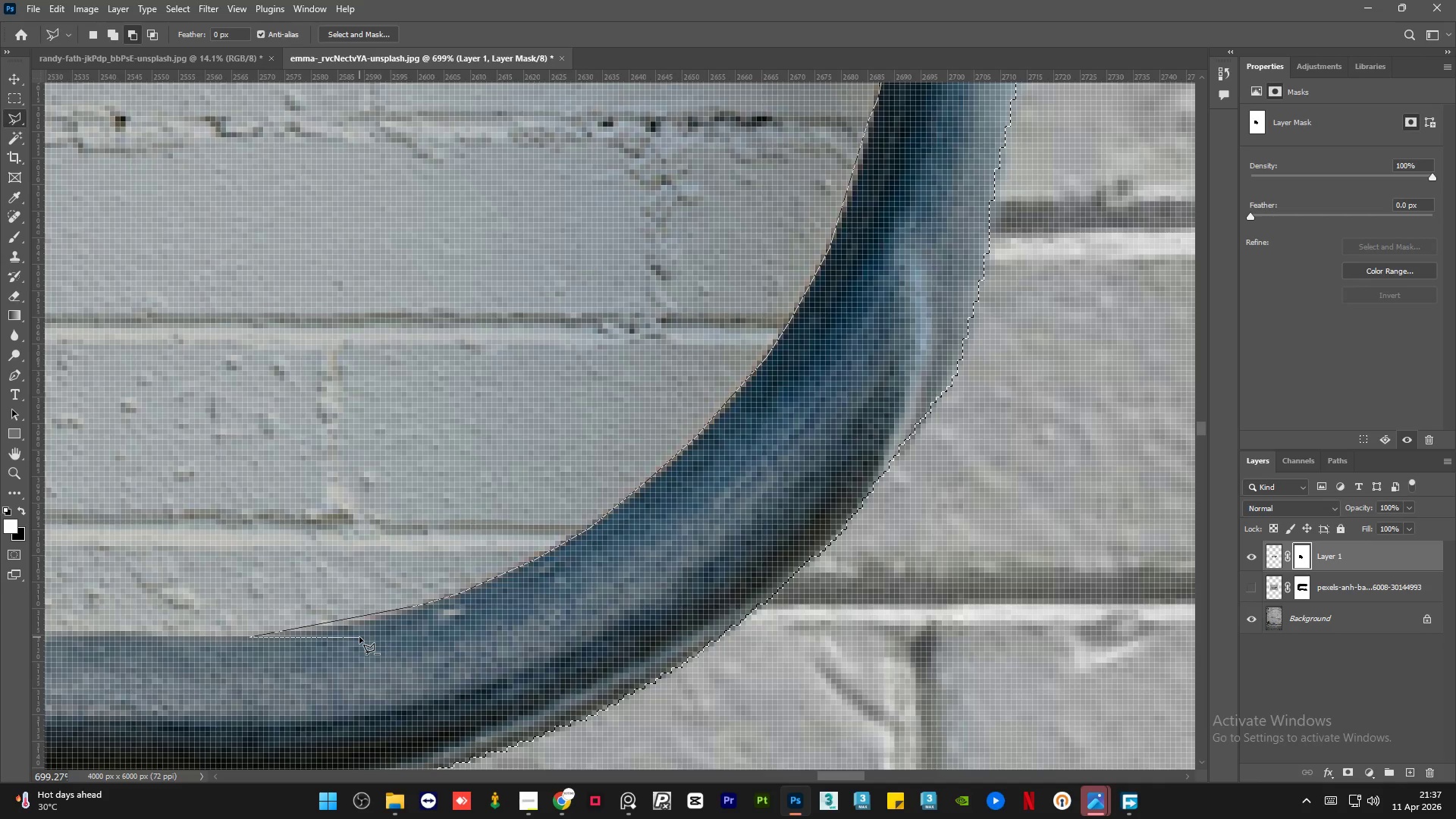 
key(Backspace)
 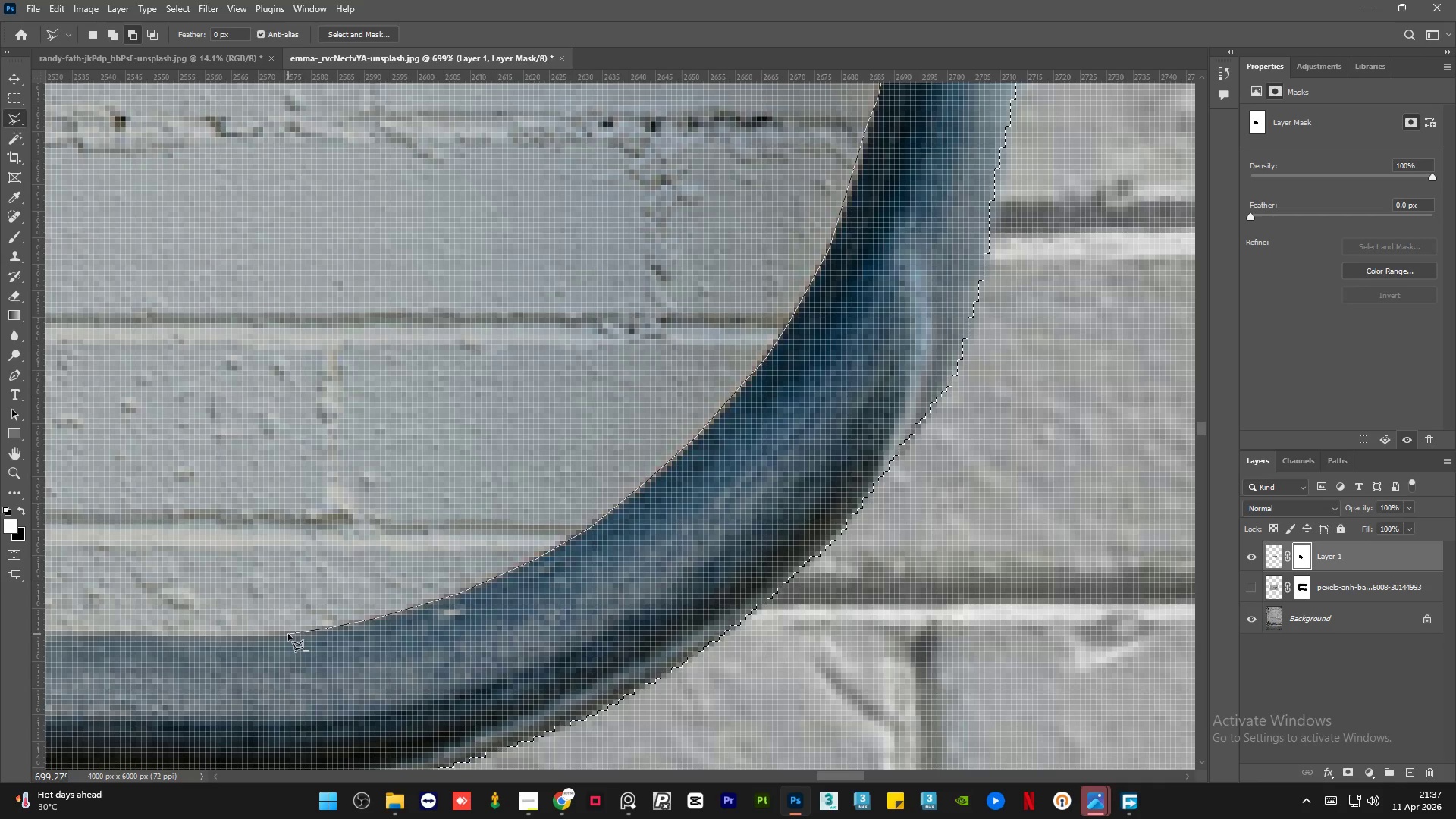 
wait(5.76)
 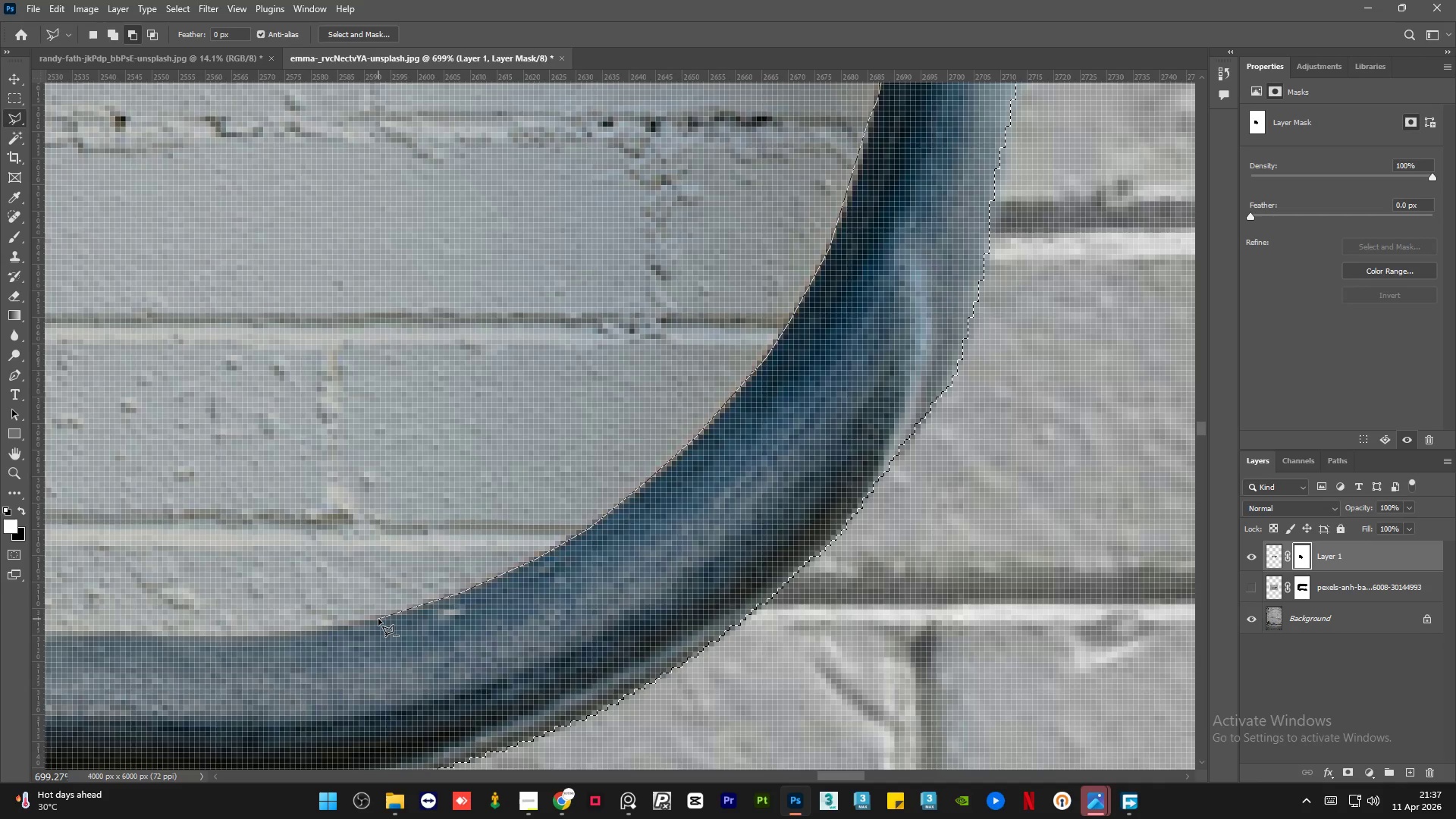 
left_click([219, 636])
 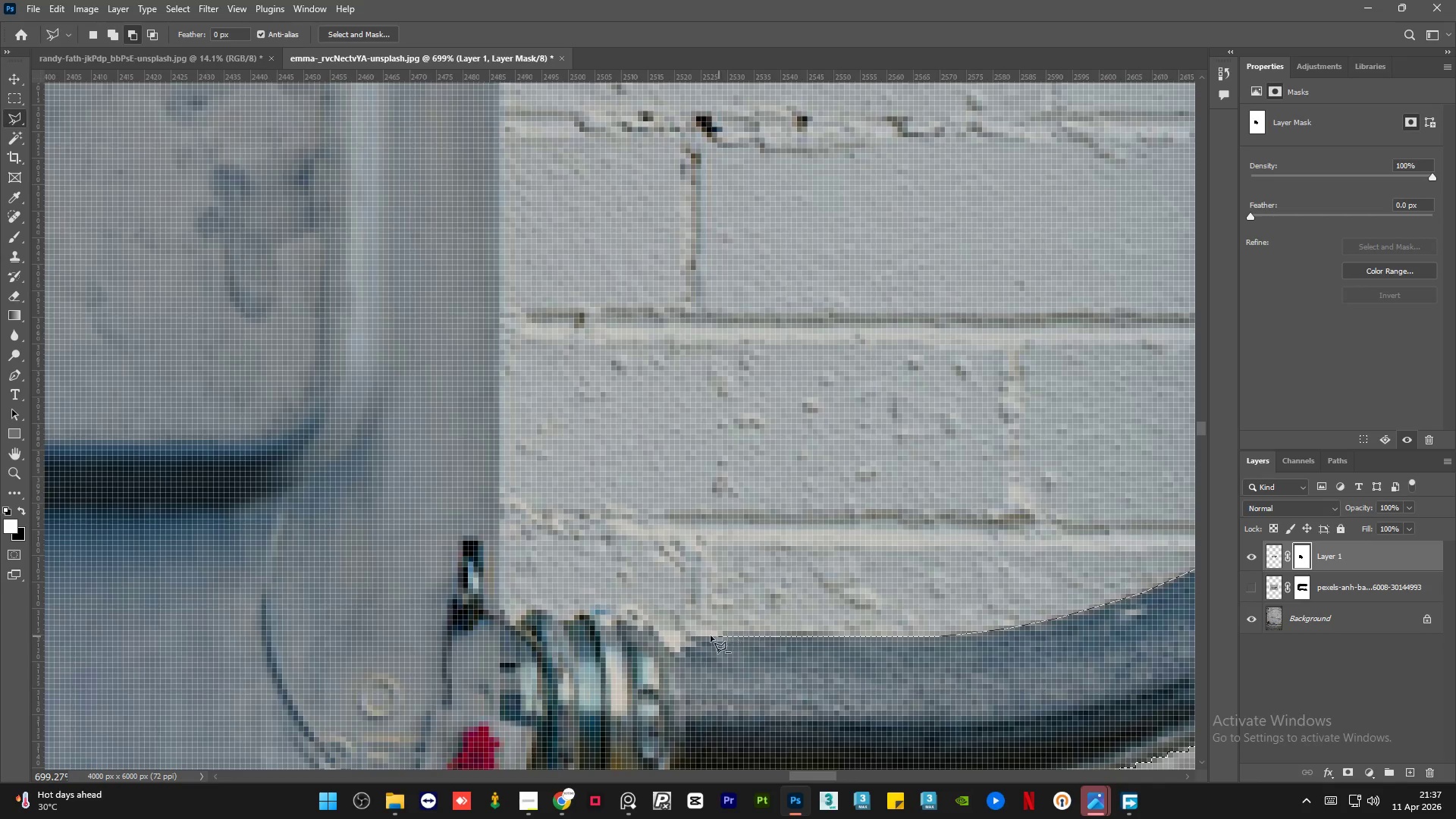 
left_click([678, 637])
 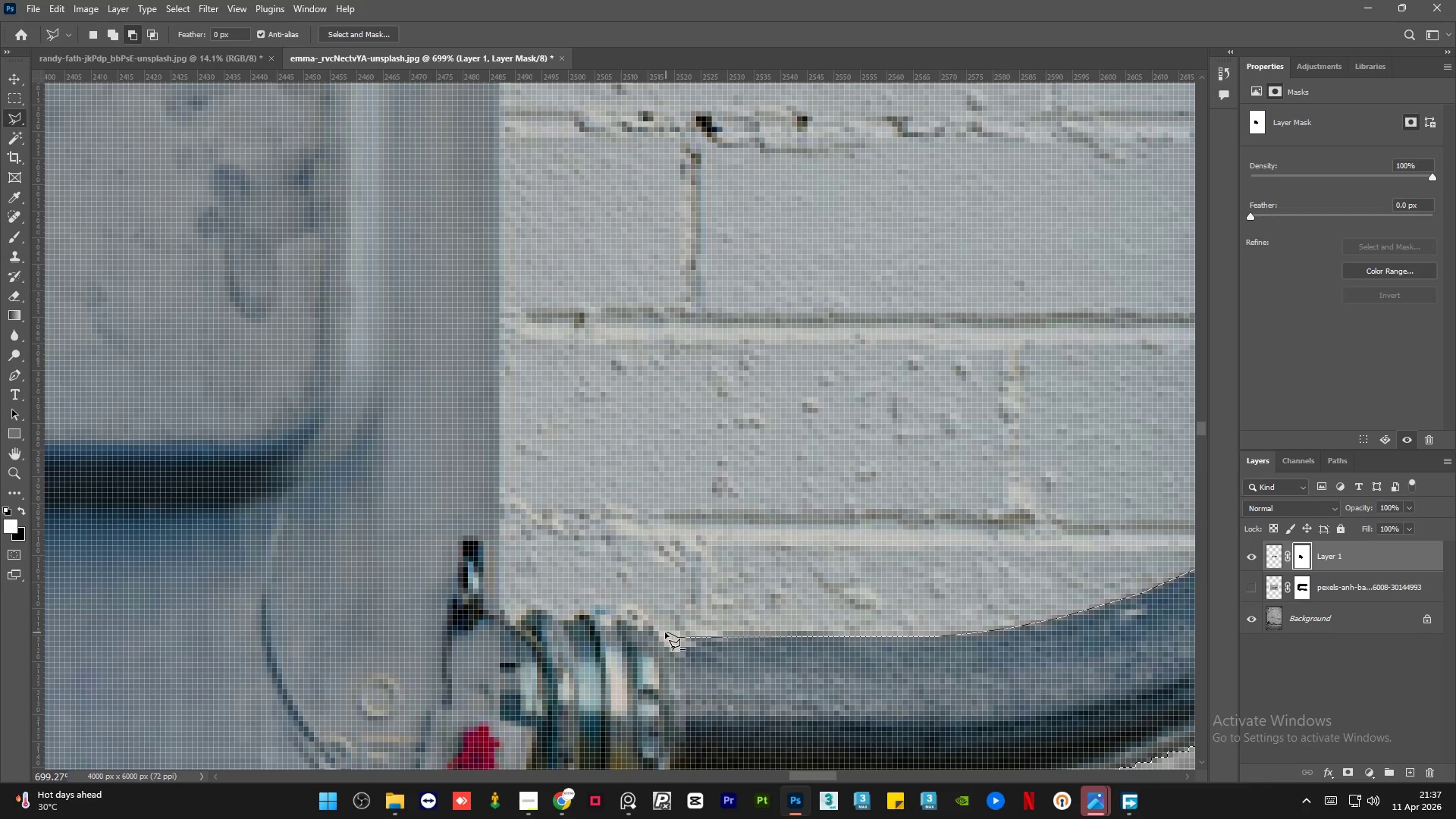 
double_click([664, 632])
 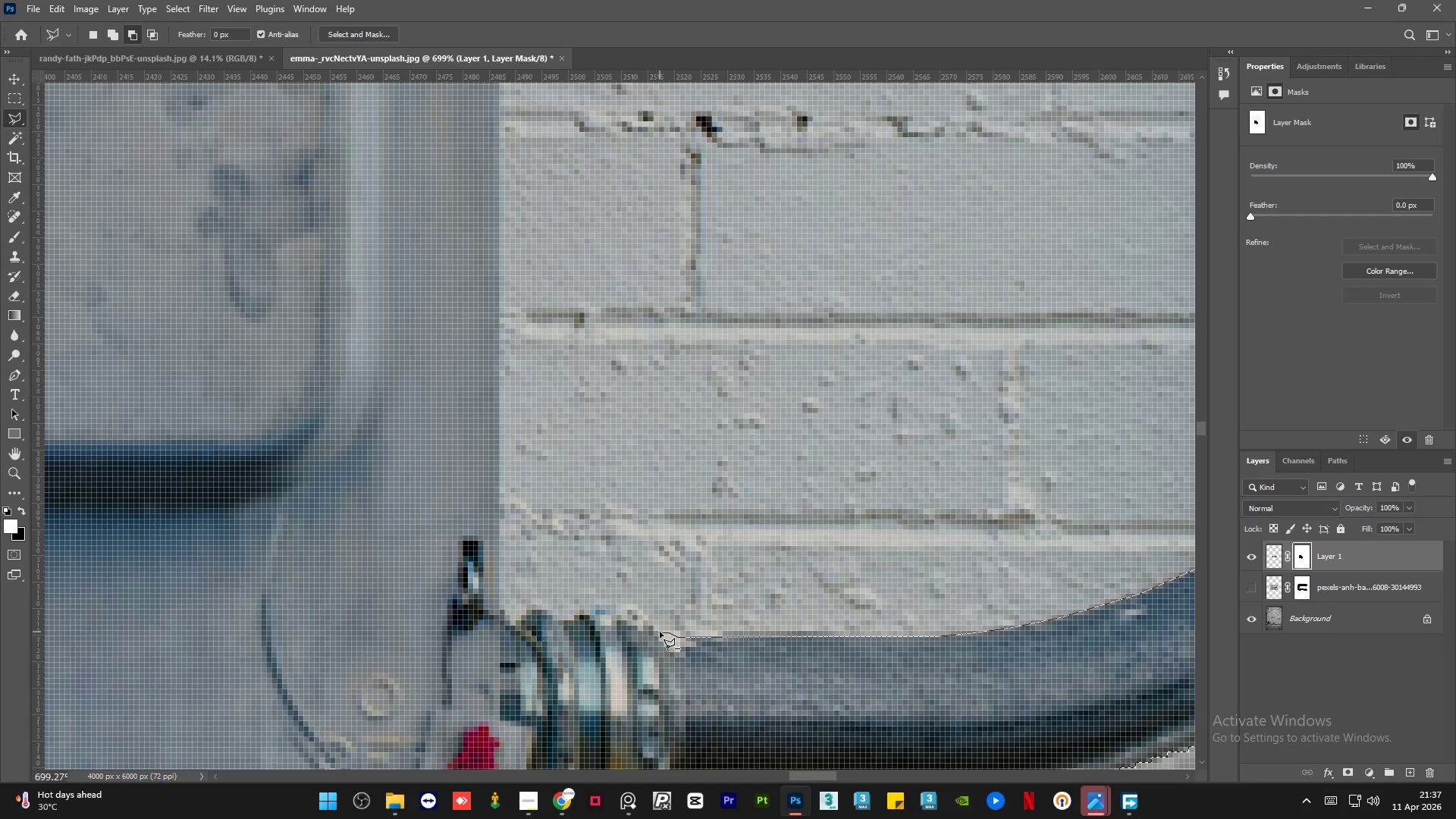 
triple_click([660, 632])
 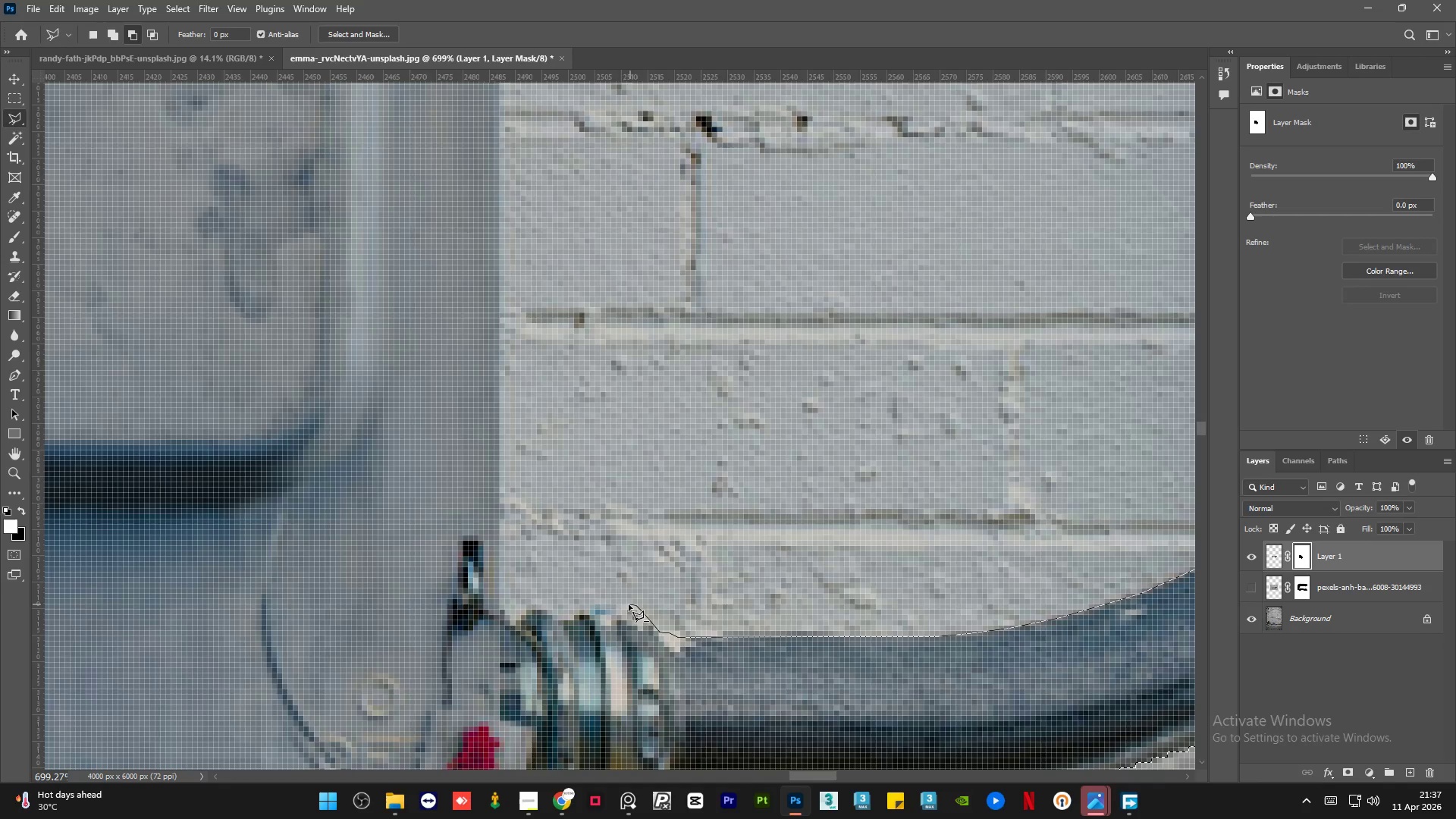 
left_click([610, 610])
 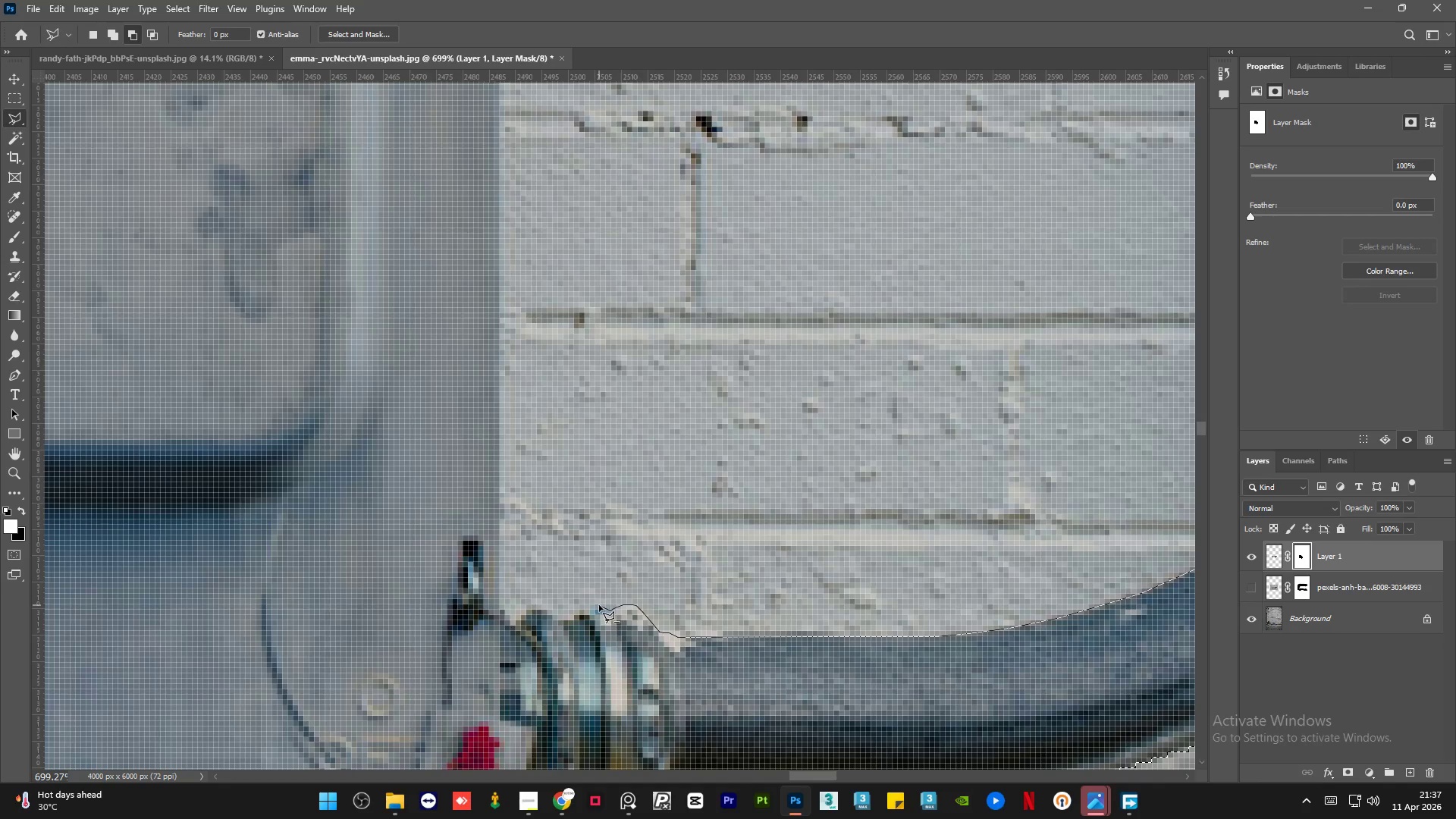 
left_click([599, 605])
 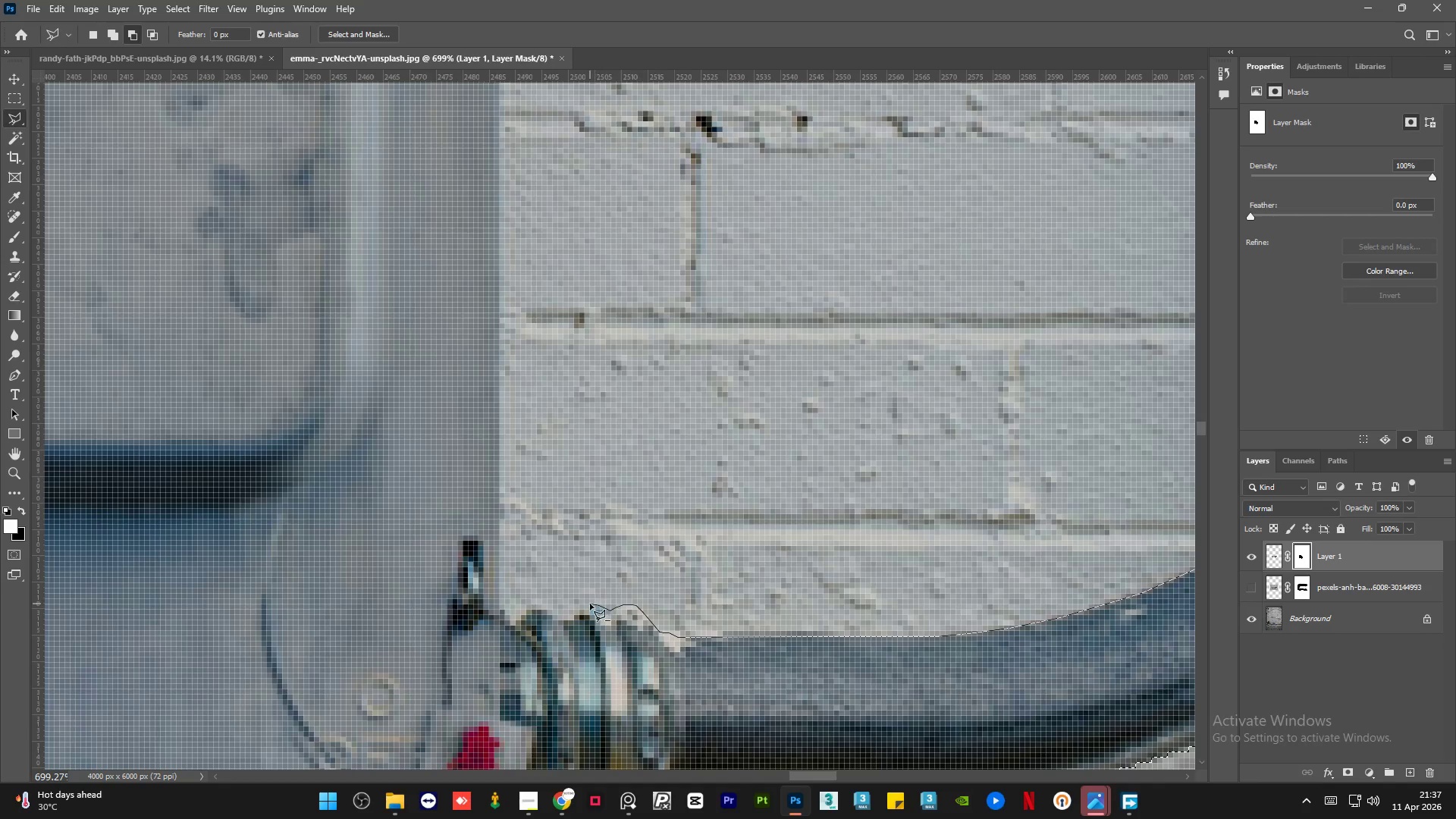 
left_click([590, 604])
 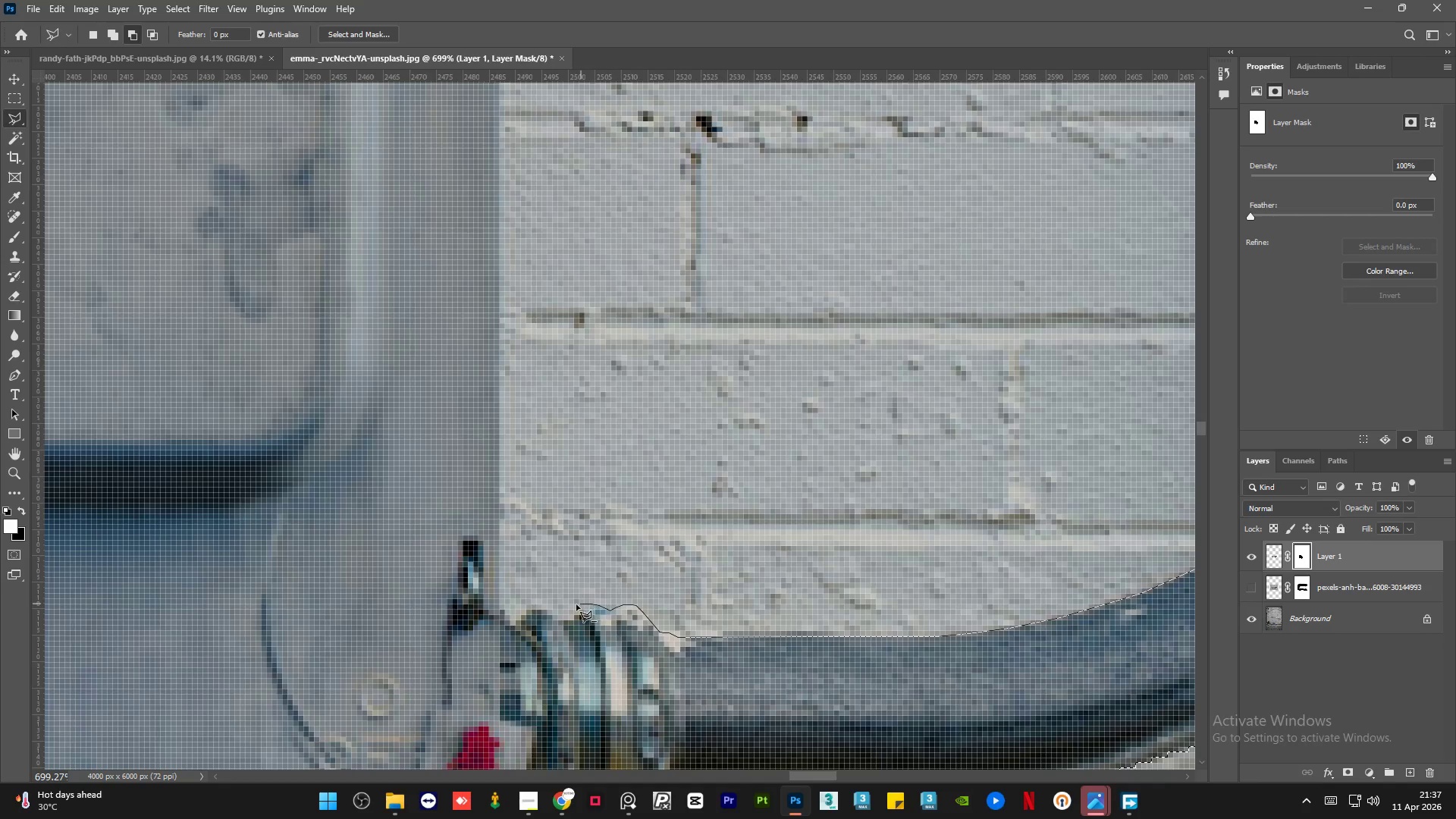 
double_click([576, 605])
 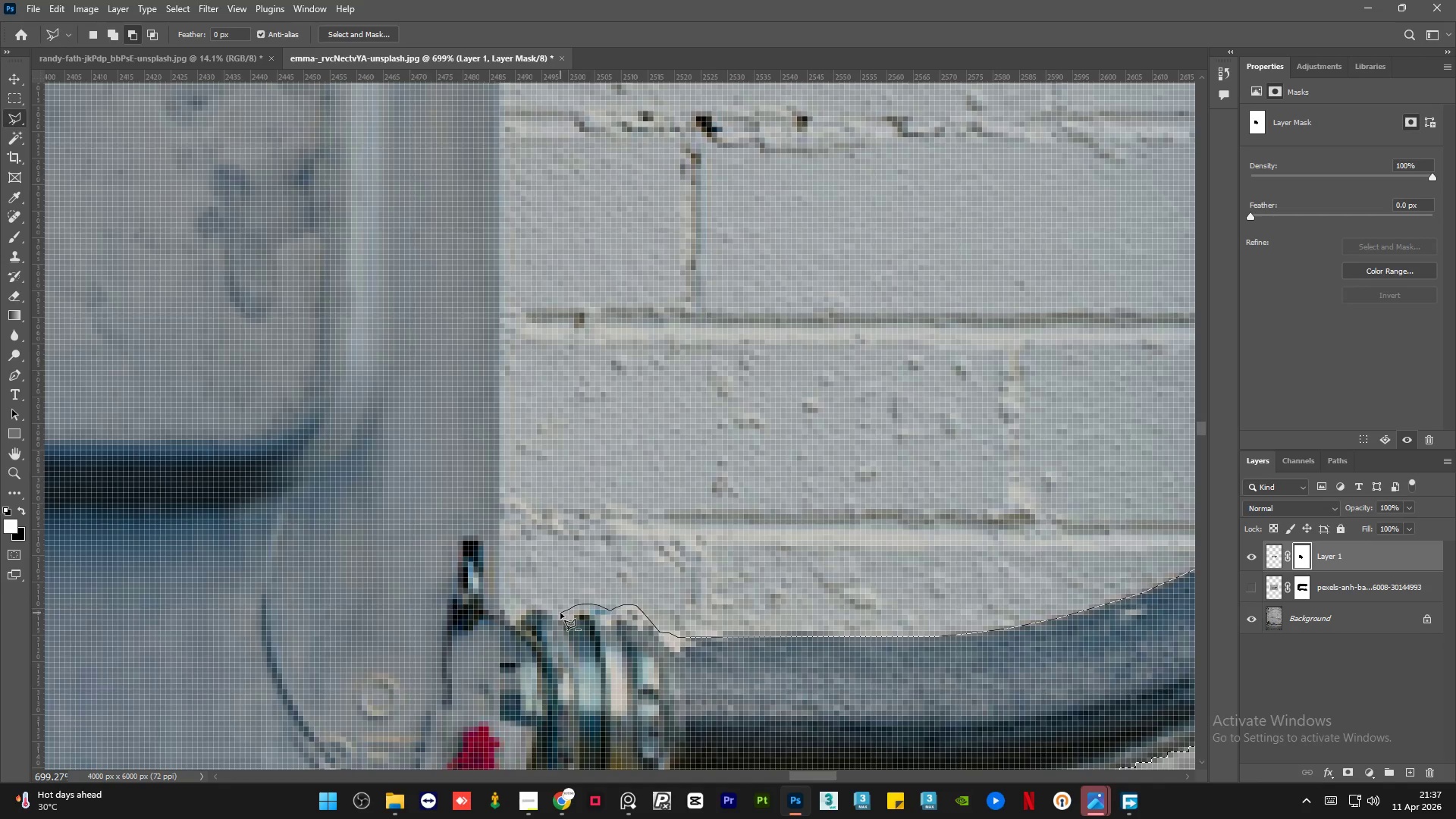 
left_click([557, 613])
 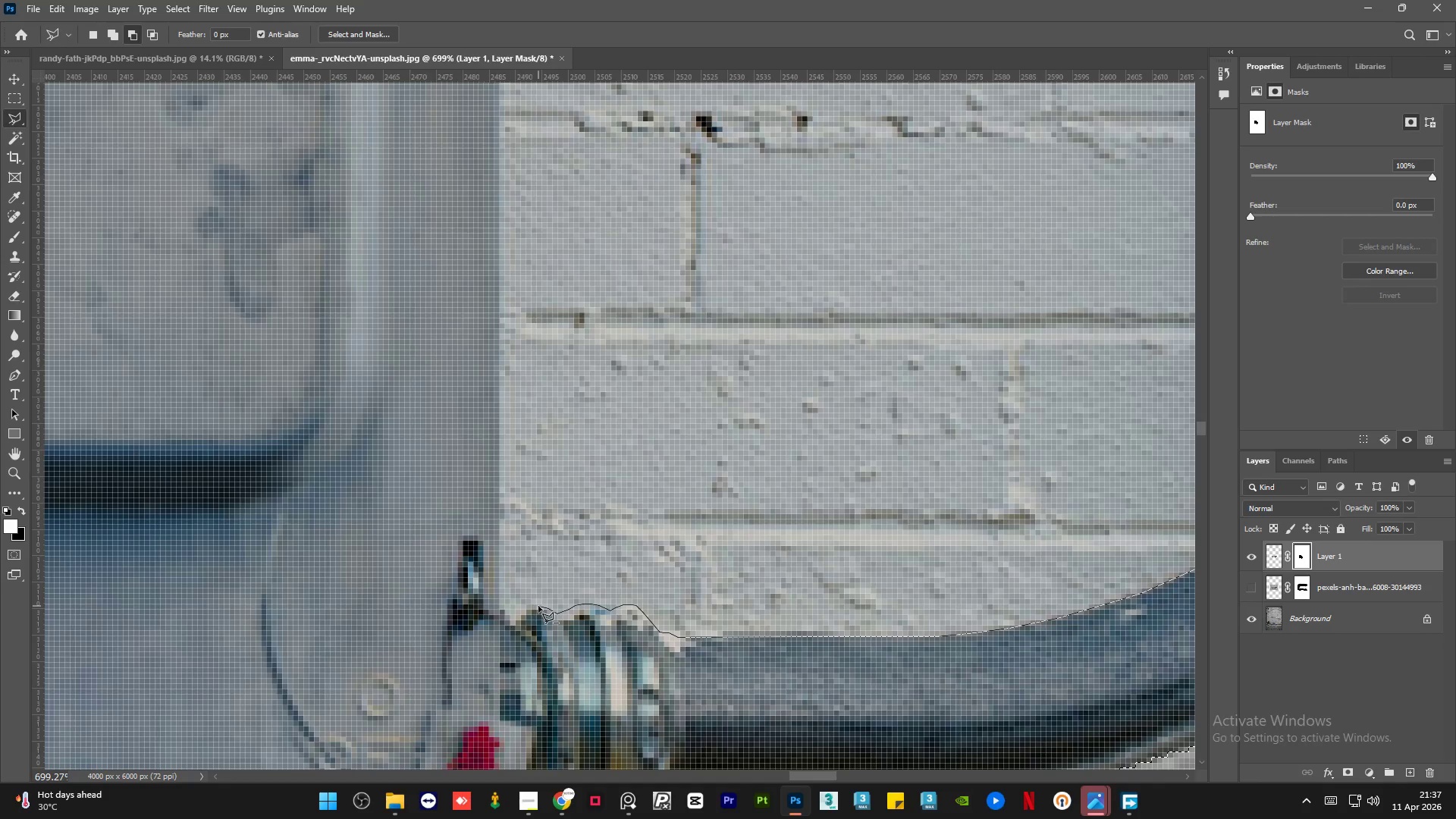 
left_click([539, 605])
 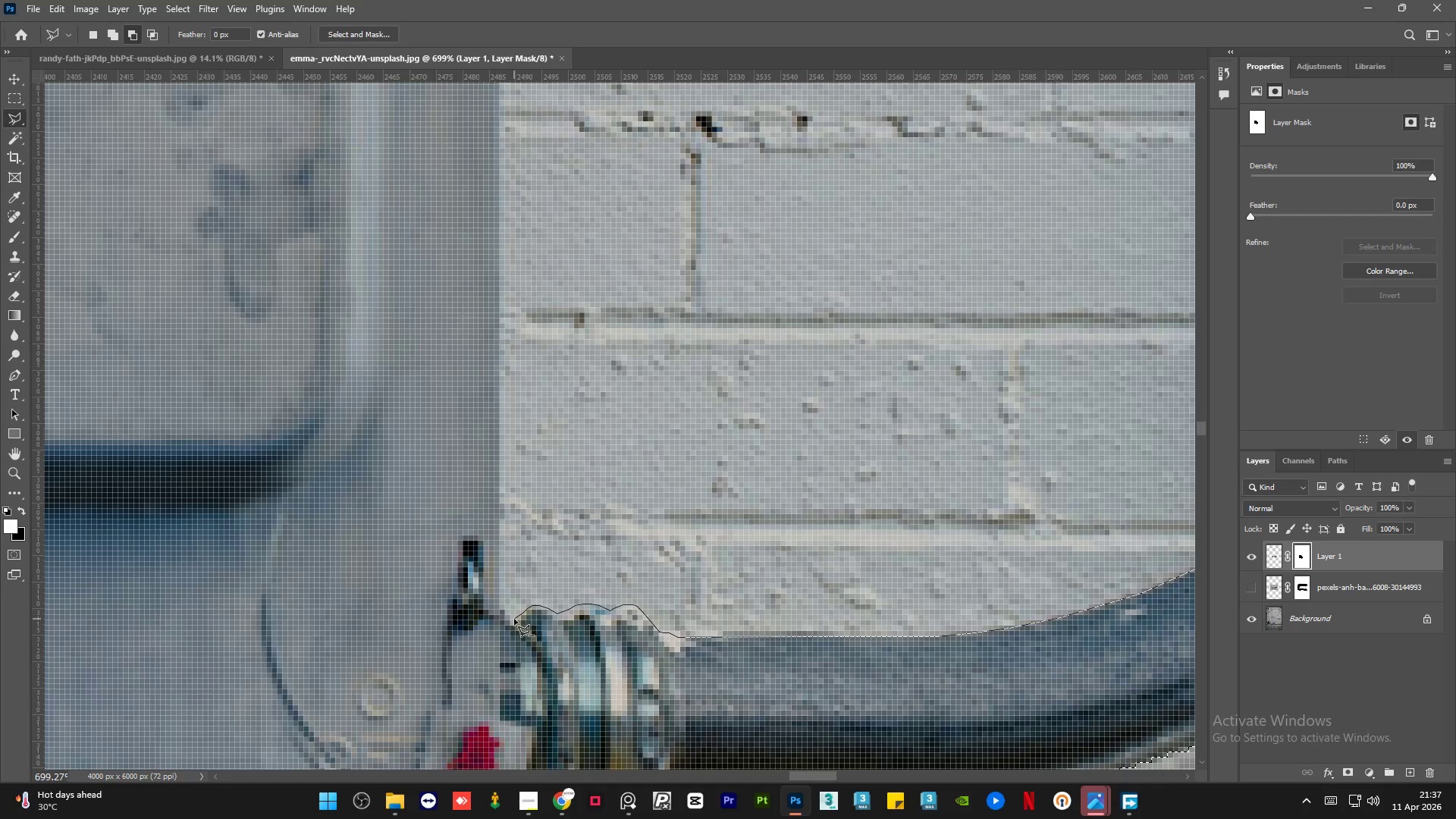 
left_click([513, 622])
 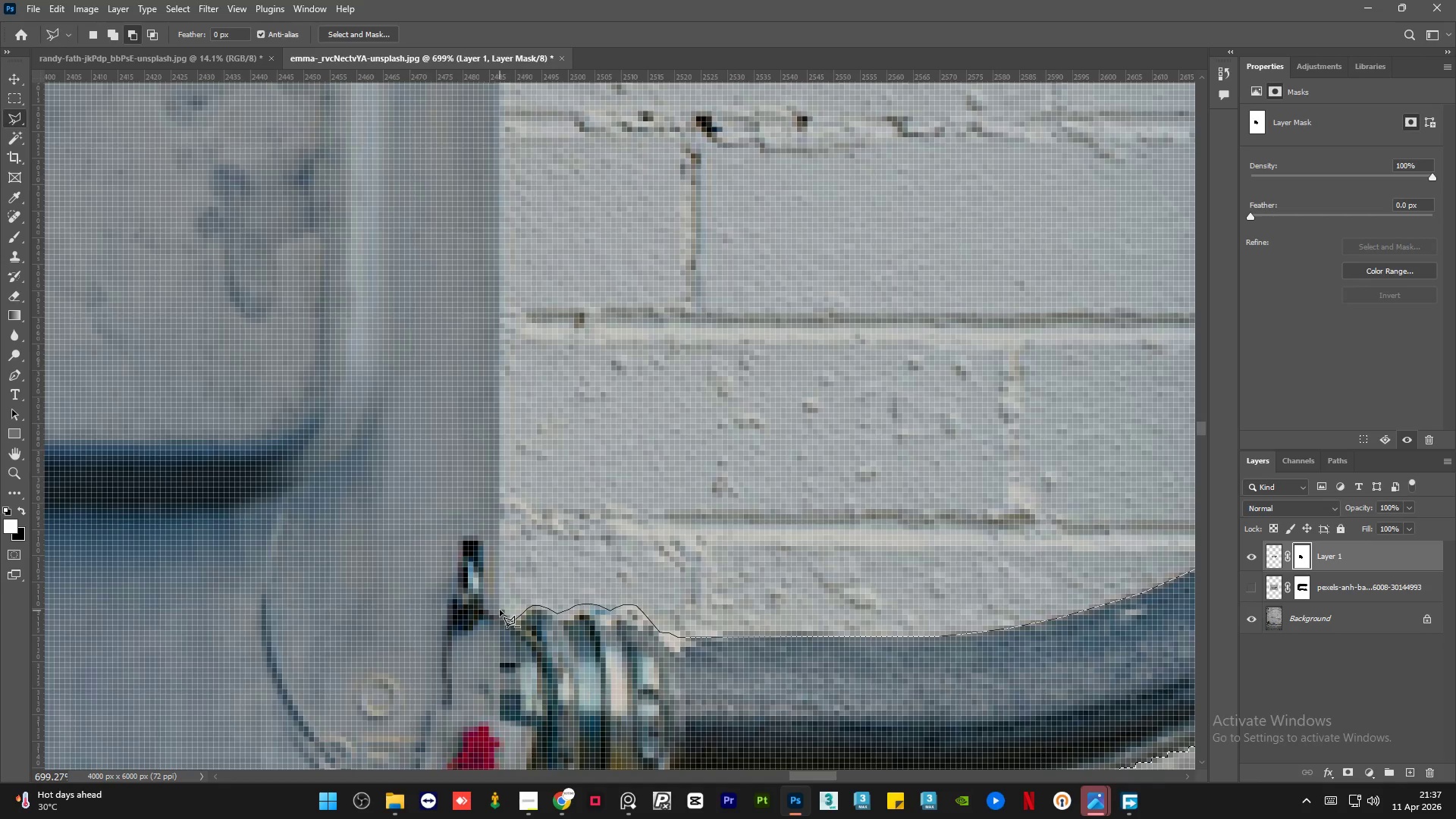 
left_click([500, 609])
 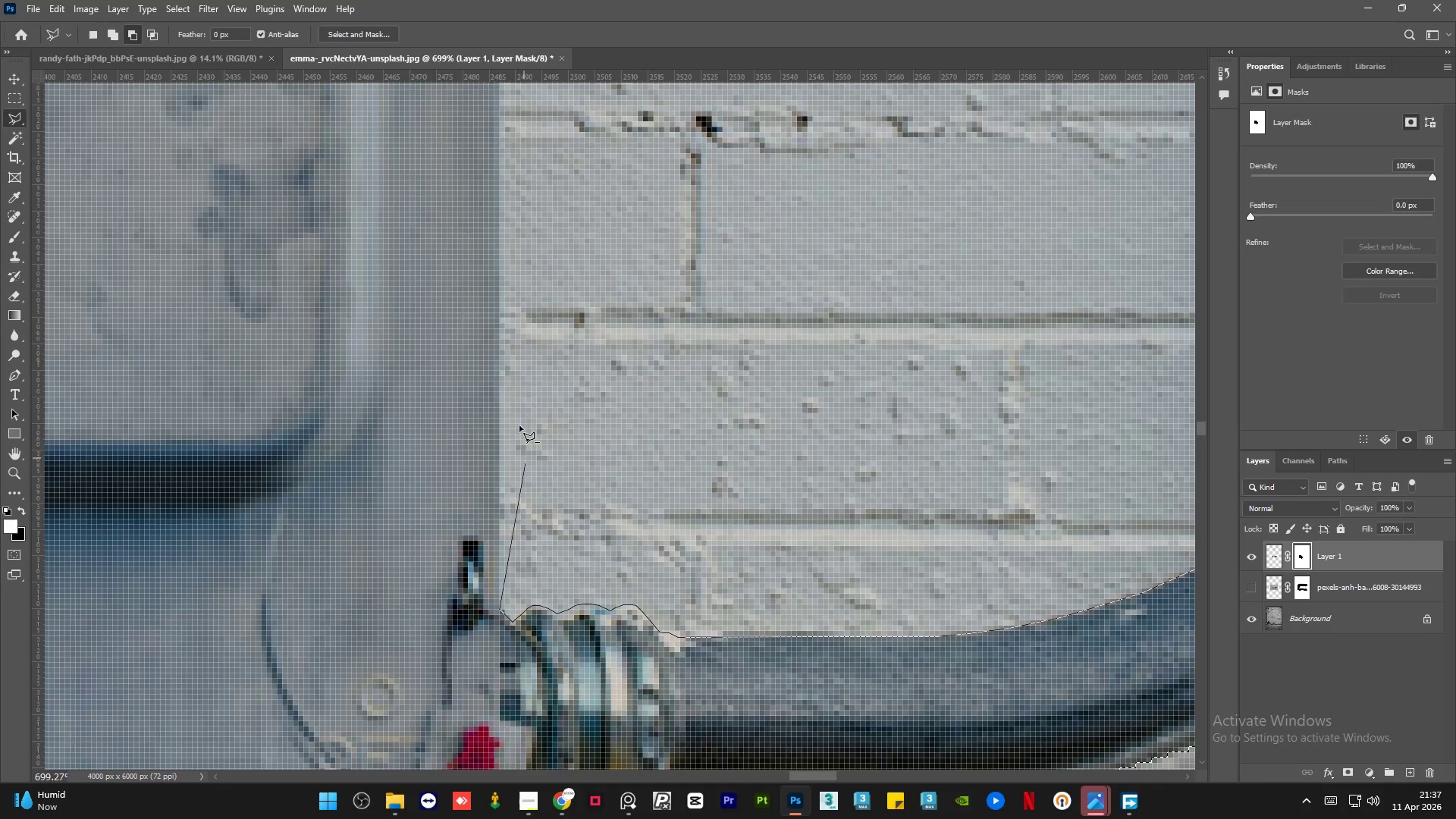 
hold_key(key=AltLeft, duration=1.53)
scroll: coordinate [523, 438], scroll_direction: down, amount: 10.0
 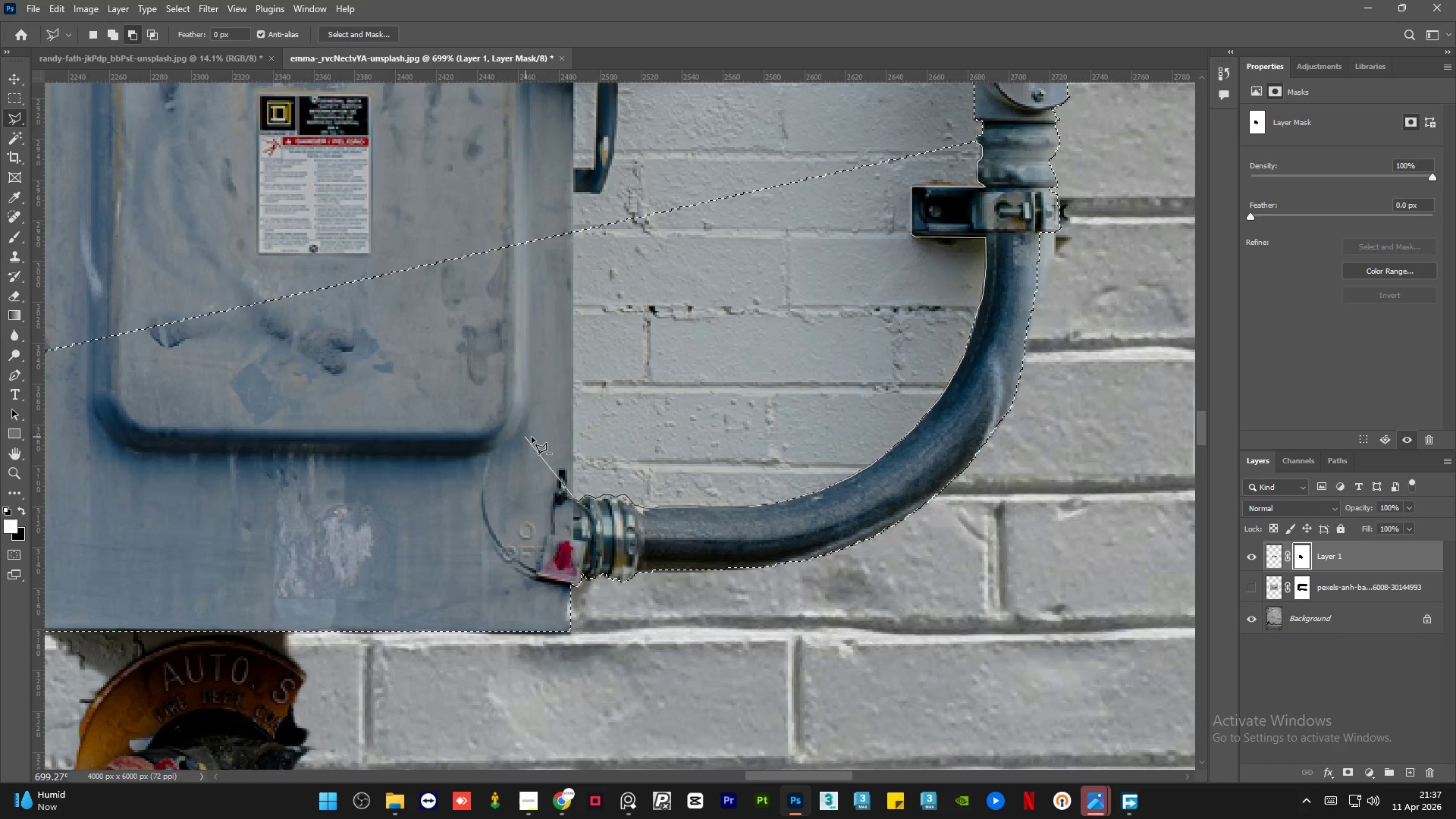 
hold_key(key=AltLeft, duration=0.89)
scroll: coordinate [572, 447], scroll_direction: down, amount: 9.0
 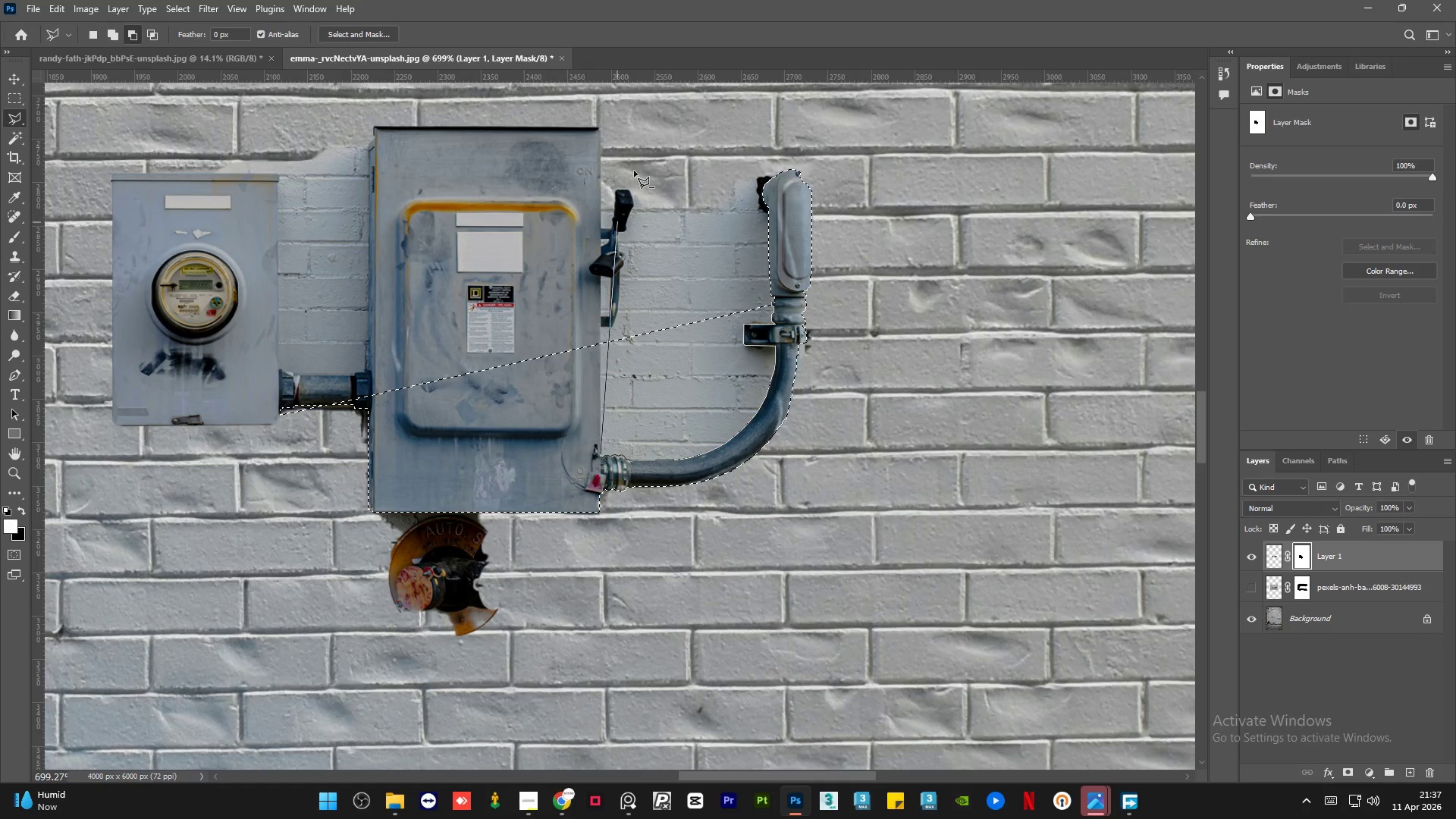 
hold_key(key=AltLeft, duration=1.53)
scroll: coordinate [596, 537], scroll_direction: up, amount: 10.0
 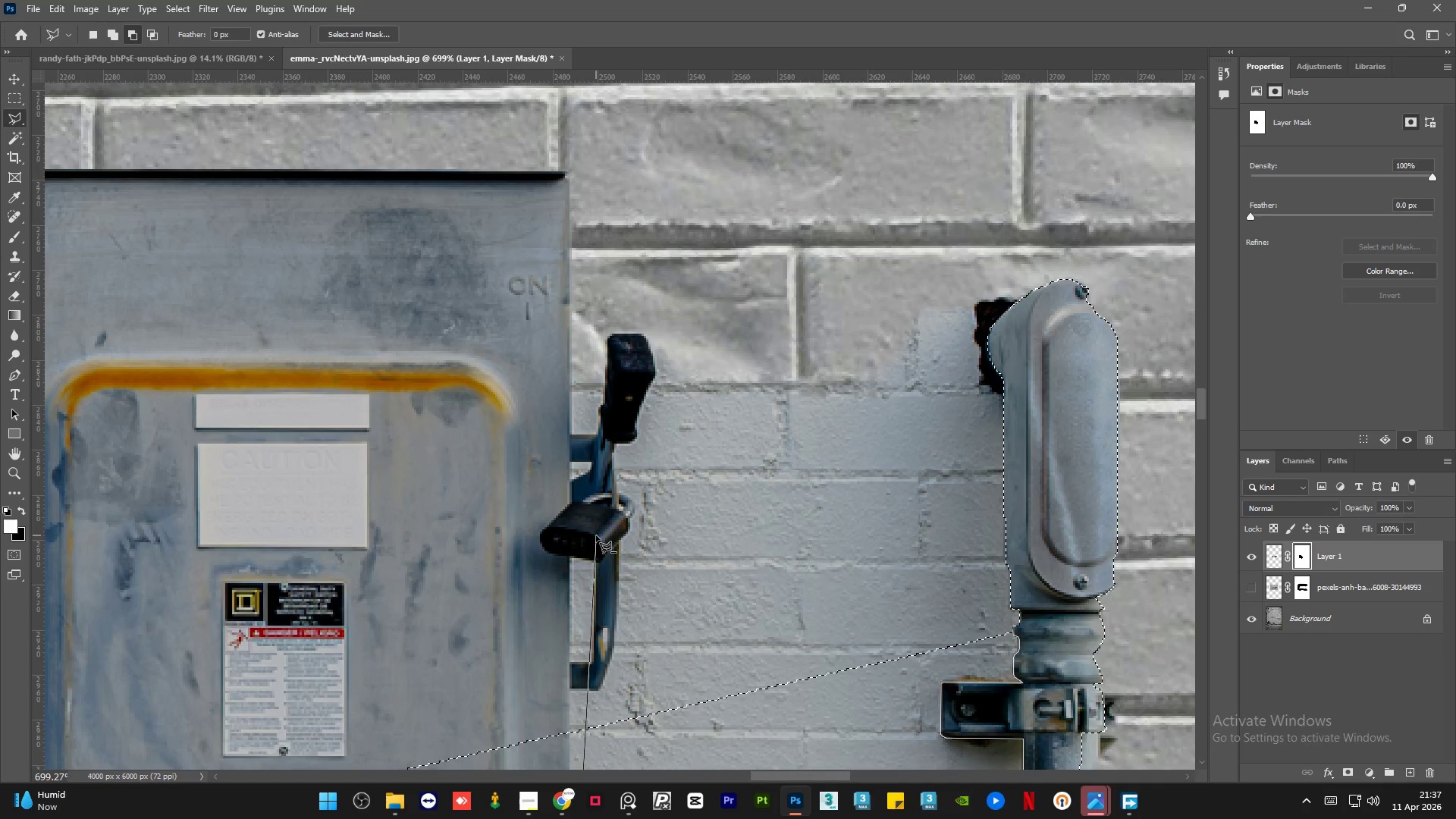 
hold_key(key=AltLeft, duration=1.47)
scroll: coordinate [587, 498], scroll_direction: down, amount: 9.0
 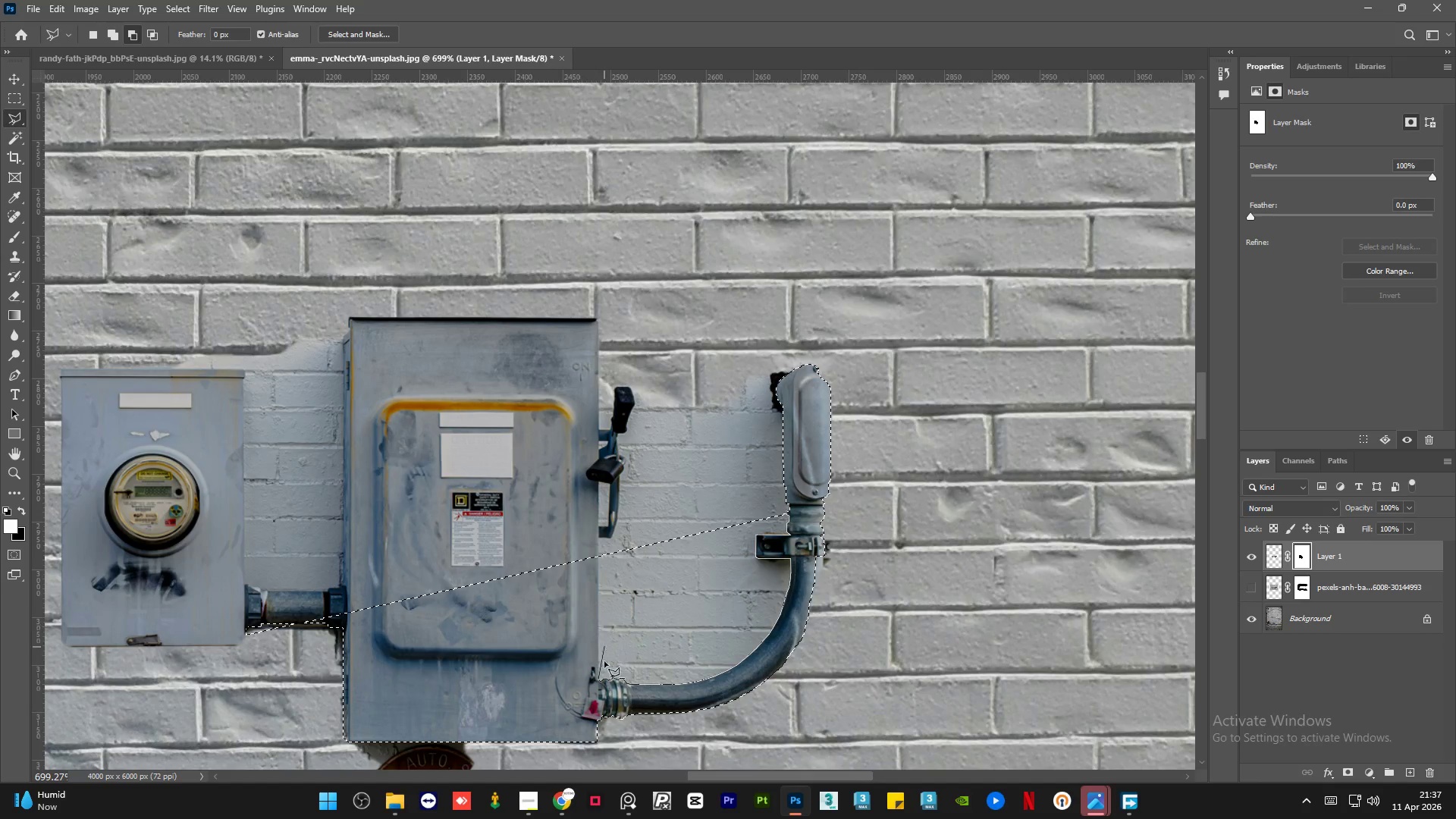 
hold_key(key=AltLeft, duration=0.64)
scroll: coordinate [602, 665], scroll_direction: up, amount: 9.0
 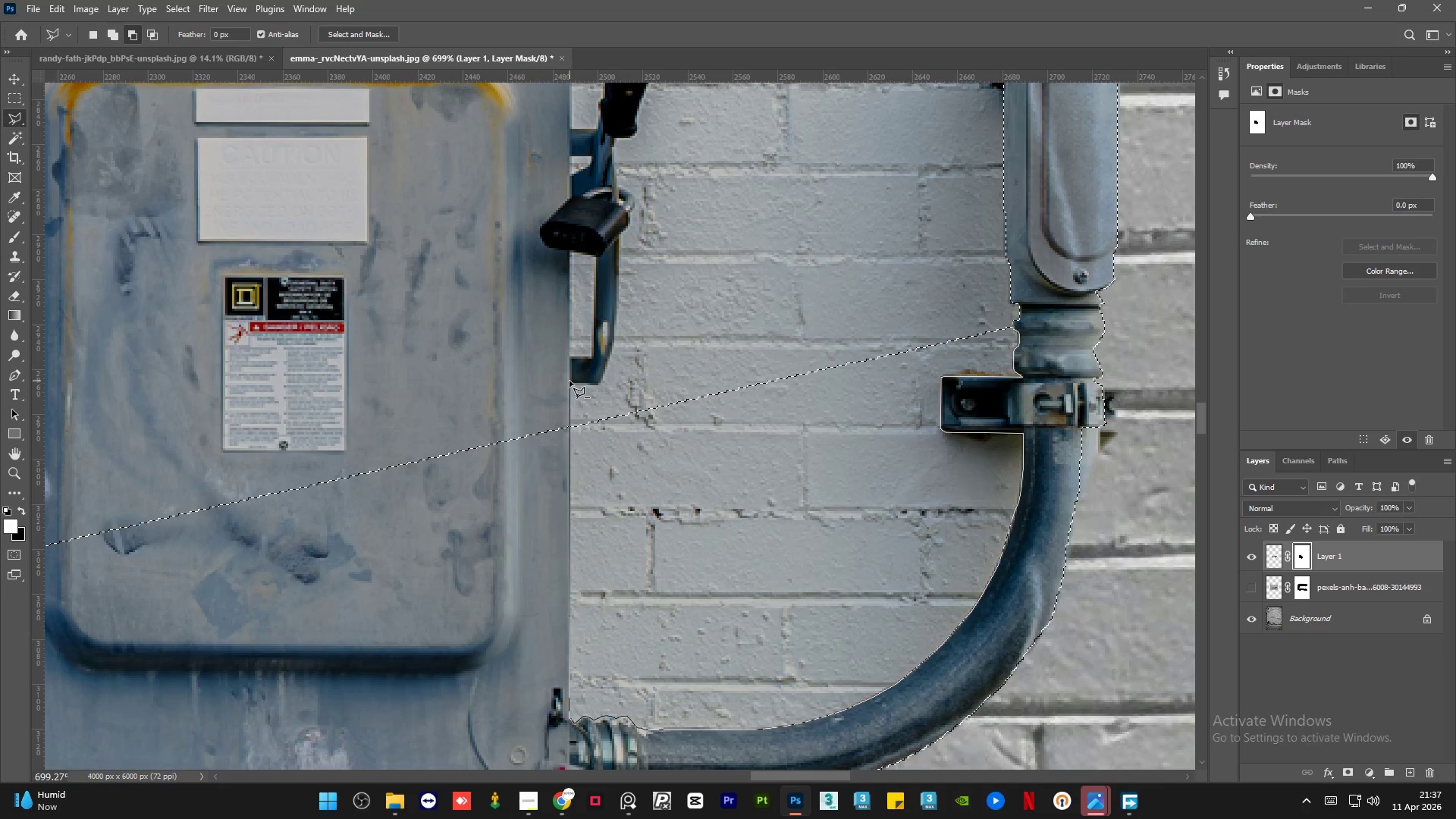 
left_click([570, 382])
 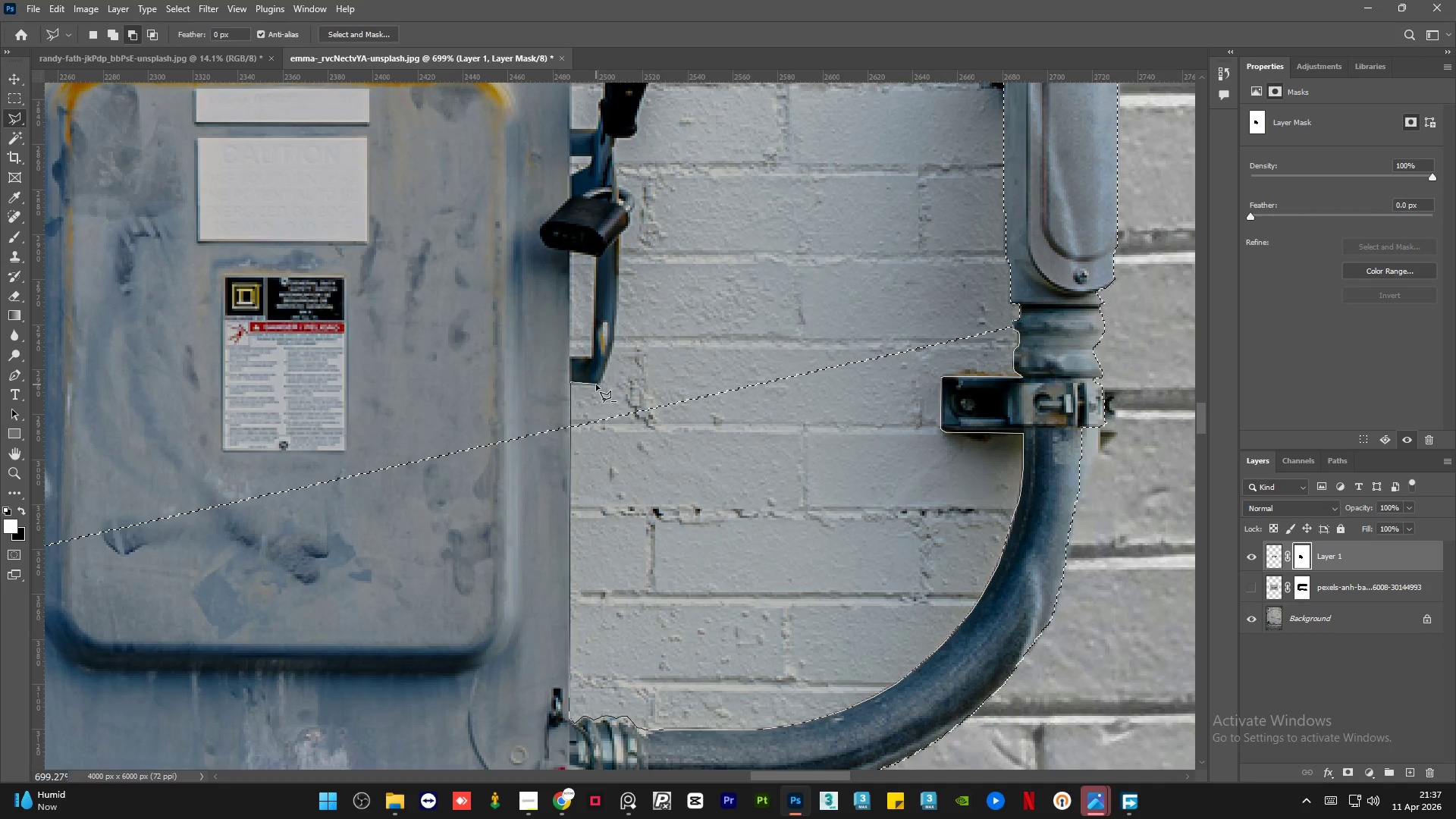 
left_click([596, 385])
 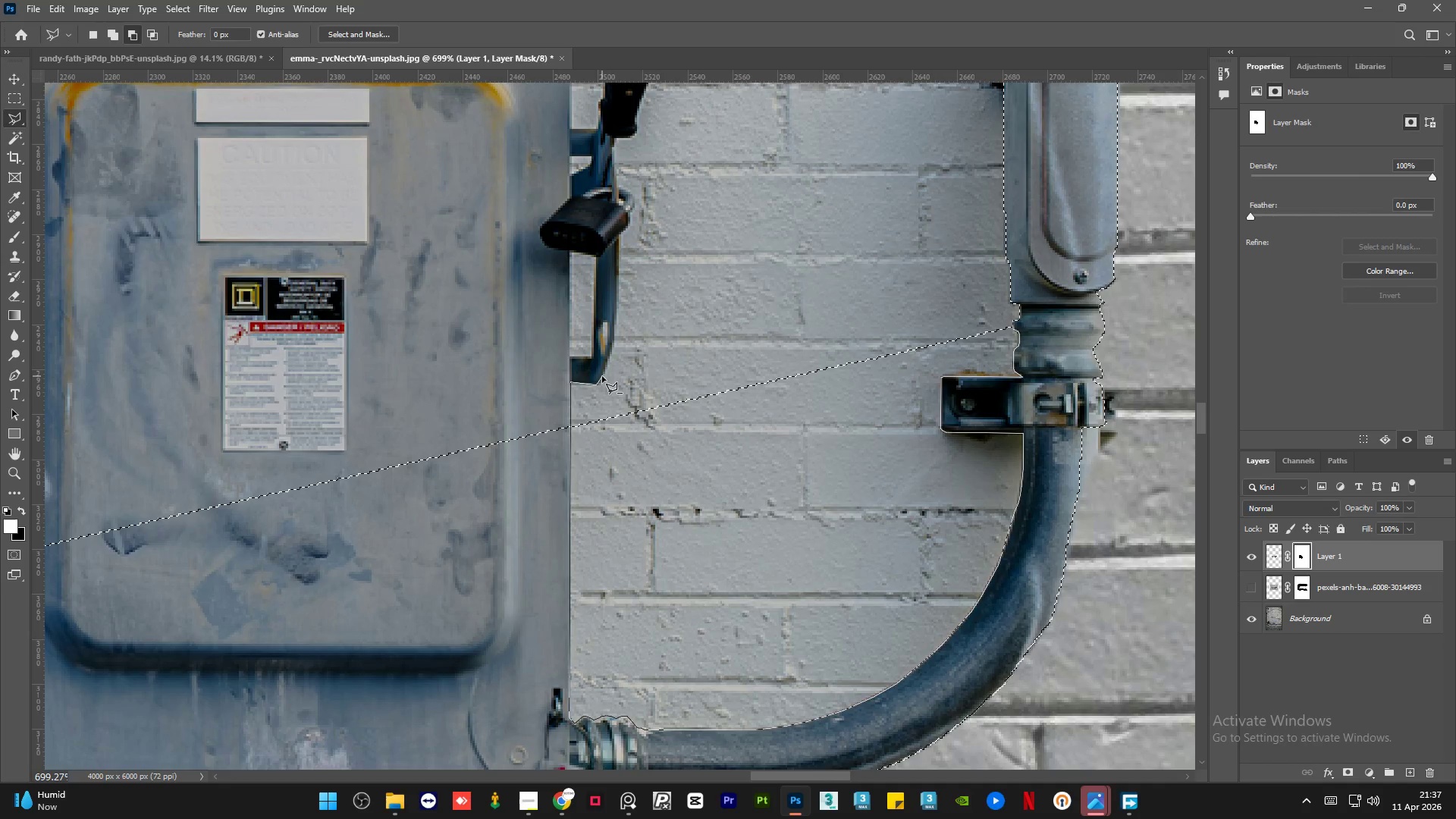 
left_click([602, 375])
 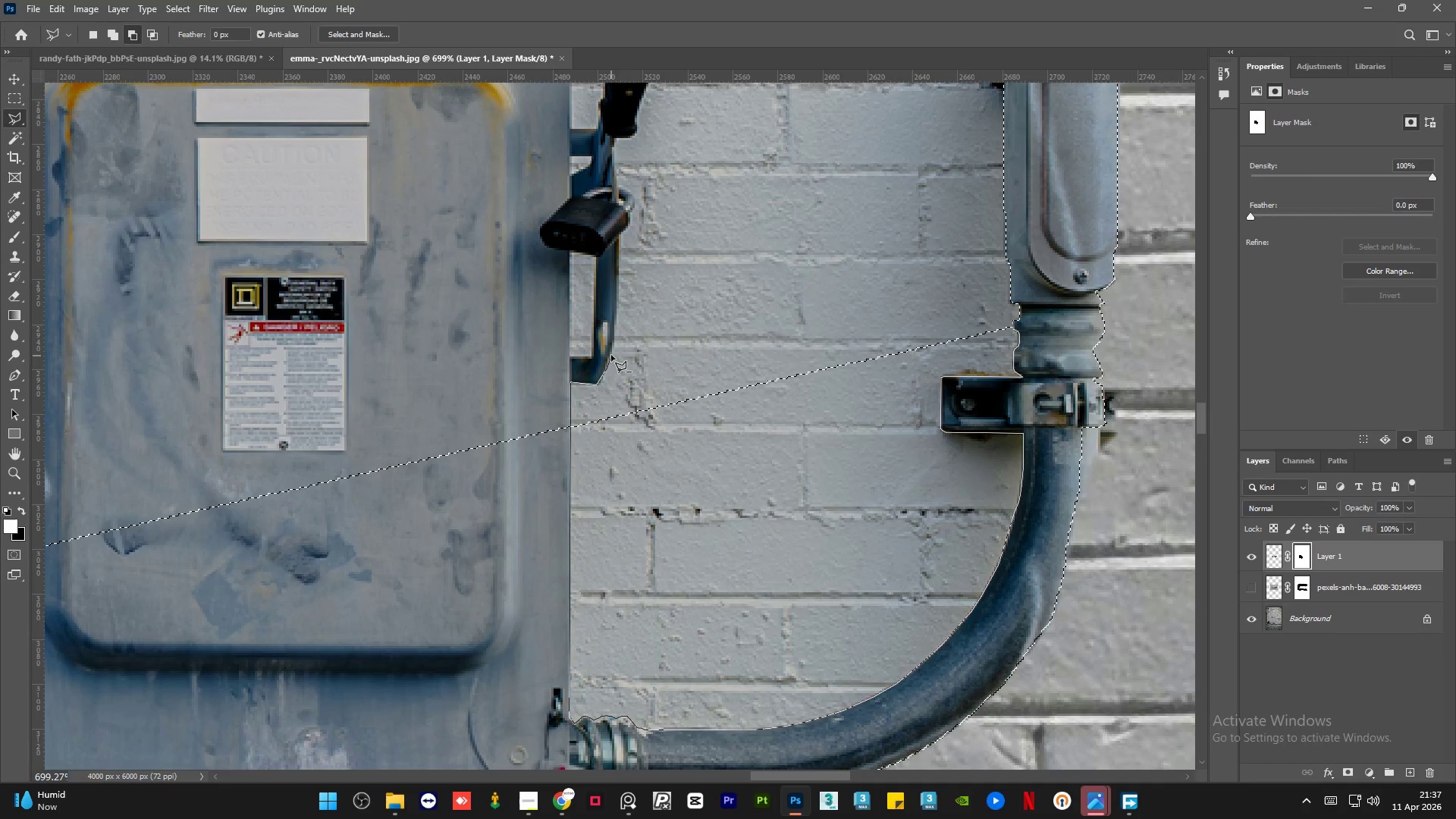 
left_click([611, 353])
 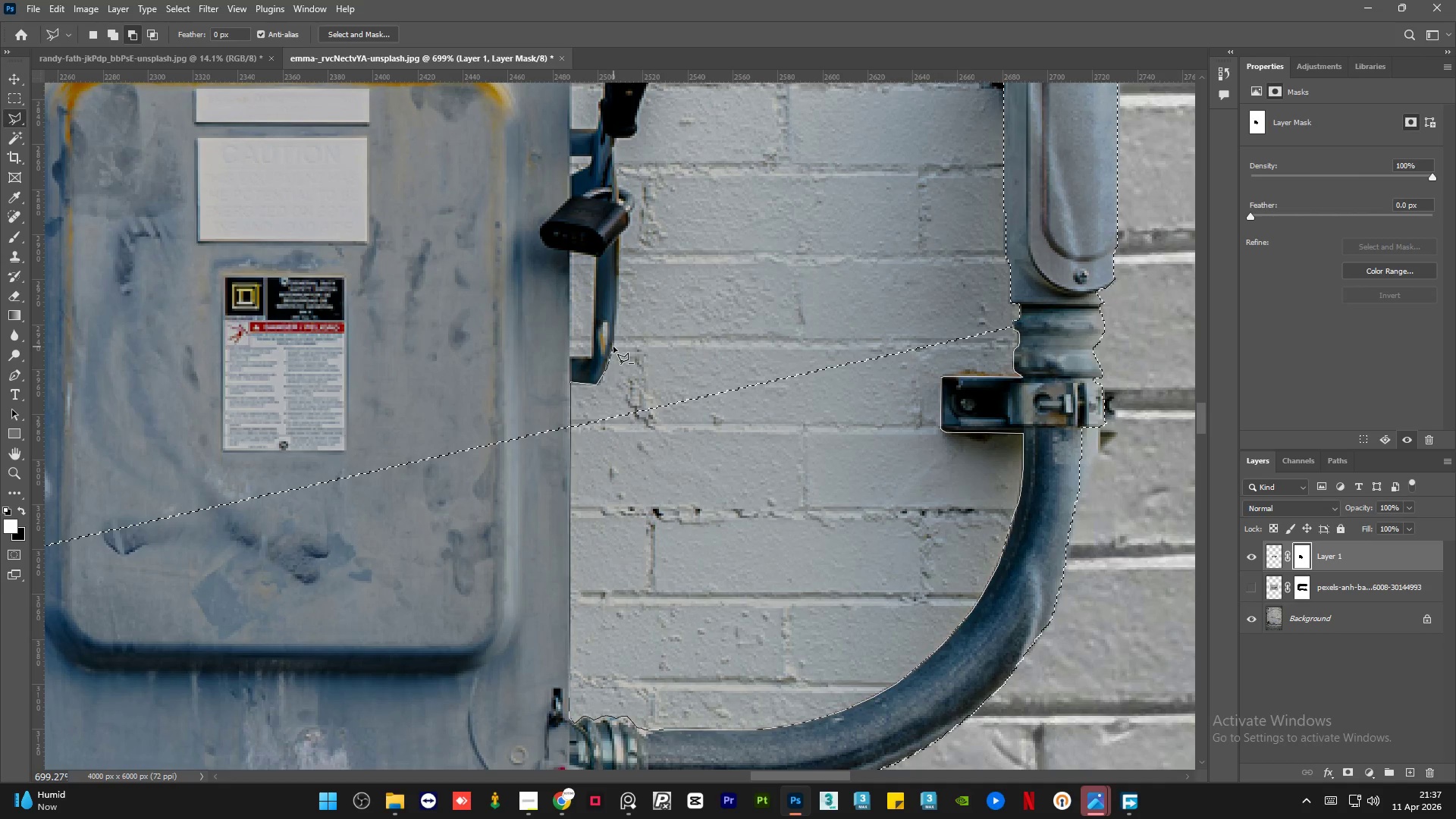 
left_click([613, 347])
 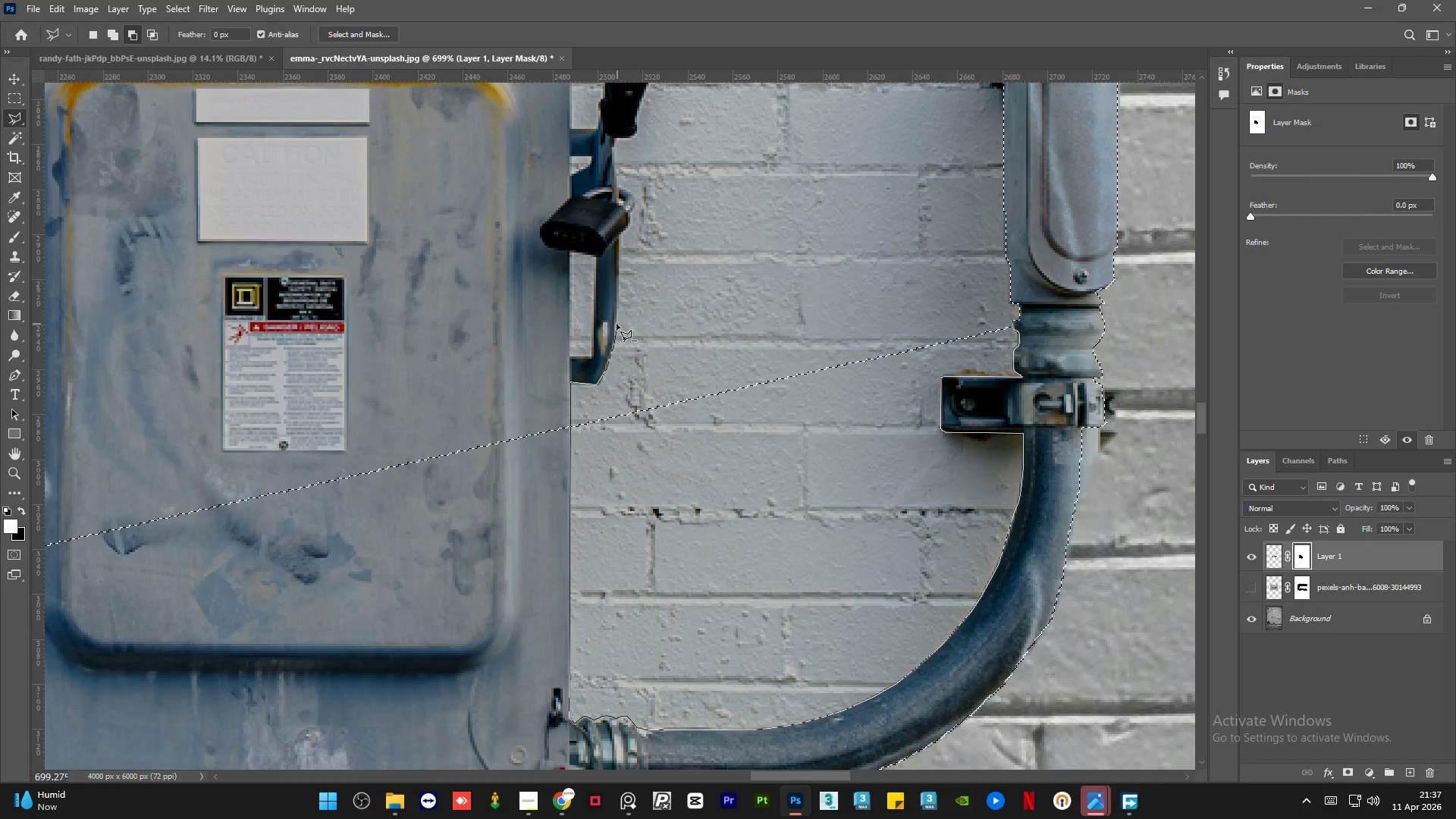 
wait(5.64)
 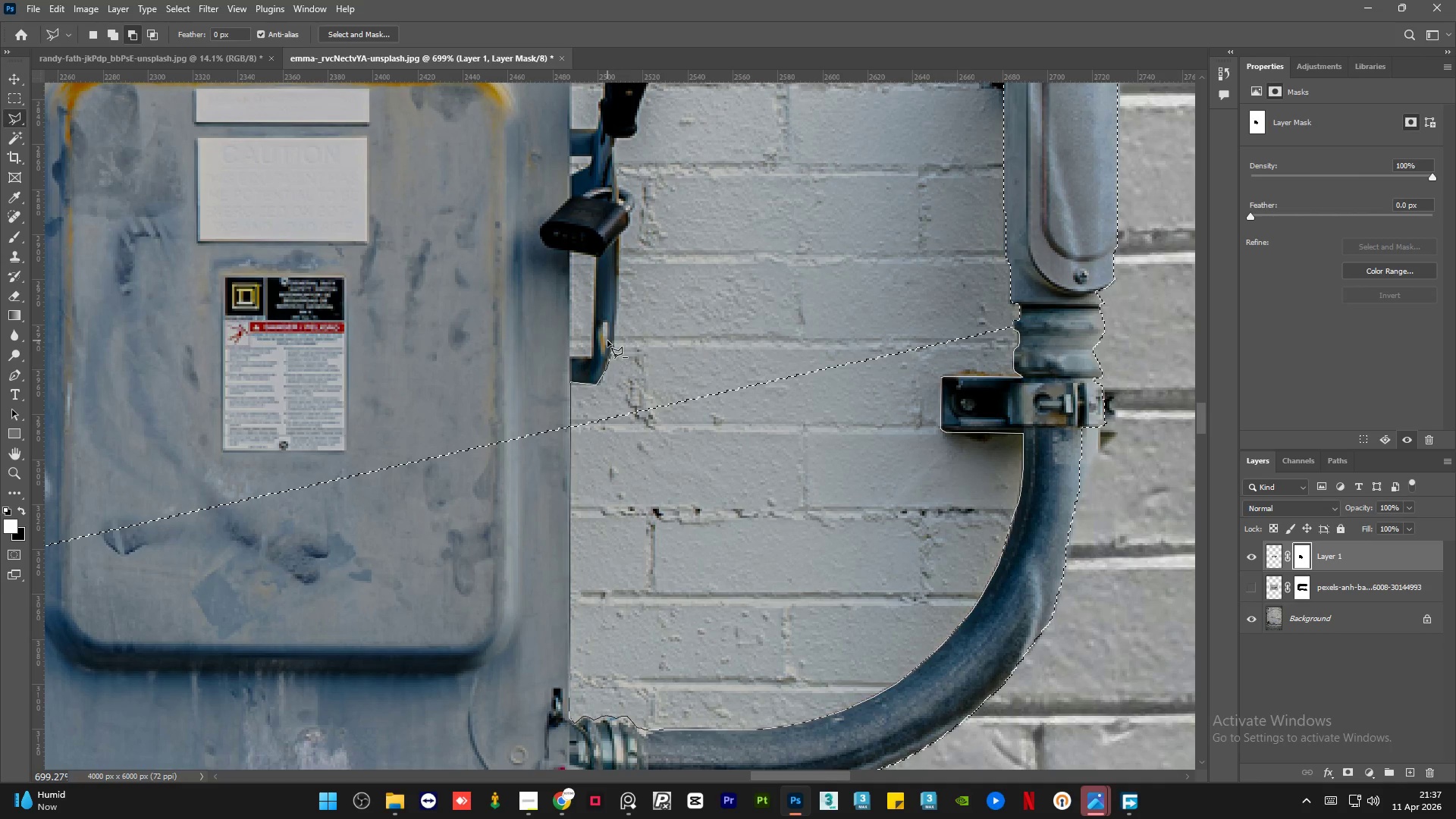 
double_click([617, 310])
 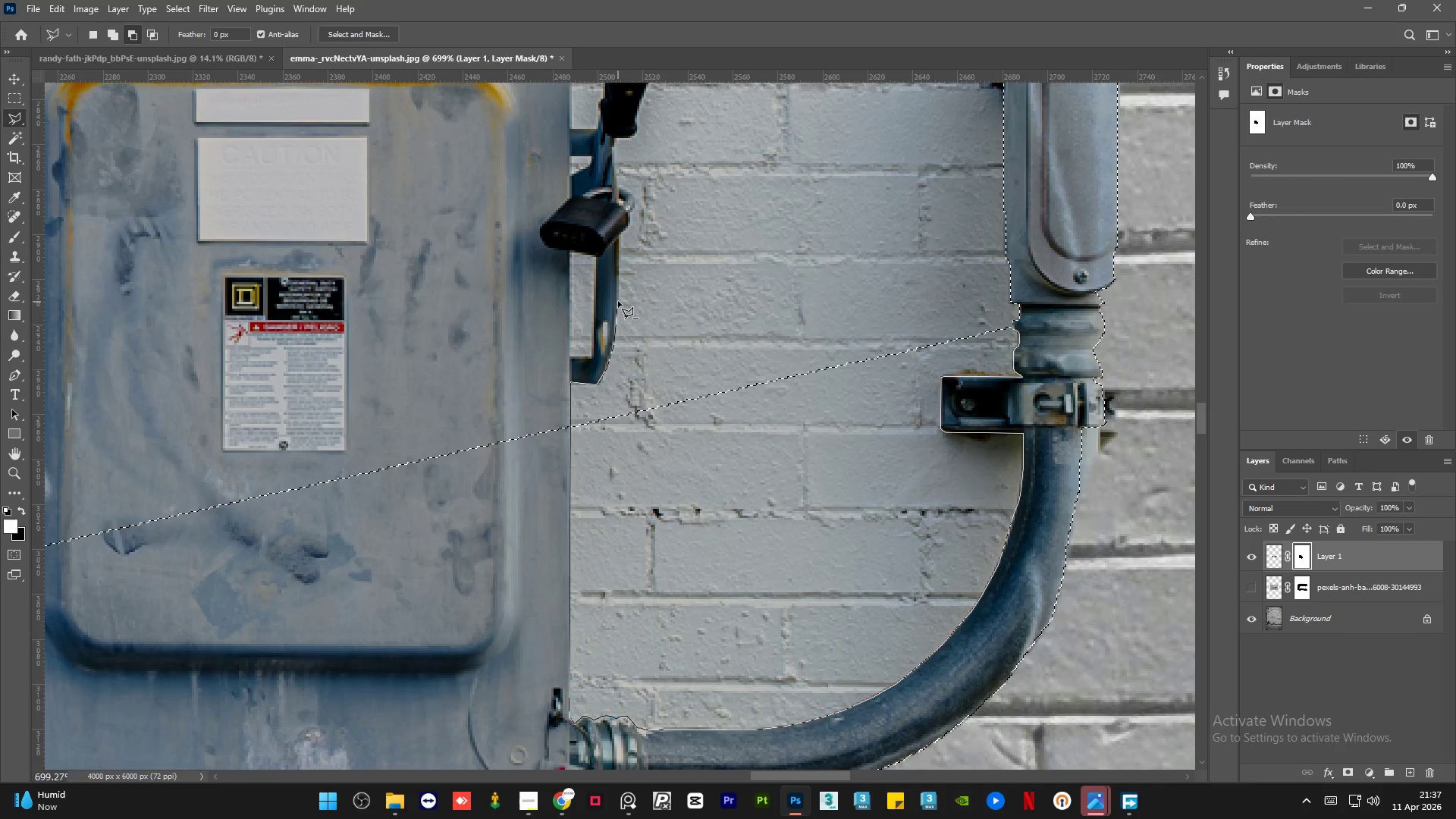 
triple_click([618, 301])
 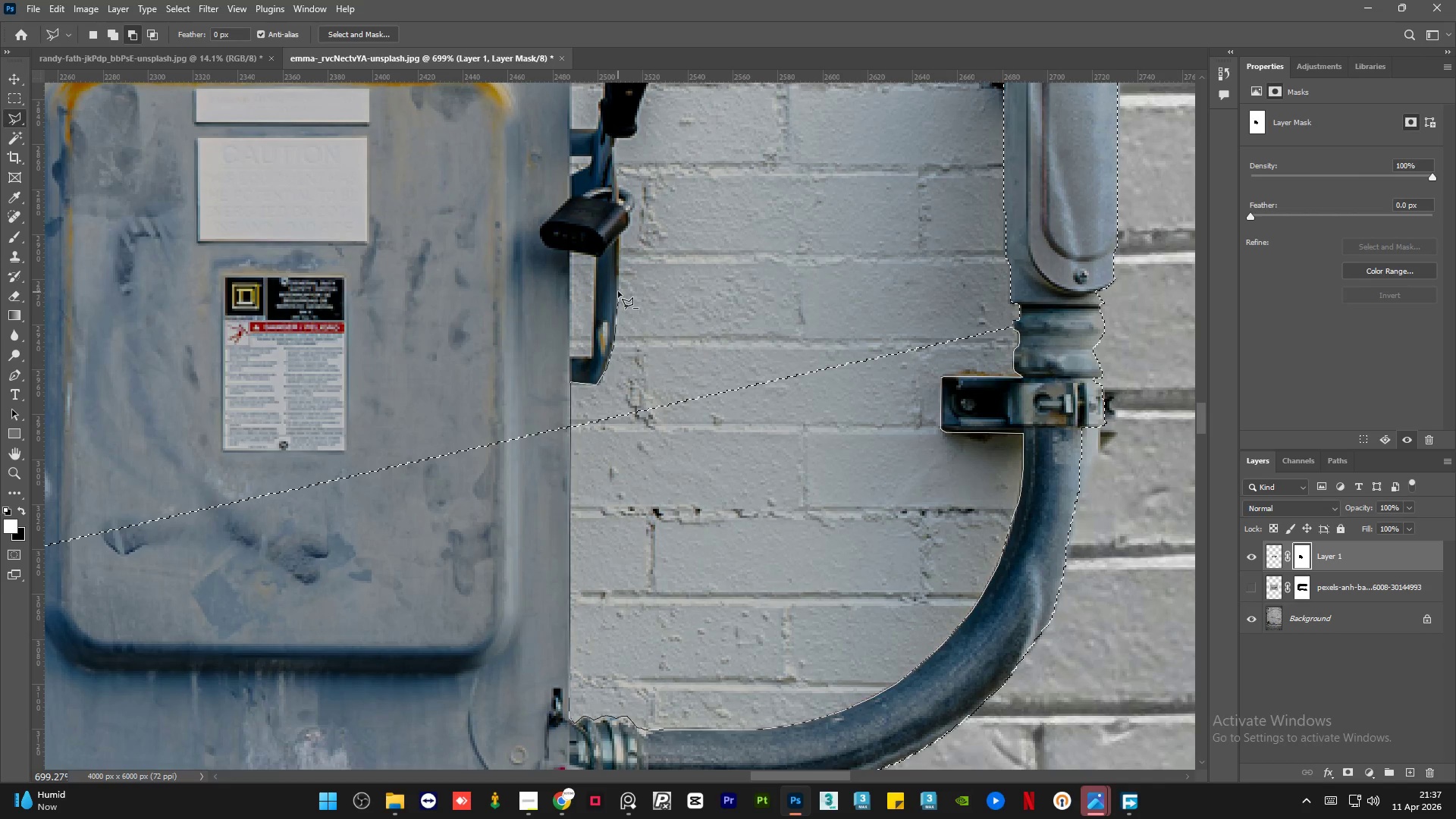 
triple_click([618, 291])
 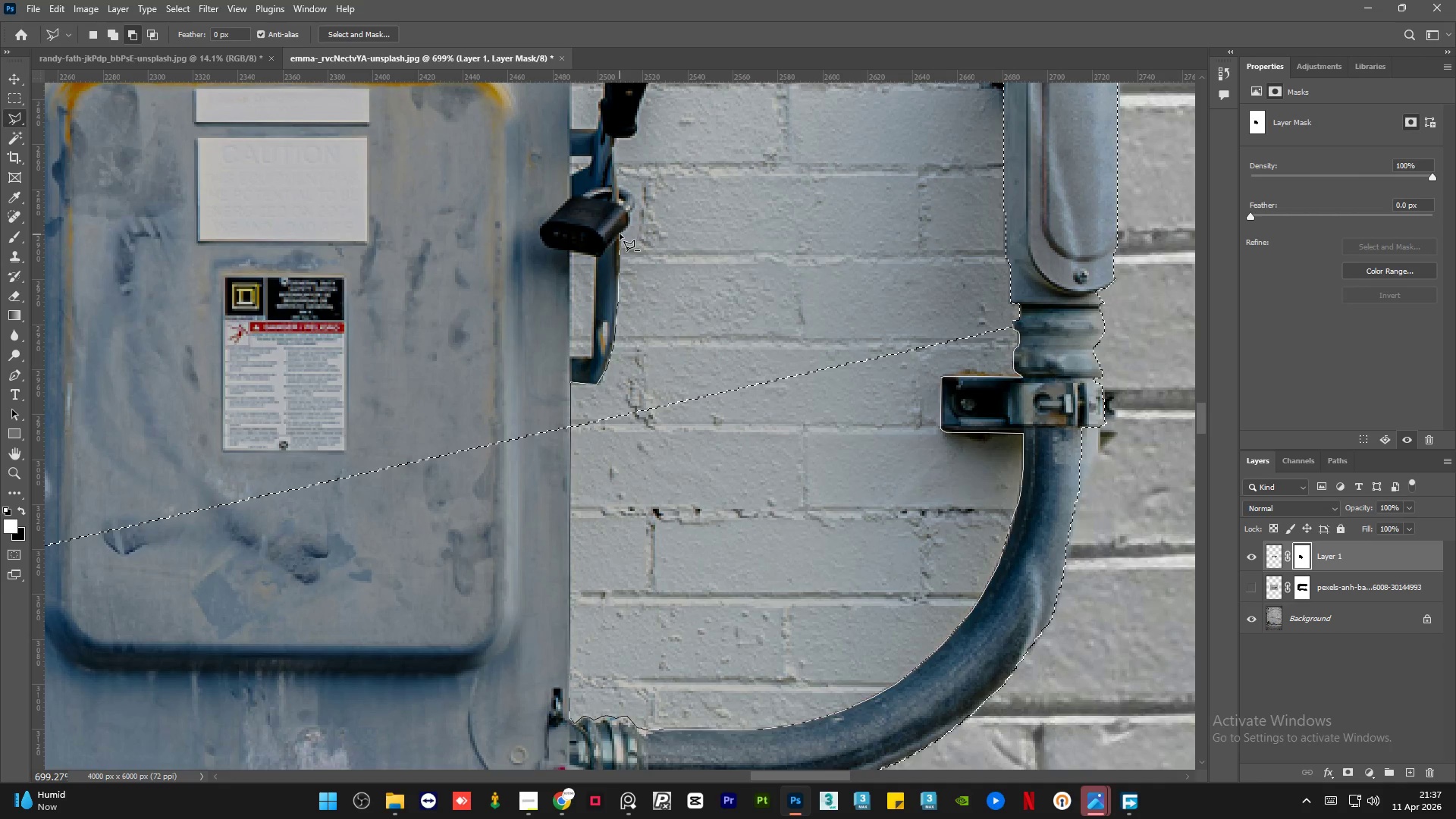 
left_click([620, 233])
 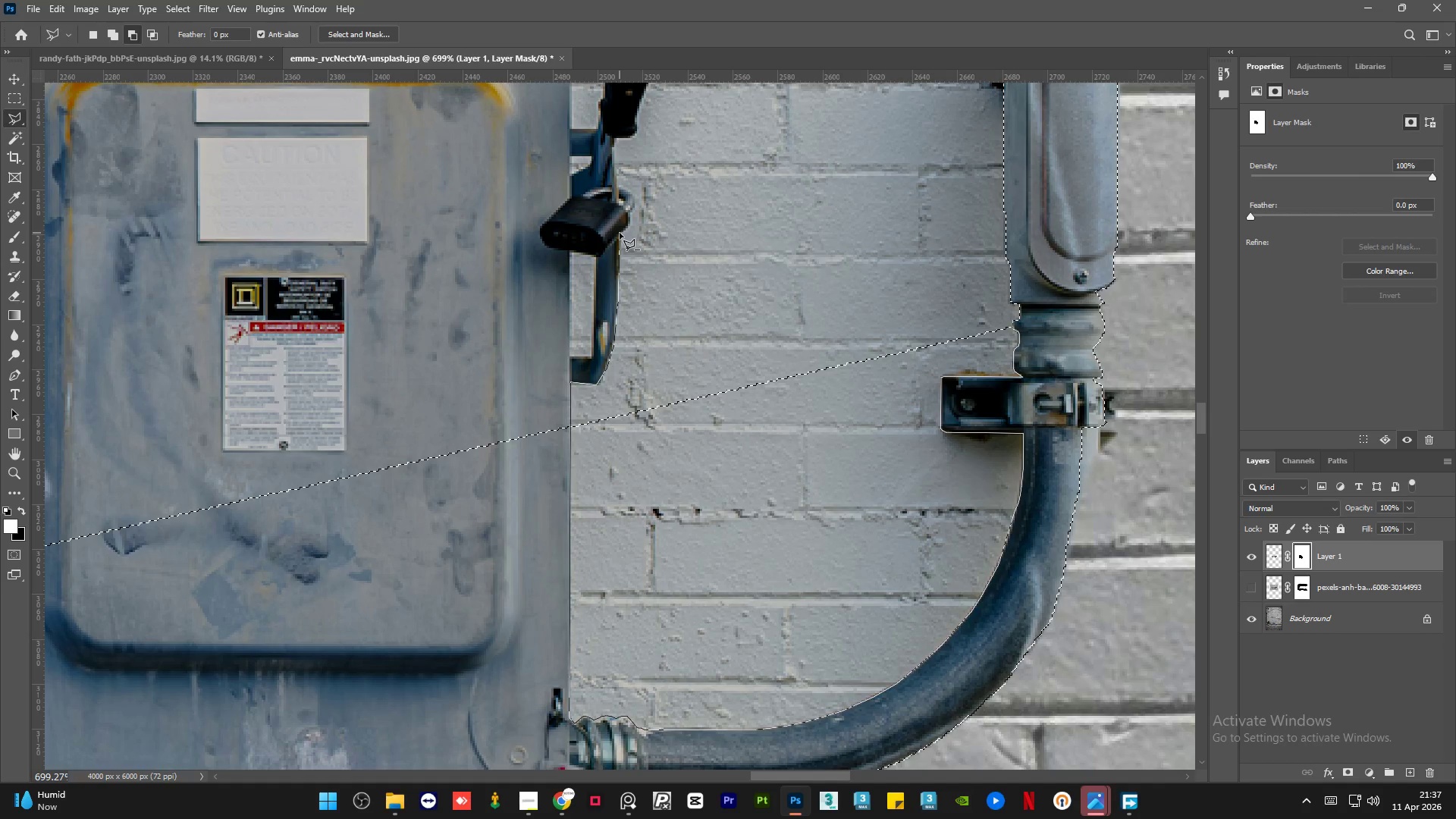 
hold_key(key=AltLeft, duration=0.7)
hold_key(key=AltLeft, duration=25.52)
scroll: coordinate [612, 196], scroll_direction: up, amount: 8.0
 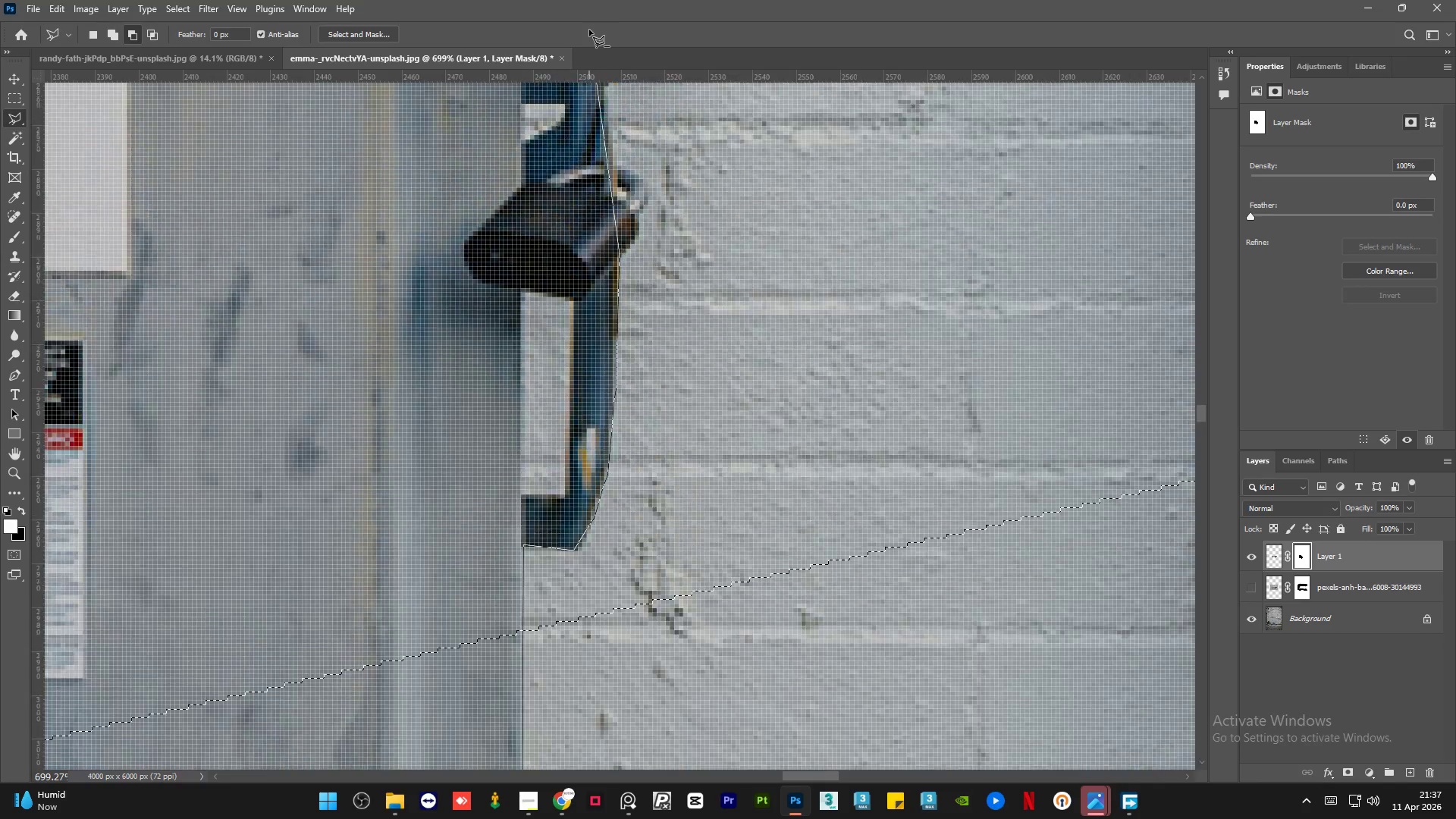 
left_click([631, 466])
 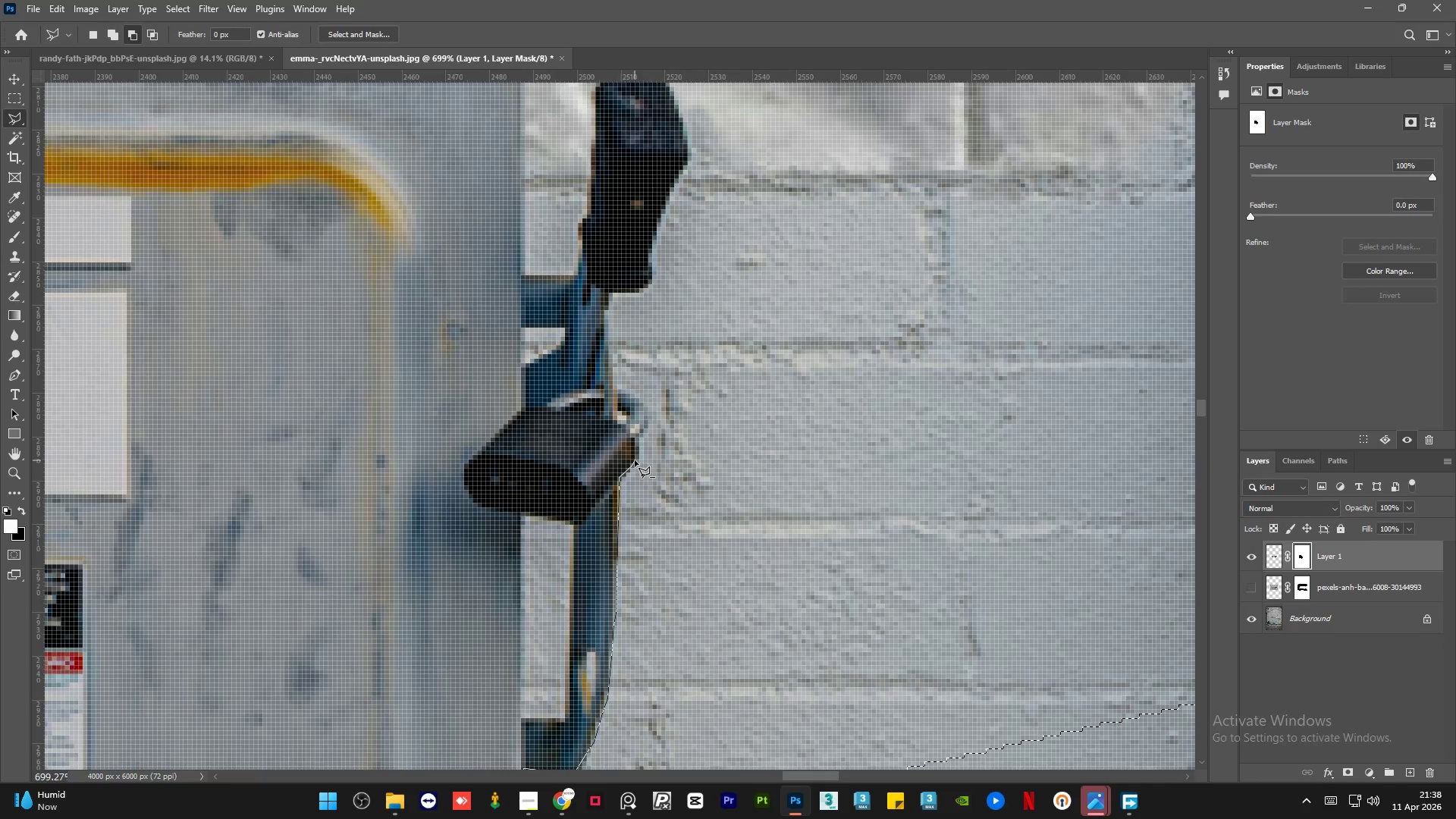 
left_click([635, 460])
 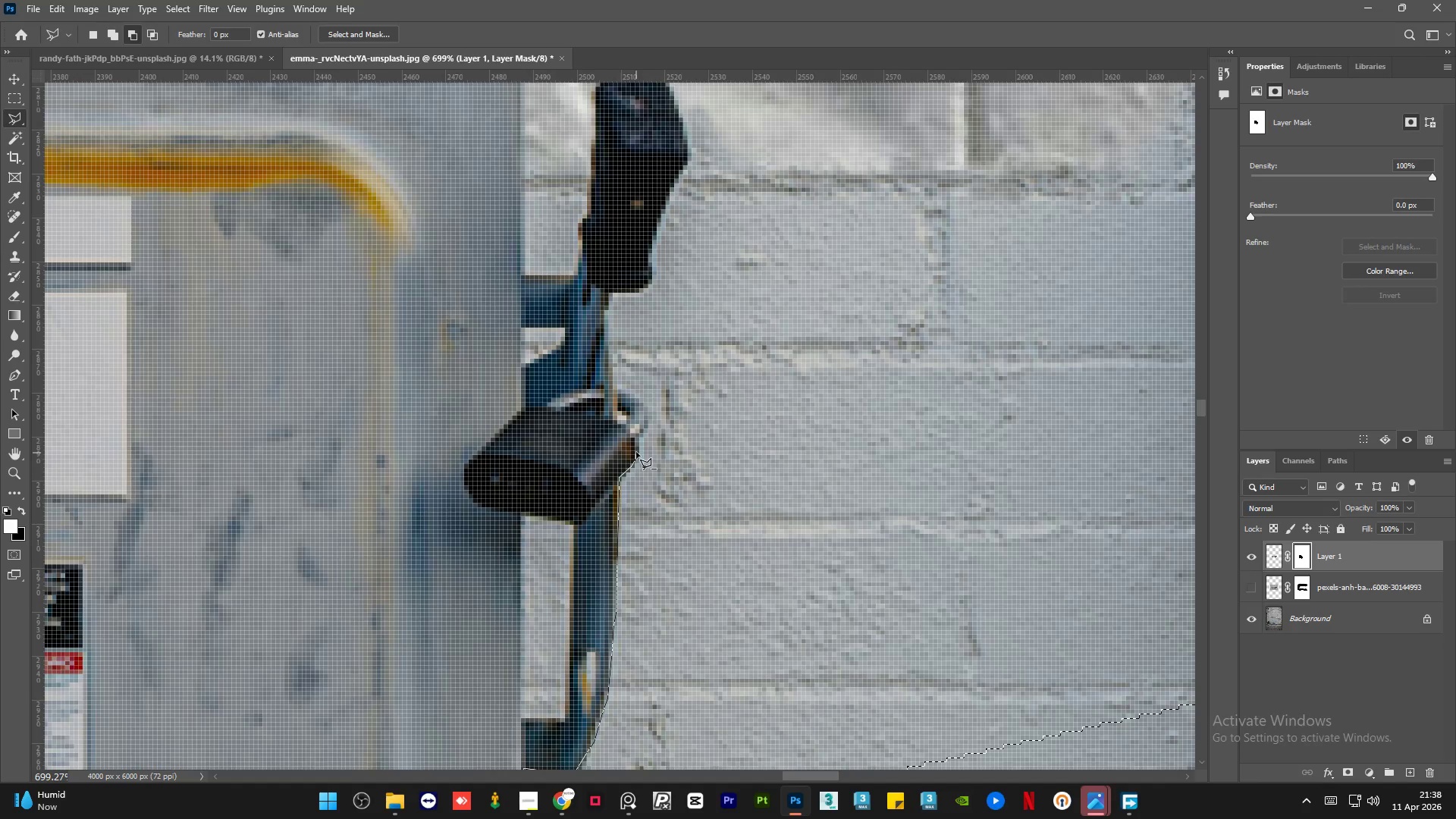 
left_click([636, 452])
 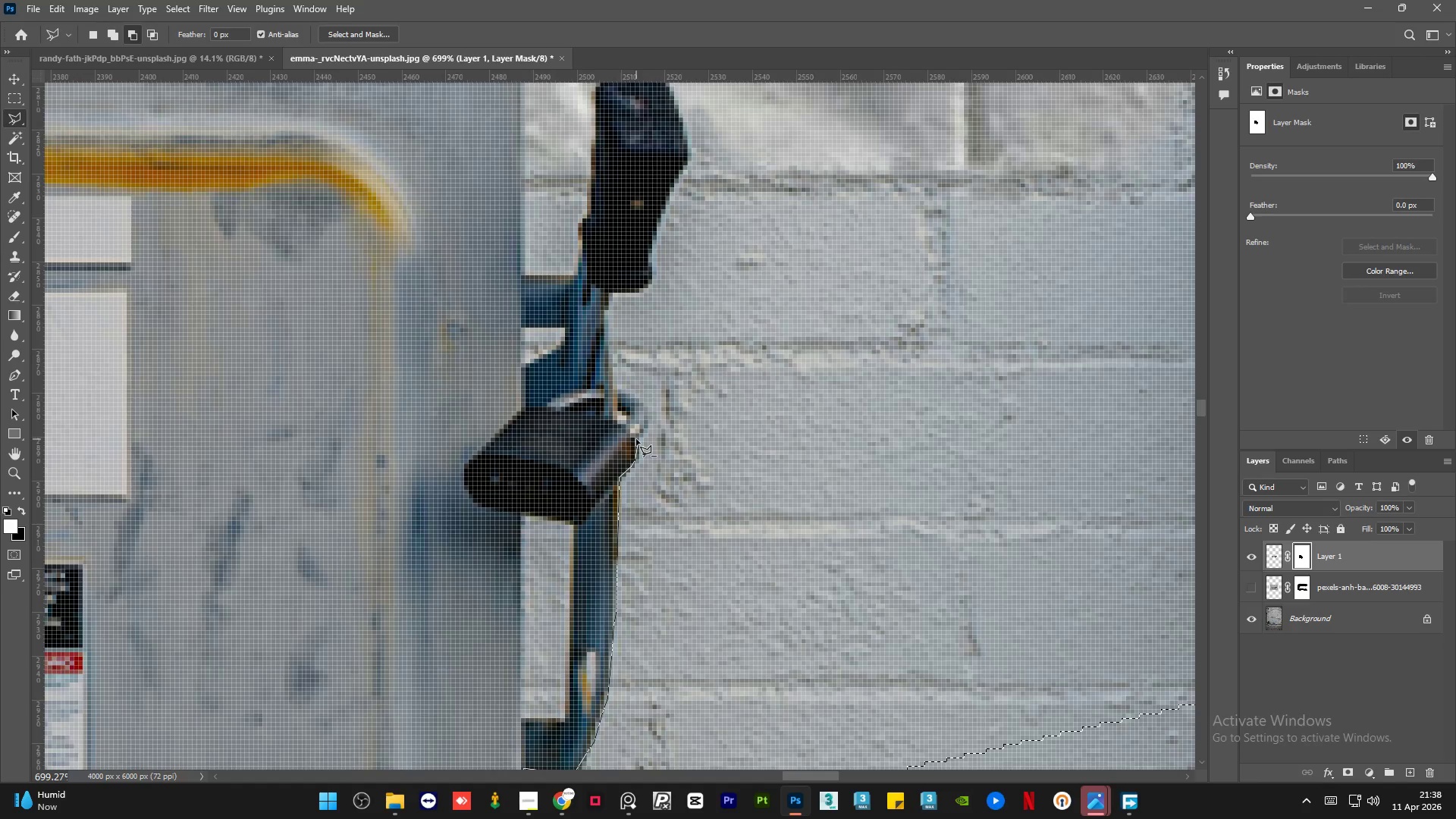 
triple_click([636, 438])
 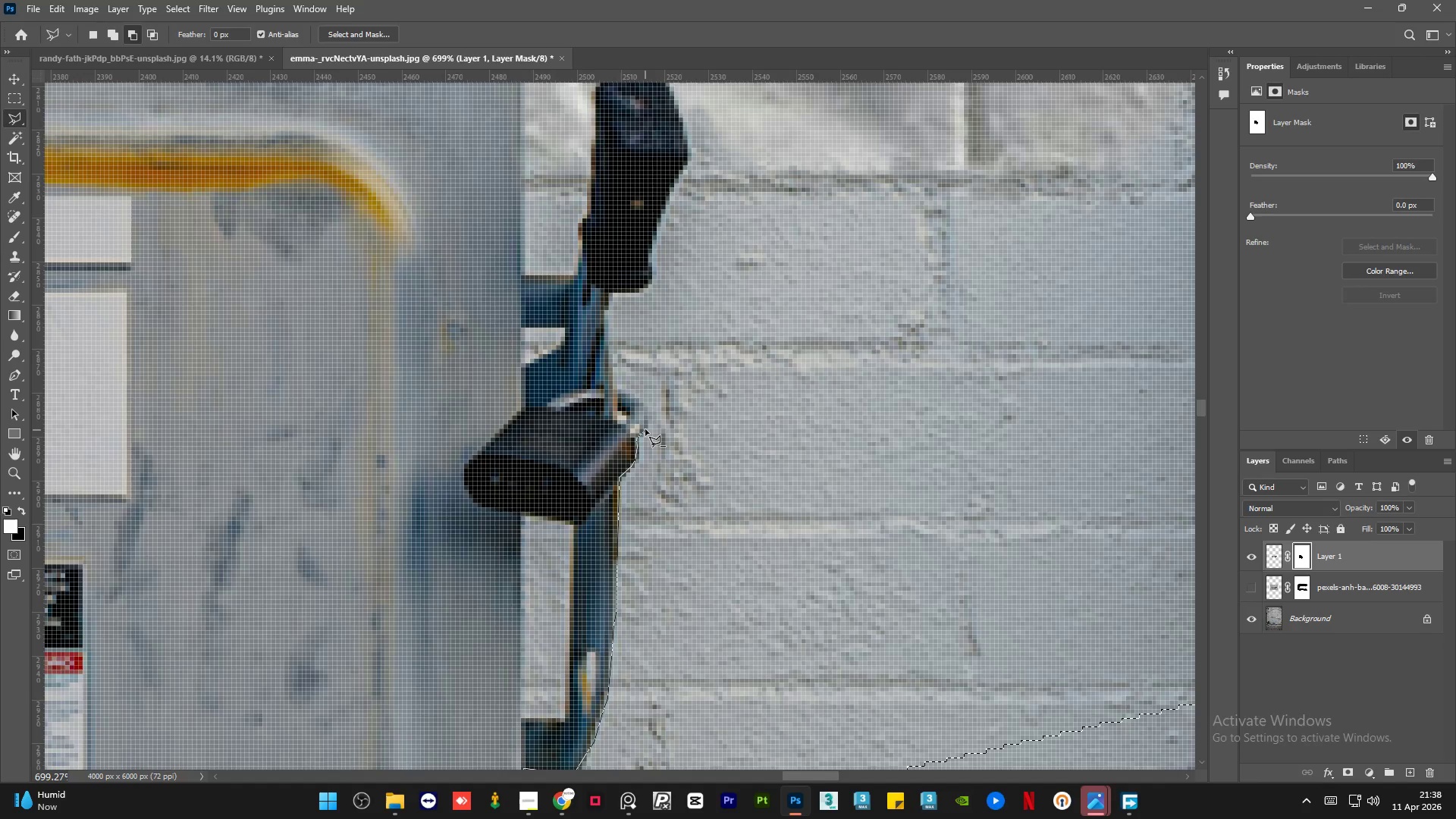 
left_click([645, 429])
 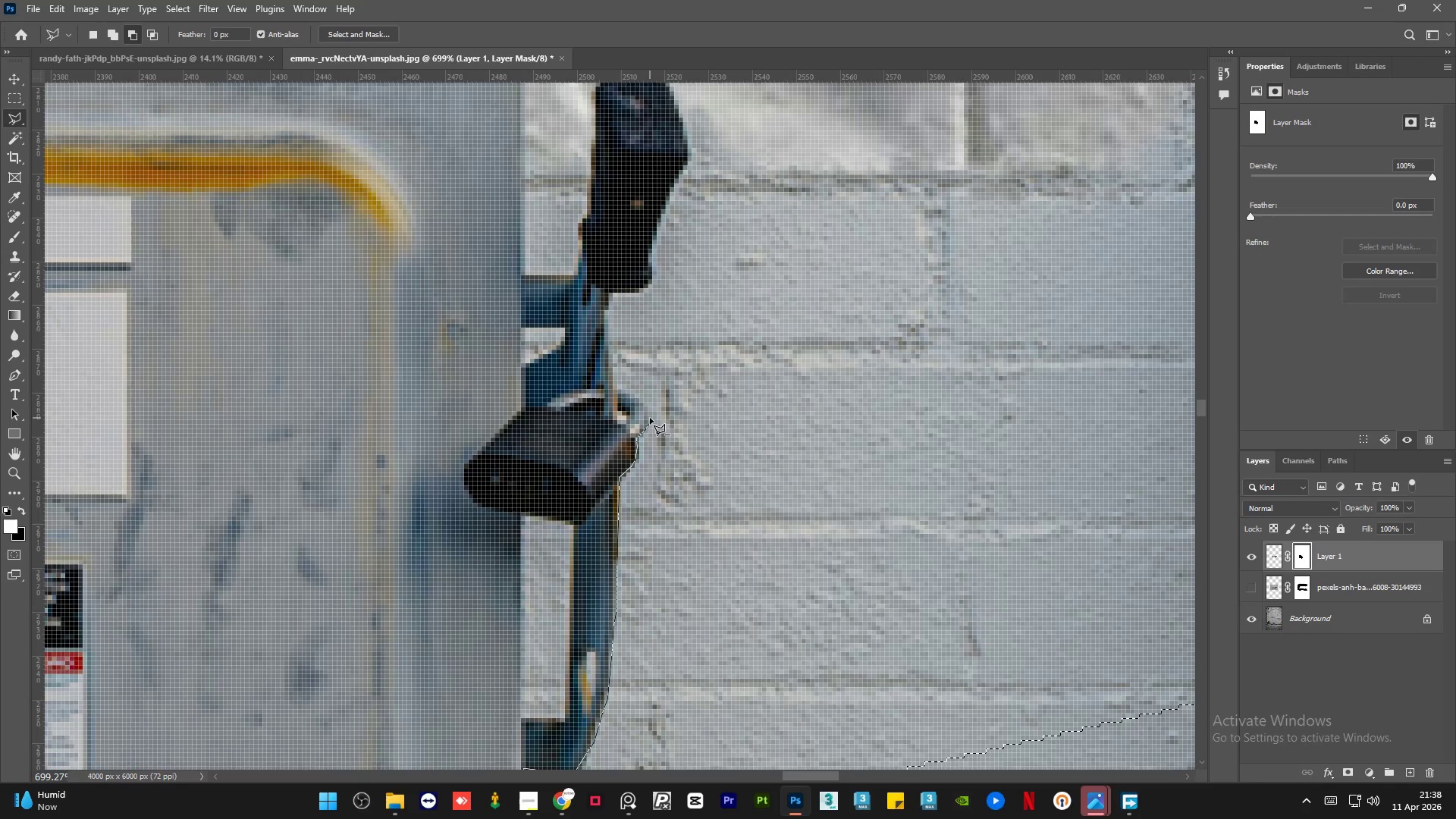 
left_click([651, 411])
 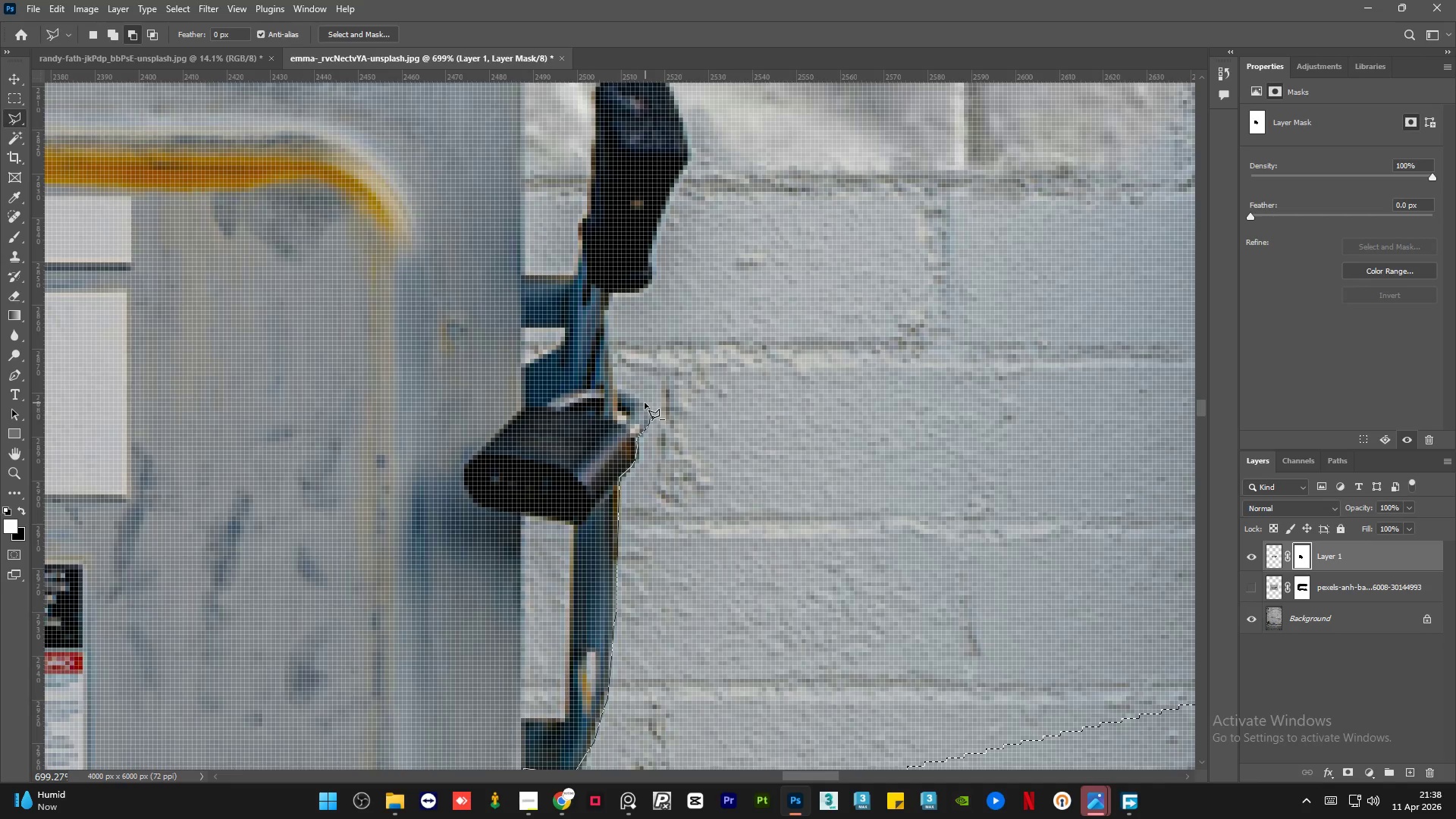 
left_click([638, 397])
 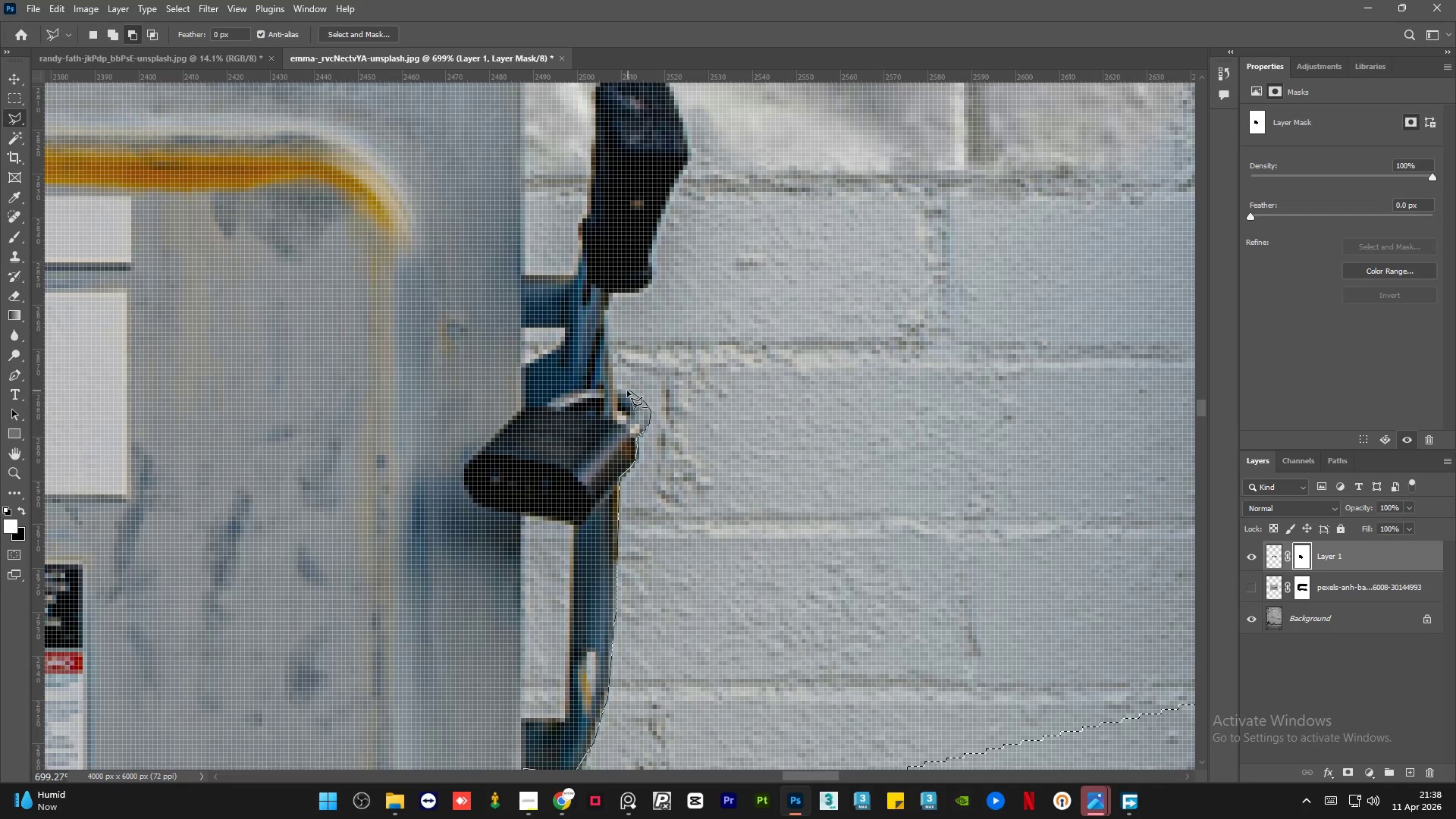 
double_click([621, 388])
 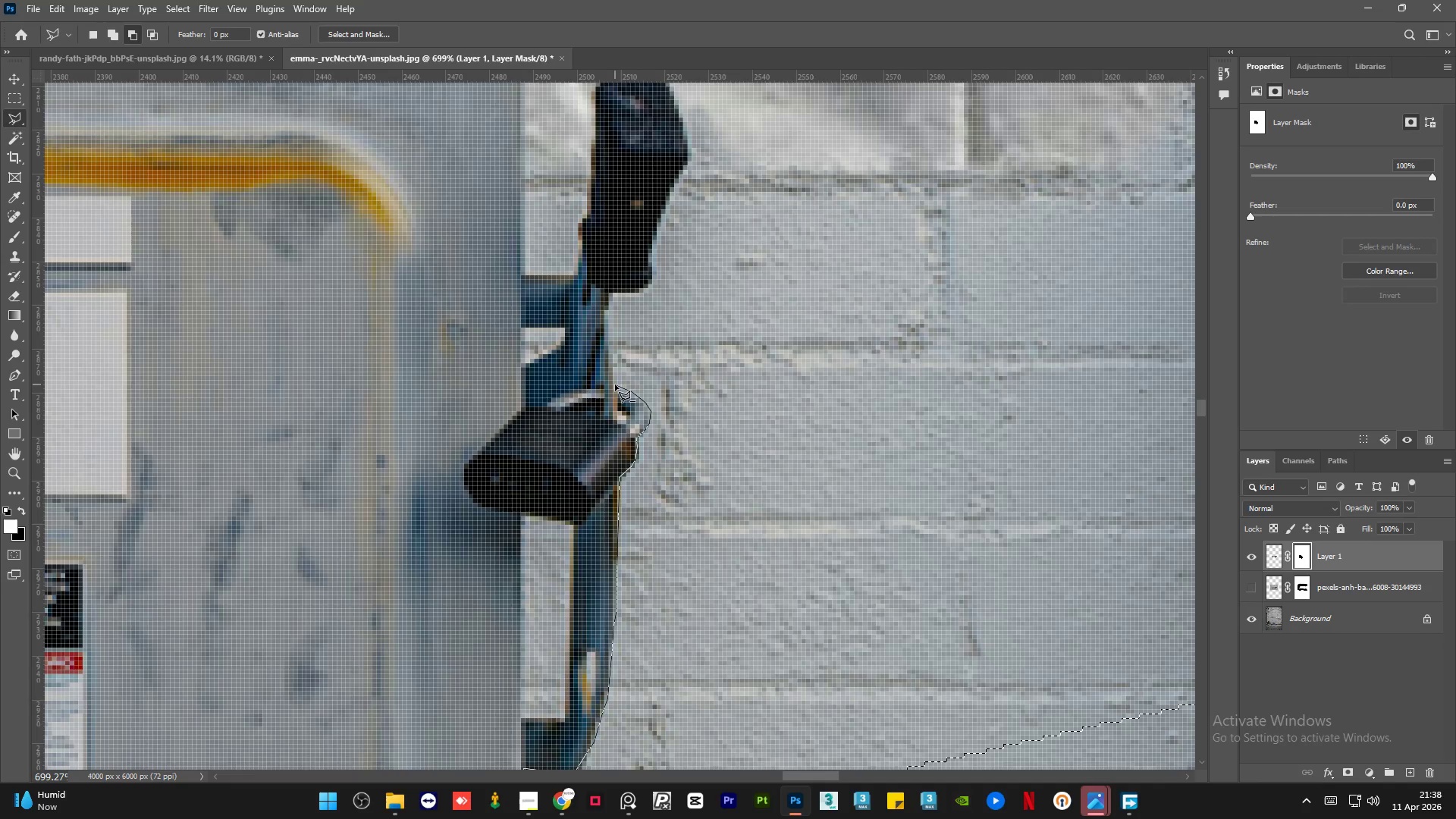 
left_click([615, 384])
 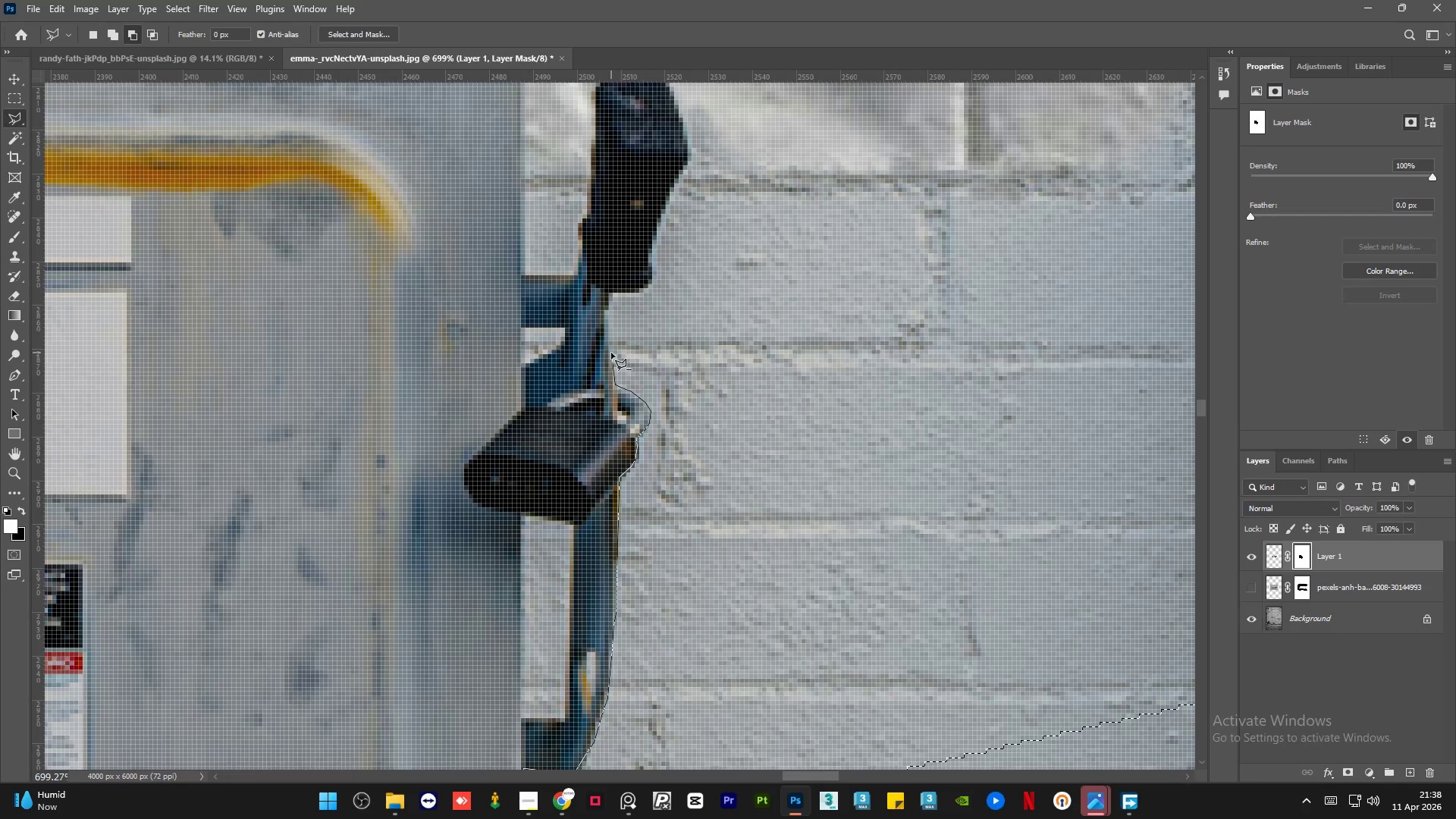 
left_click([611, 352])
 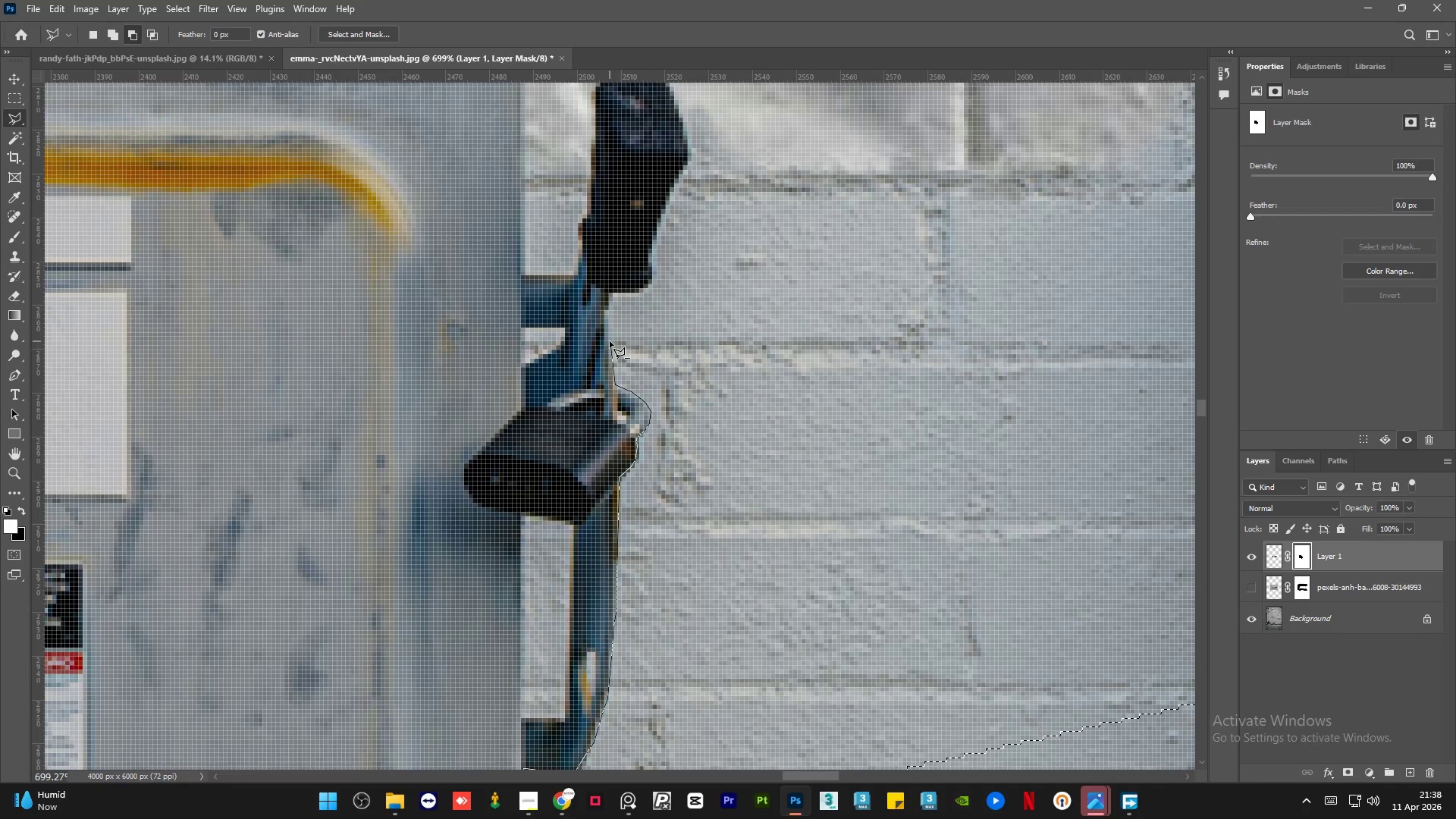 
left_click([610, 340])
 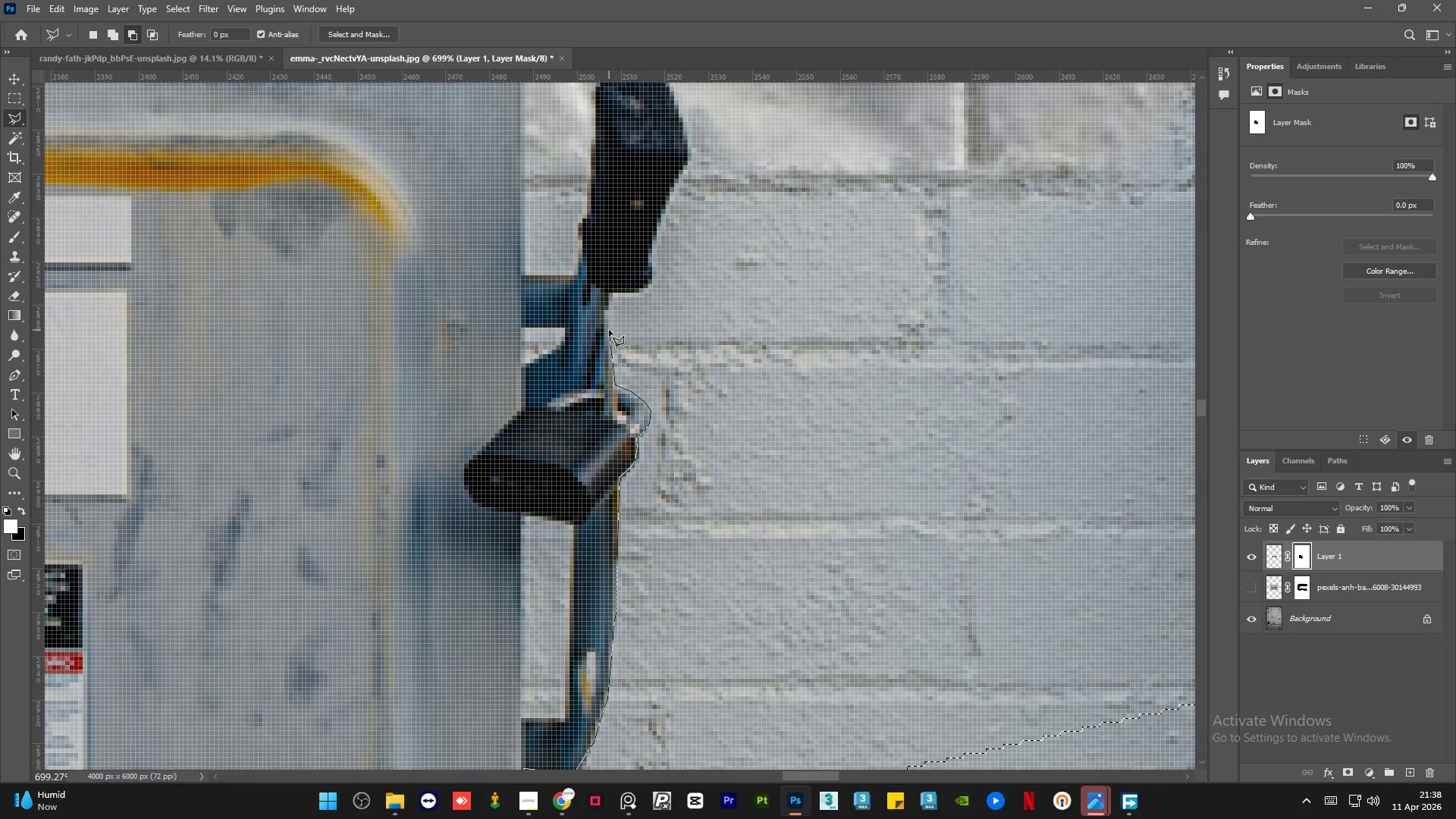 
left_click([609, 330])
 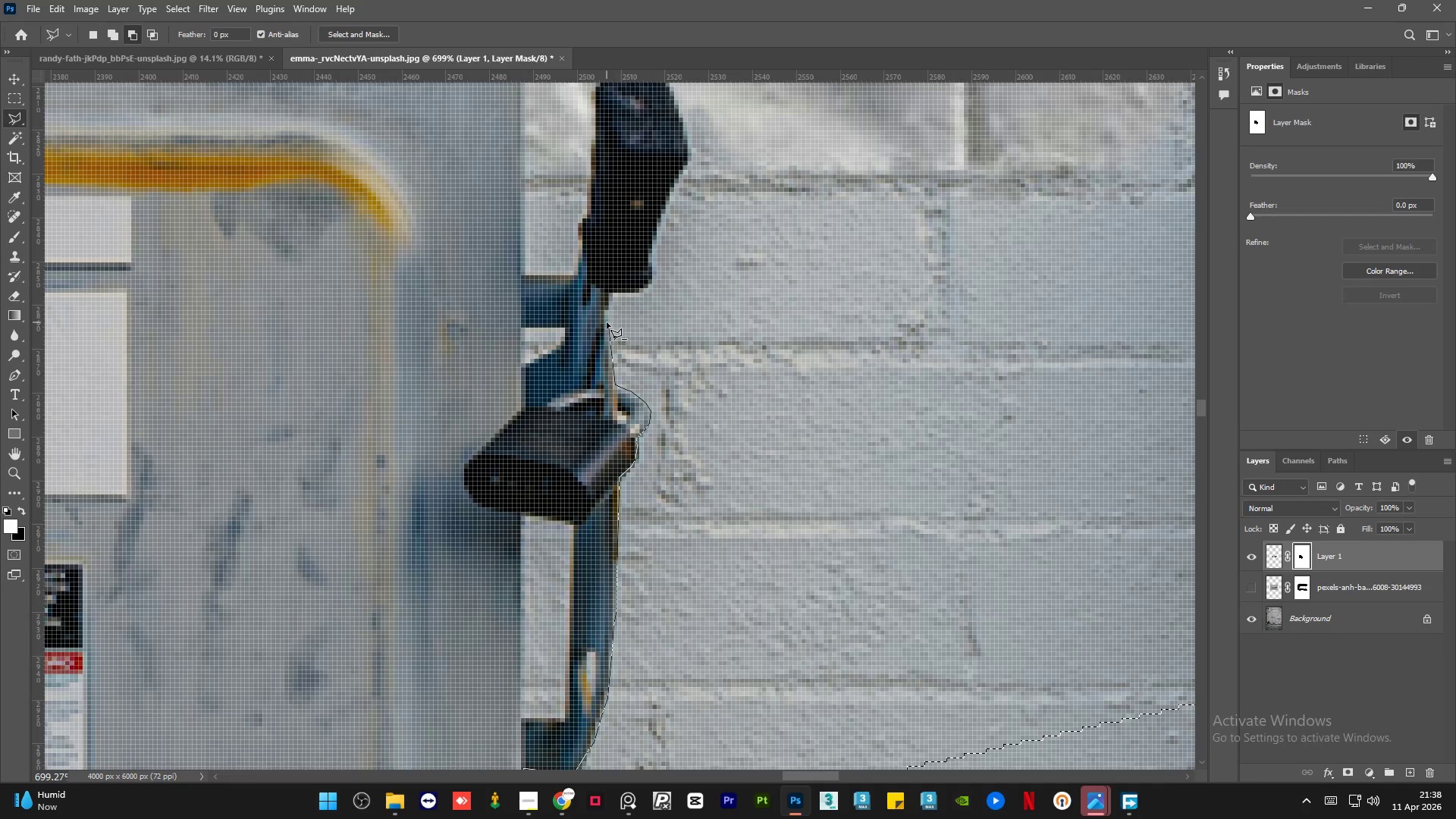 
double_click([607, 322])
 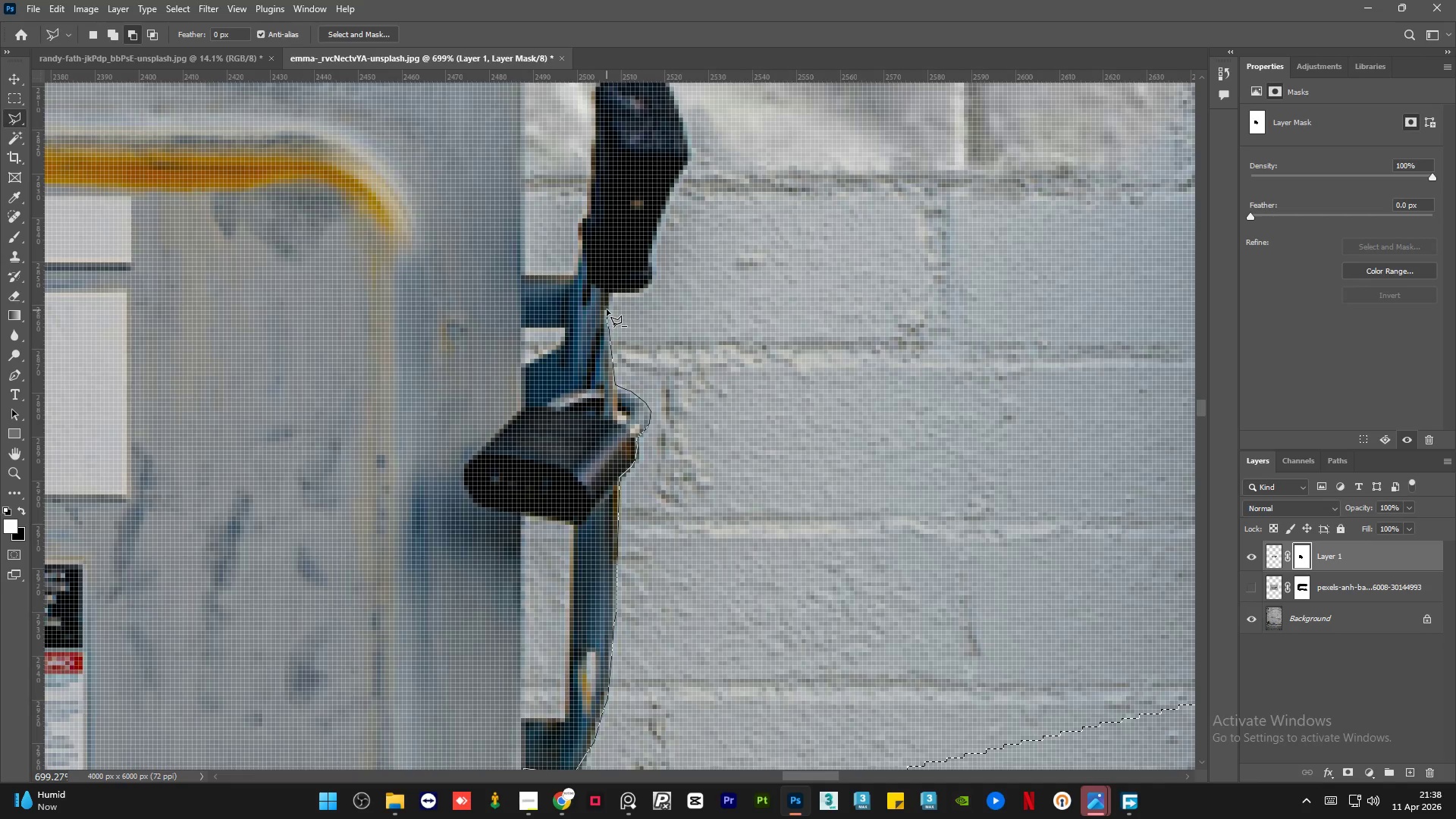 
left_click([607, 309])
 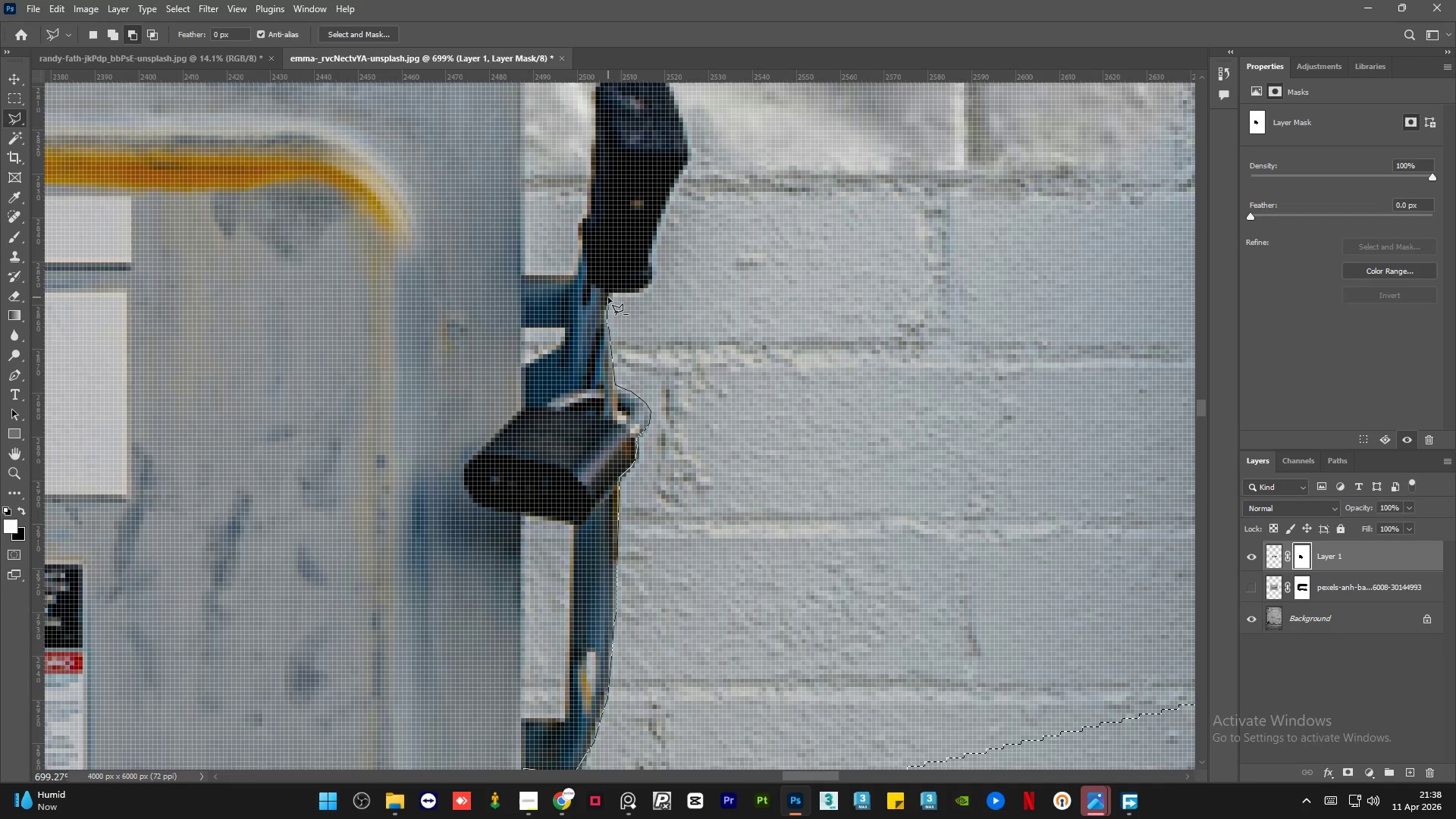 
left_click([609, 299])
 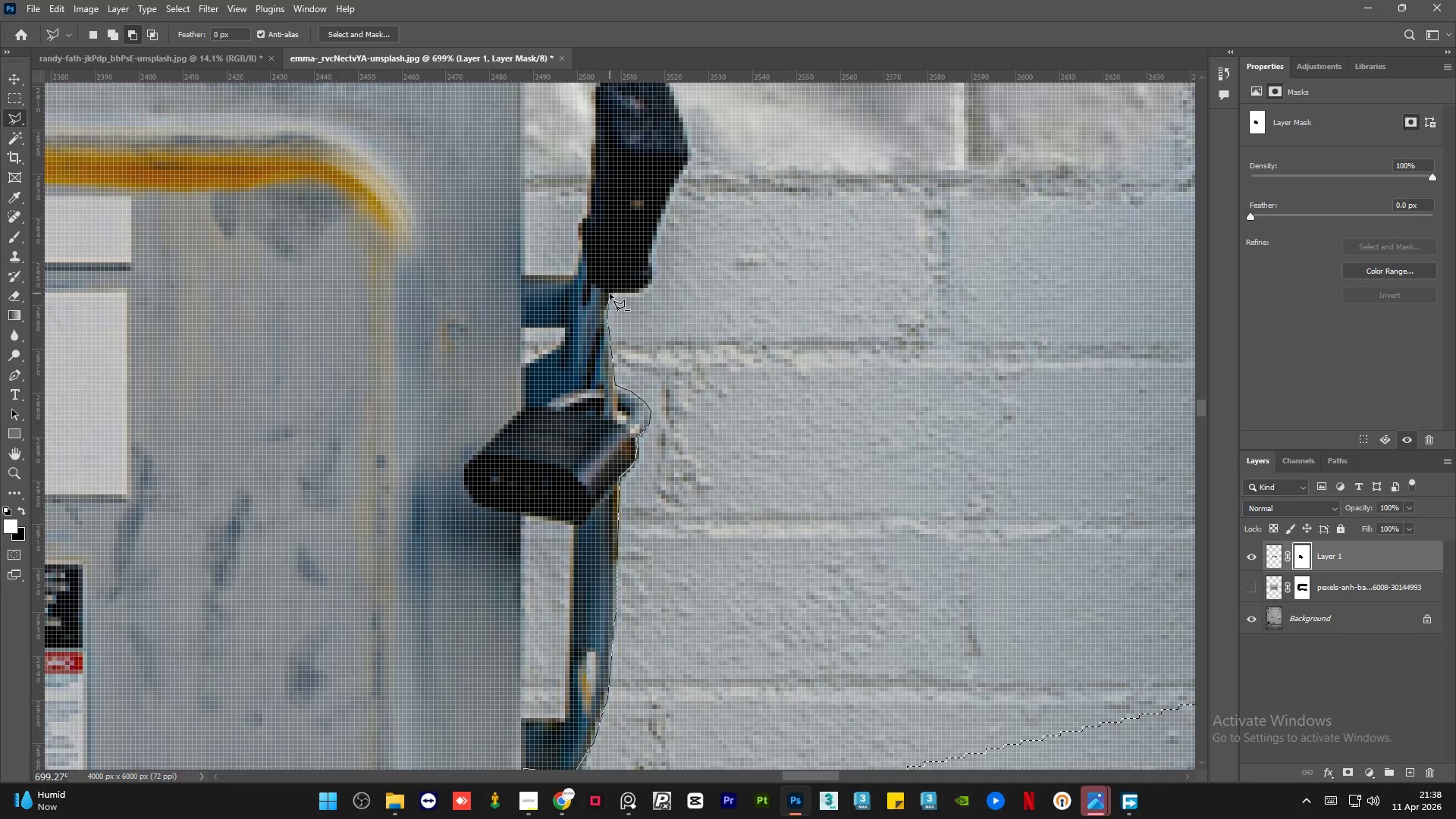 
left_click([610, 293])
 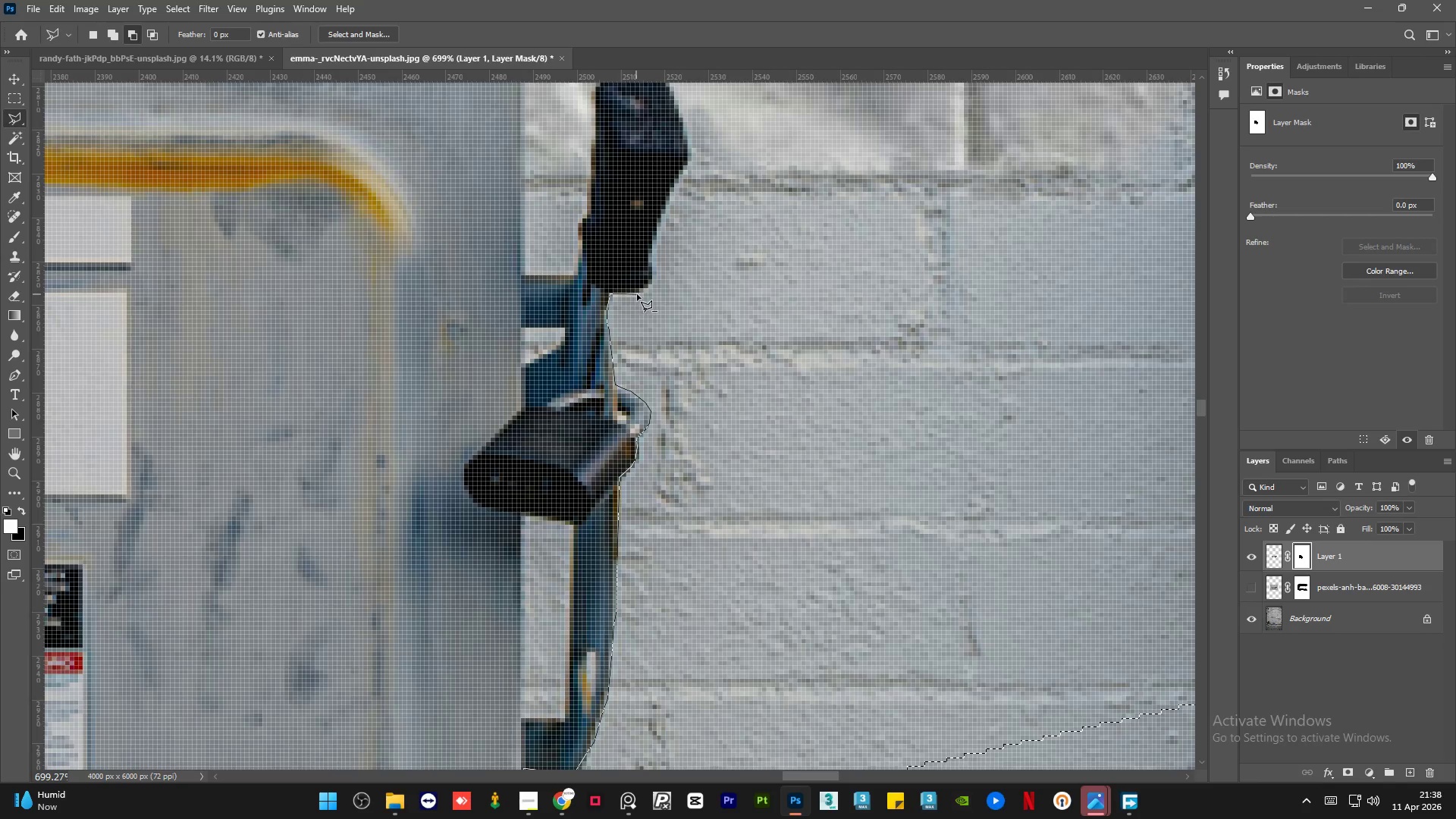 
left_click([639, 293])
 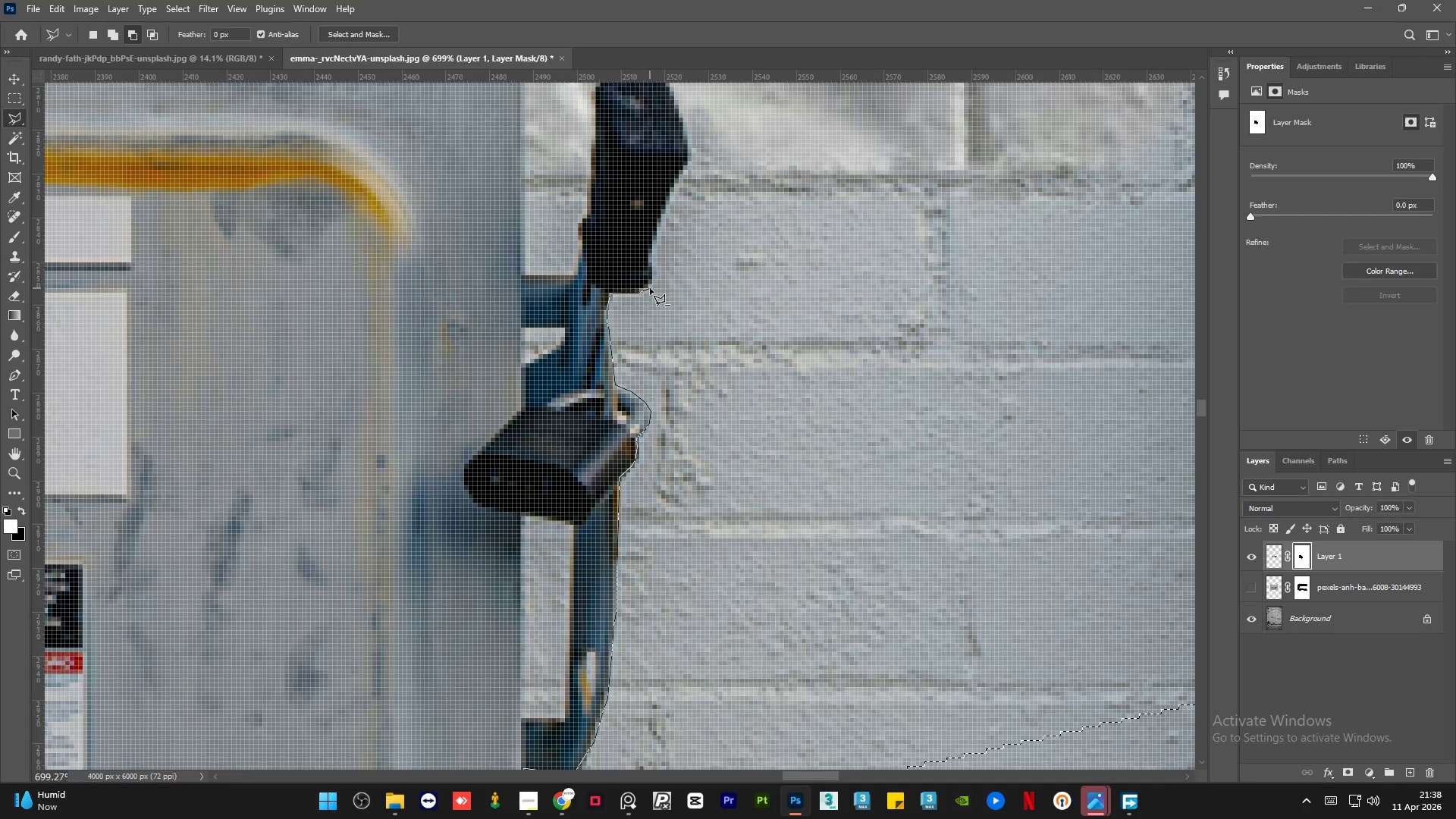 
left_click([645, 291])
 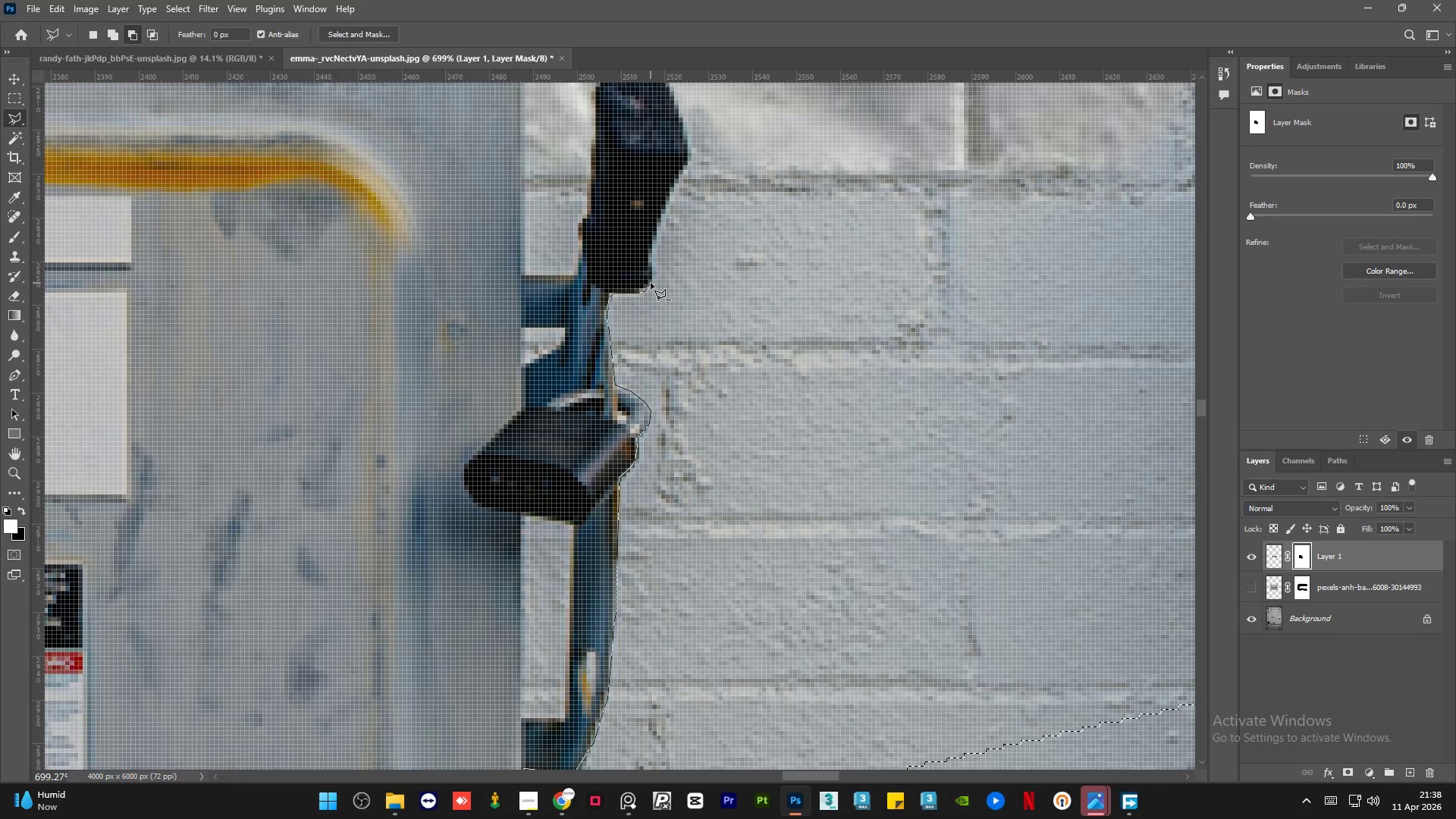 
left_click([651, 283])
 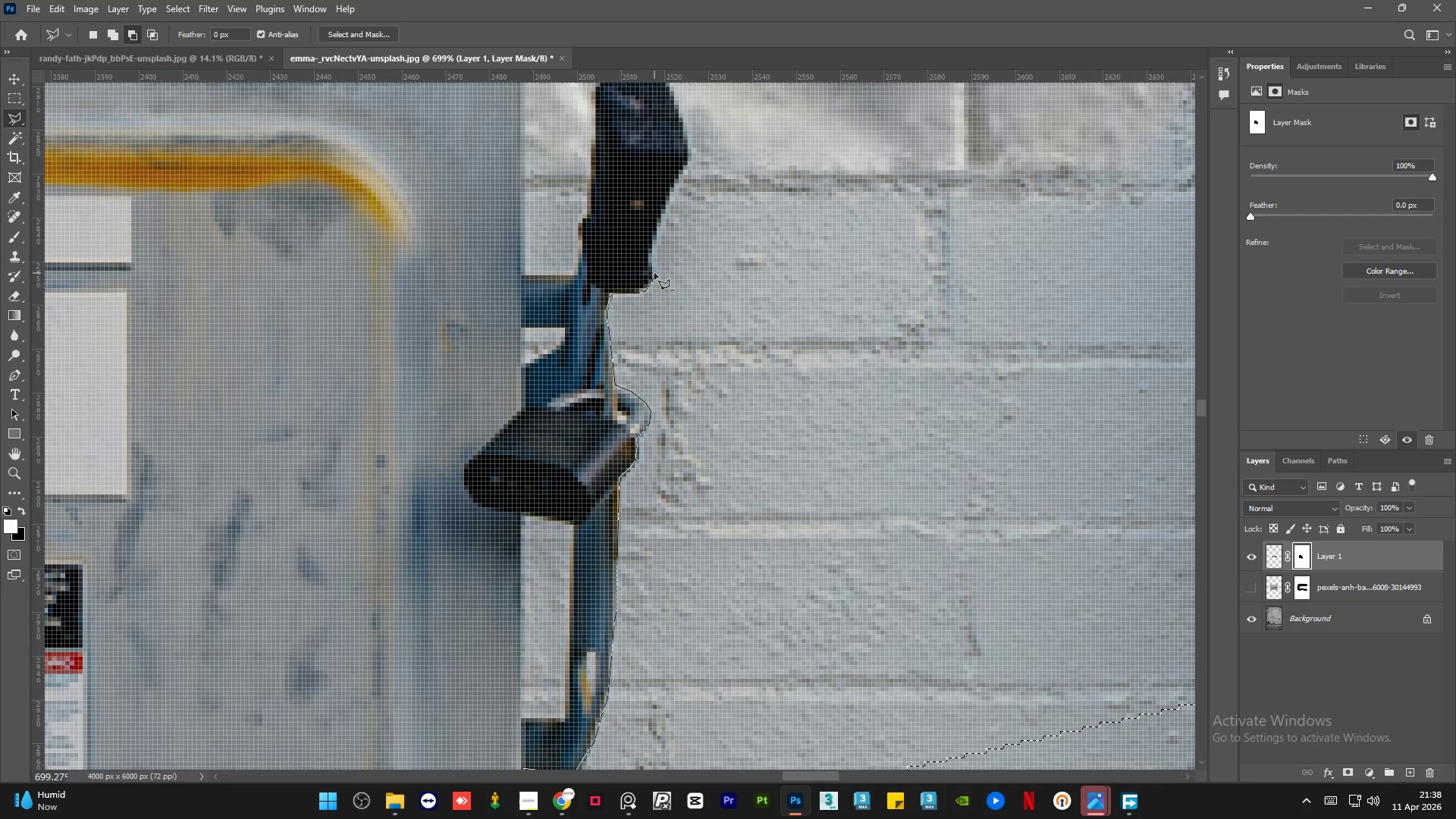 
triple_click([655, 270])
 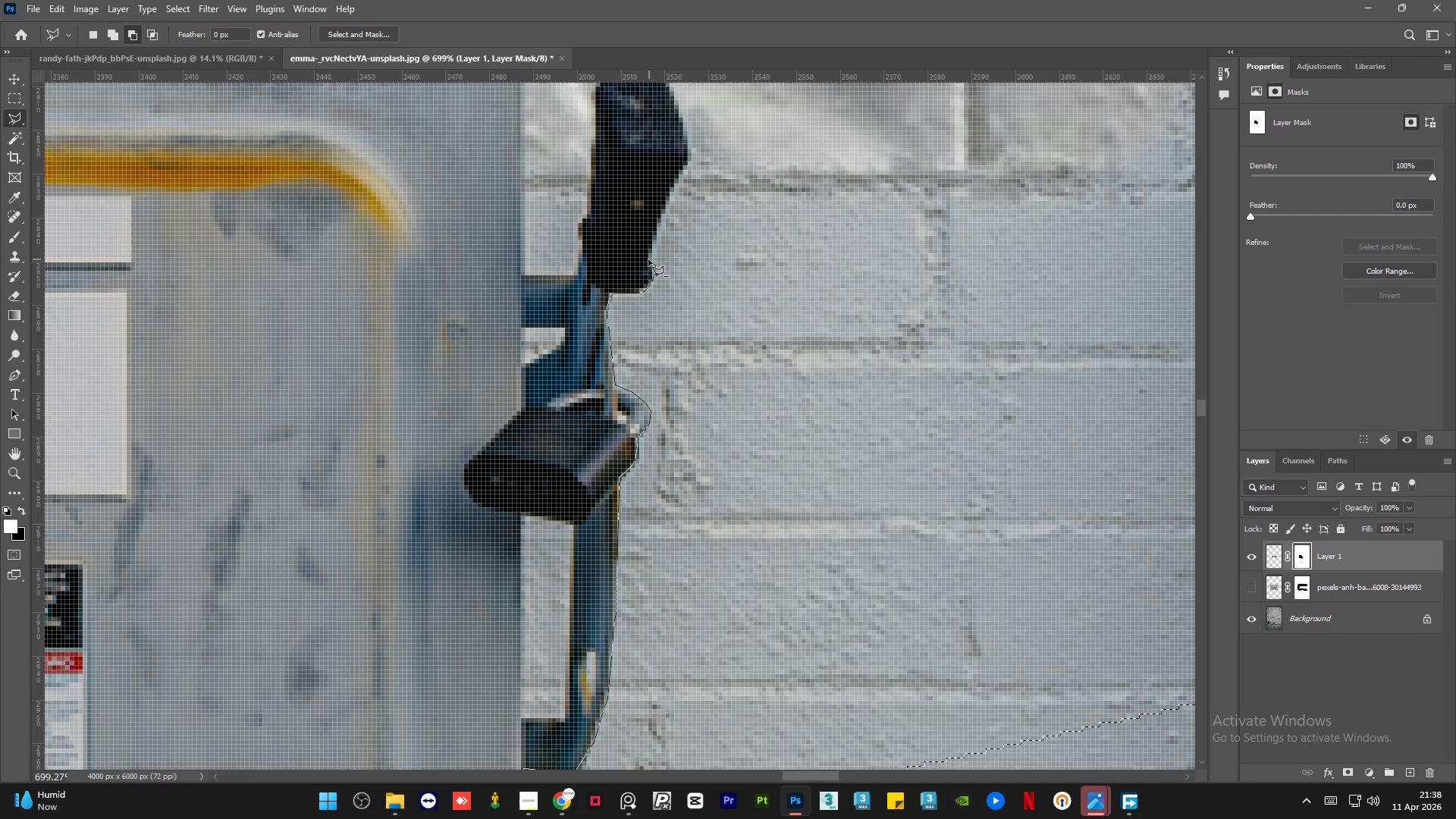 
double_click([648, 258])
 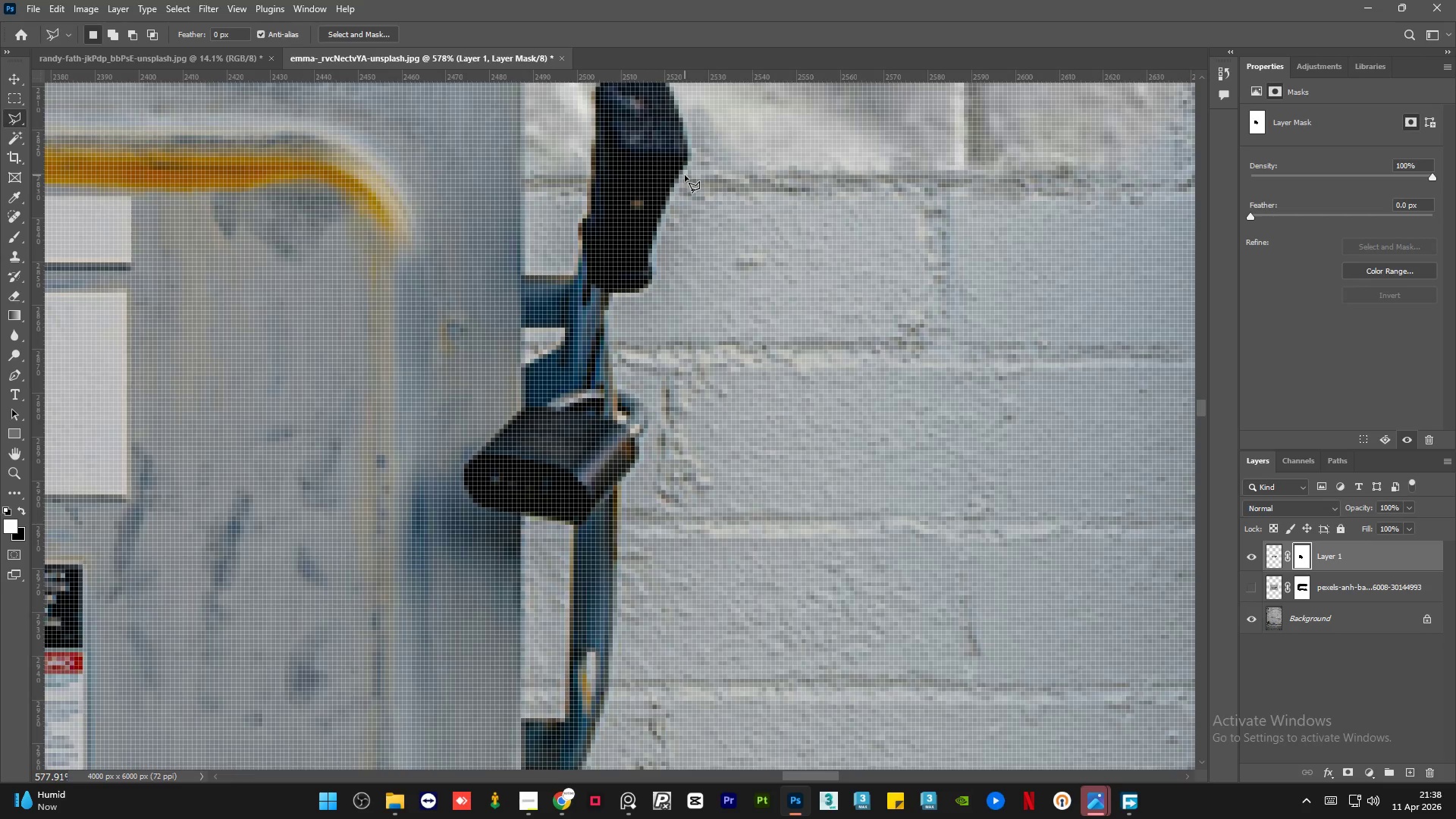 
hold_key(key=AltLeft, duration=1.03)
scroll: coordinate [600, 345], scroll_direction: down, amount: 15.0
 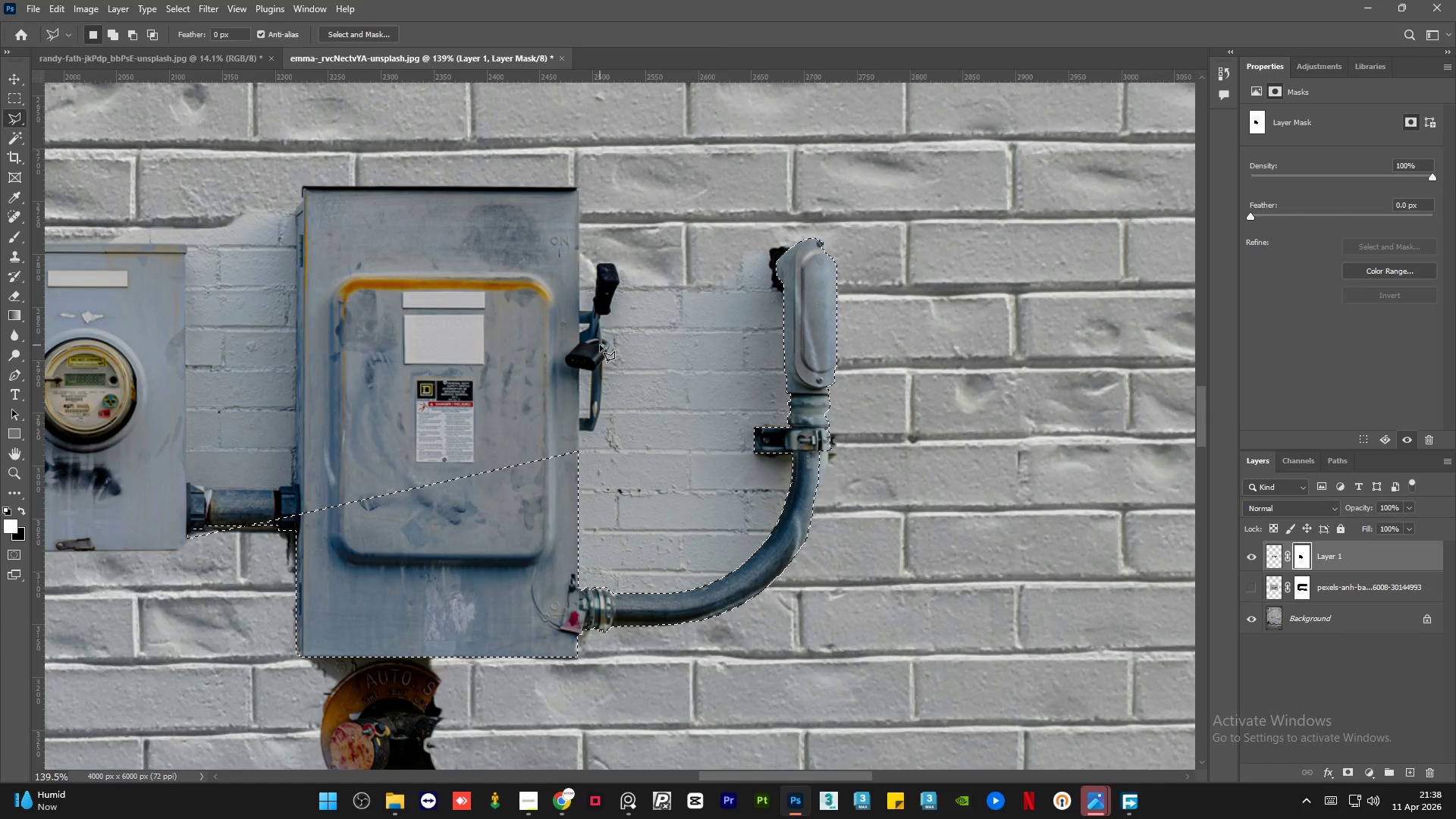 
hold_key(key=AltLeft, duration=0.83)
scroll: coordinate [596, 440], scroll_direction: down, amount: 9.0
 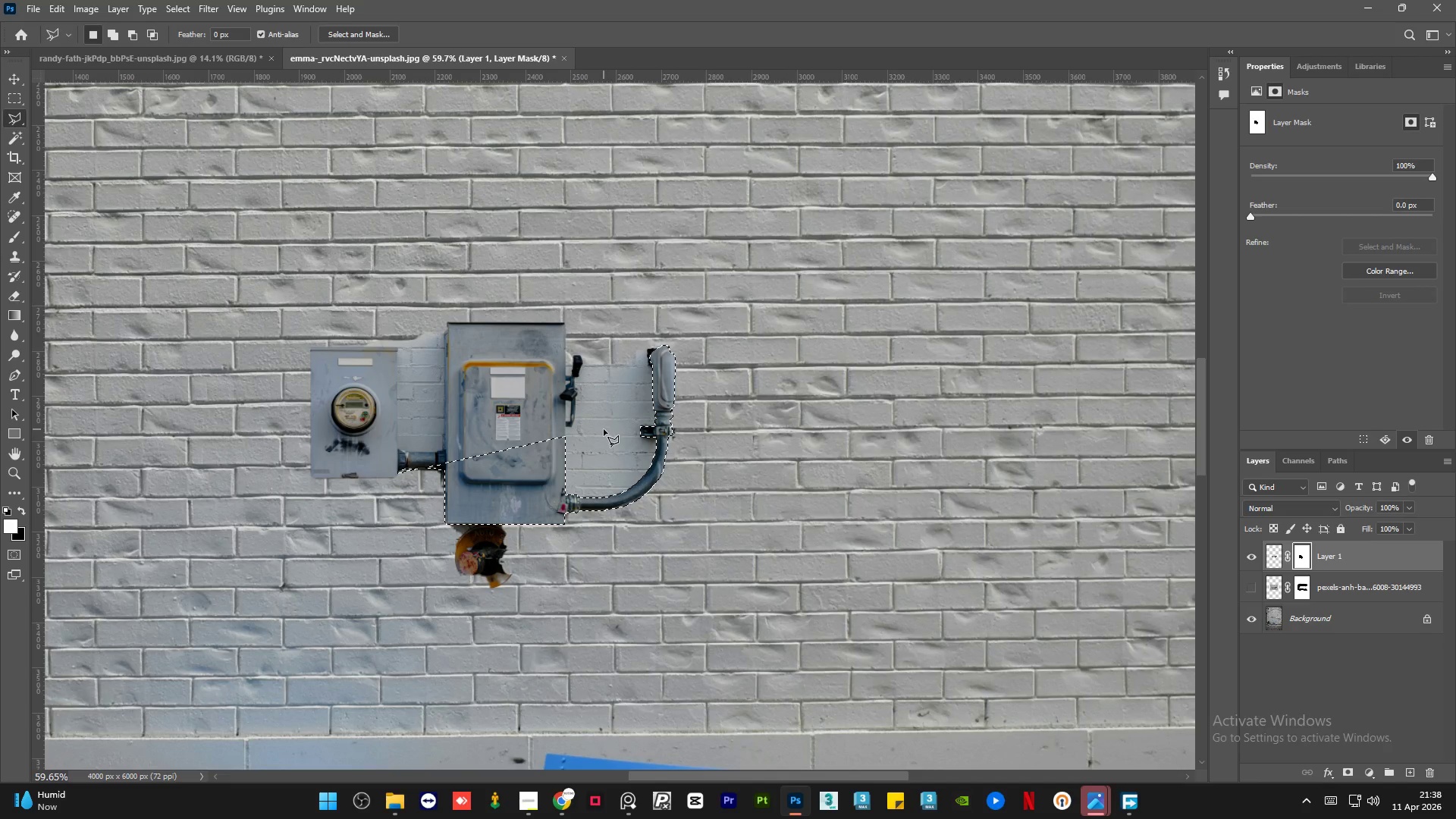 
hold_key(key=AltLeft, duration=1.52)
hold_key(key=AltLeft, duration=0.41)
hold_key(key=AltLeft, duration=0.97)
scroll: coordinate [467, 447], scroll_direction: up, amount: 14.0
 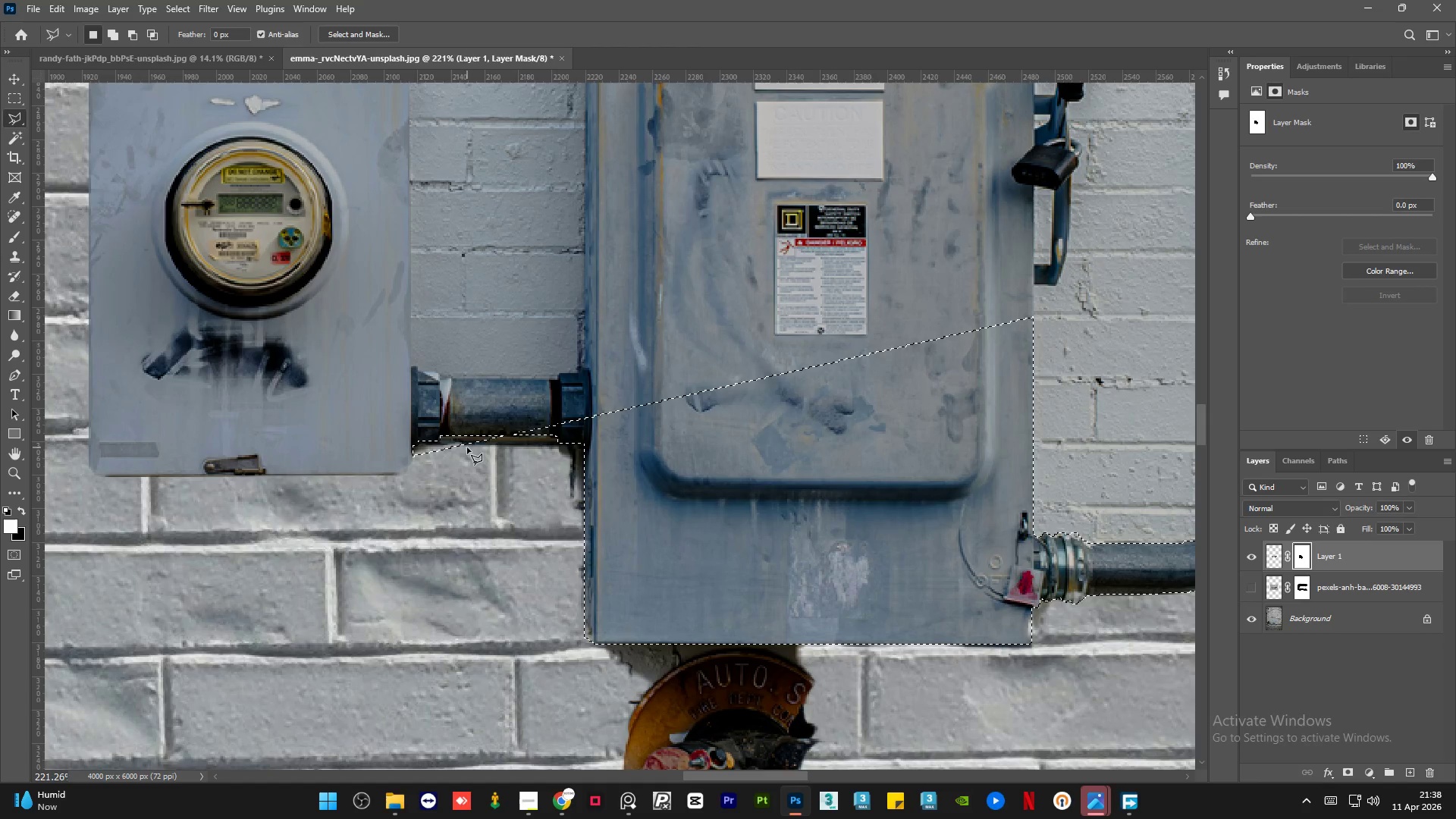 
hold_key(key=AltLeft, duration=0.84)
left_click_drag(start_coordinate=[521, 393], to_coordinate=[522, 397])
 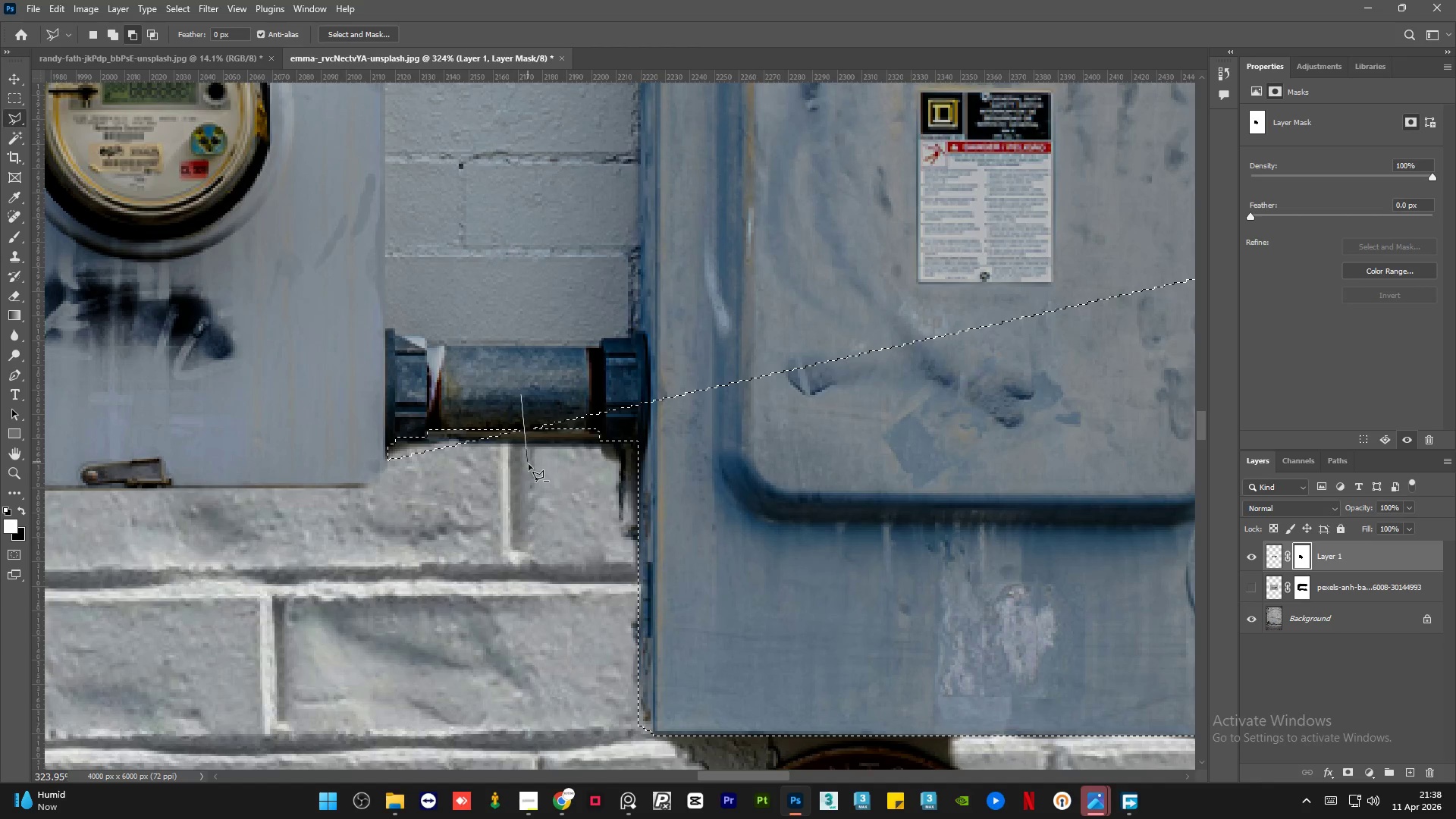 
left_click([529, 464])
 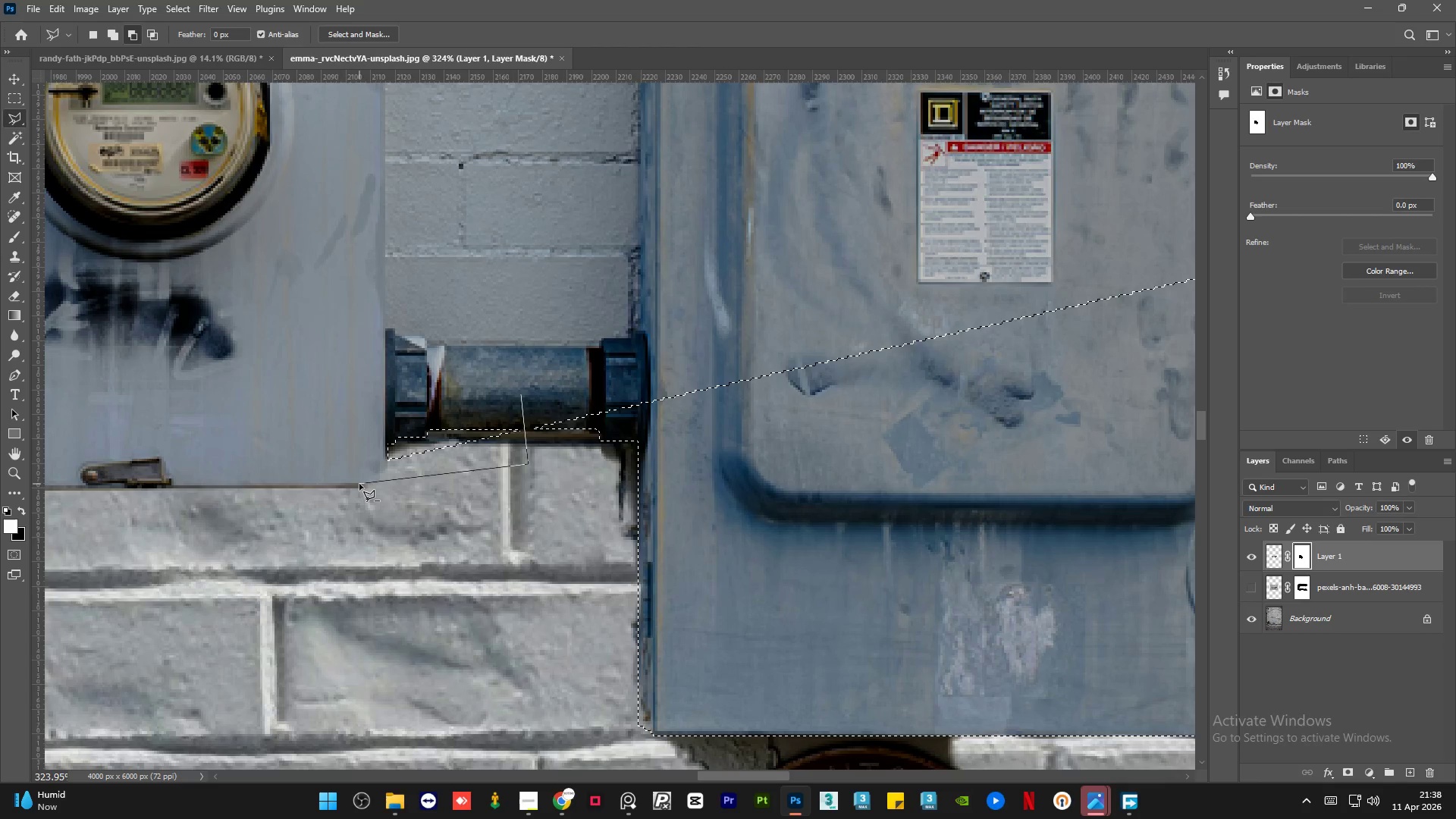 
double_click([359, 484])
 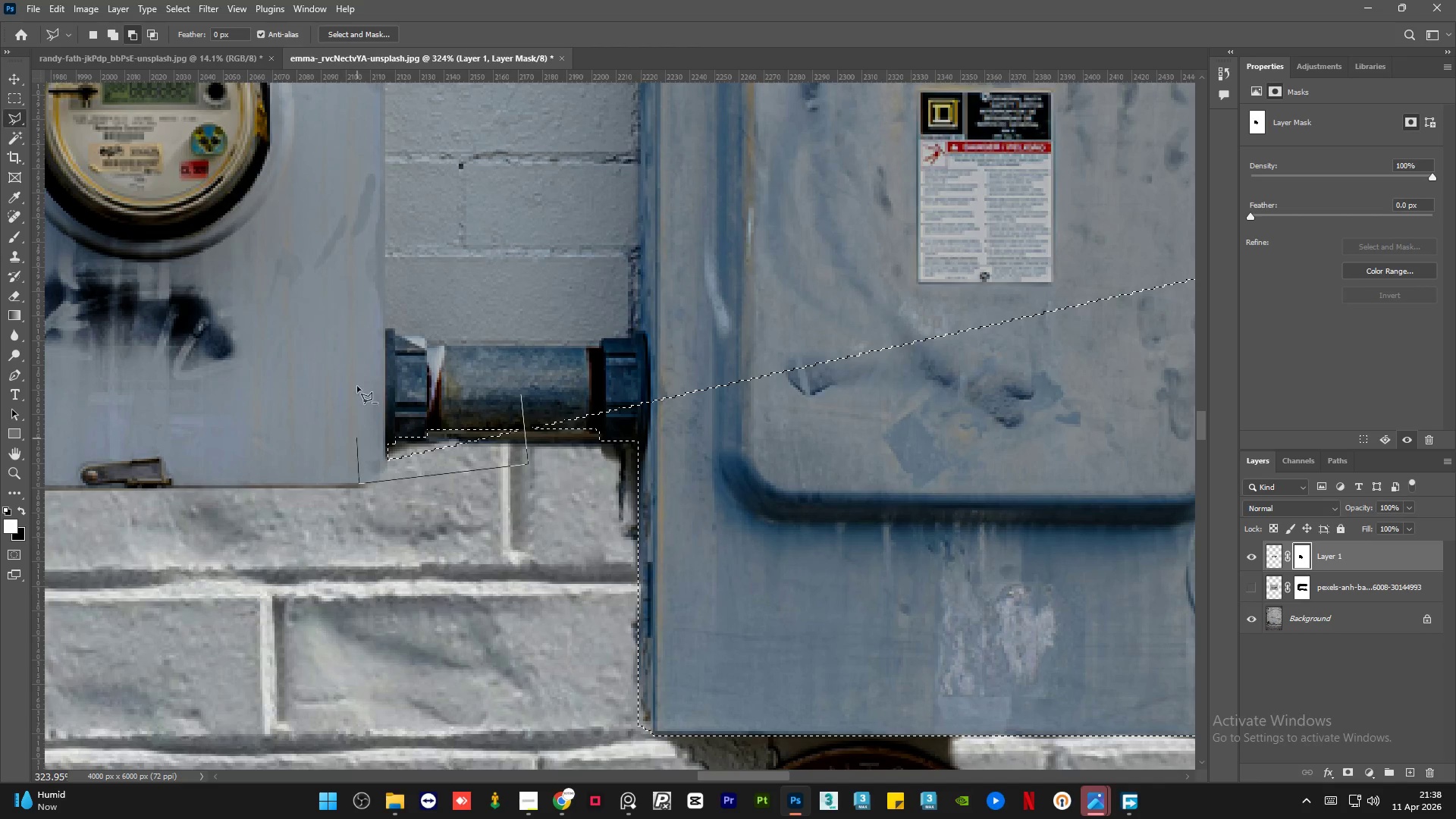 
left_click_drag(start_coordinate=[360, 356], to_coordinate=[370, 356])
 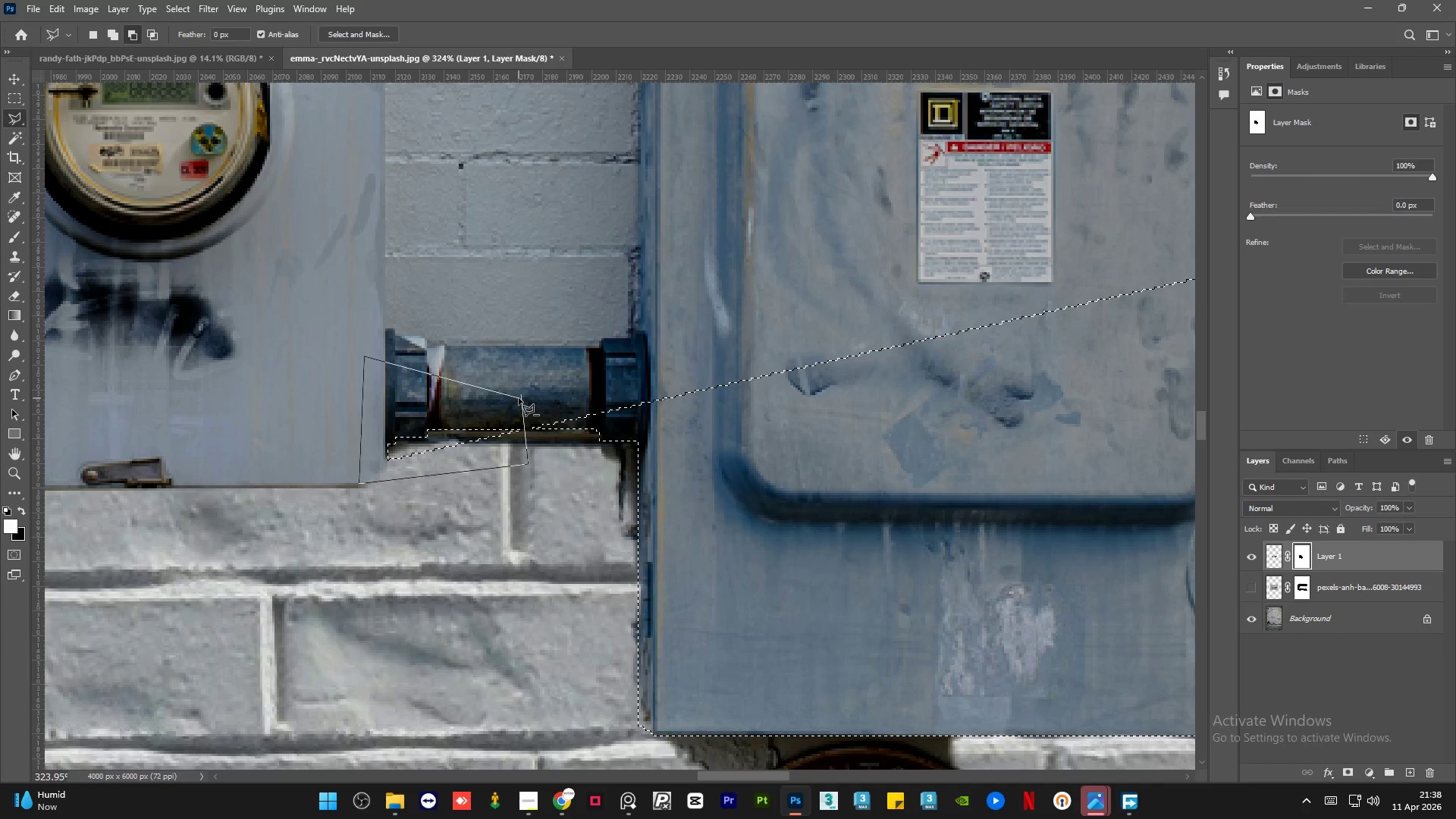 
double_click([519, 398])
 